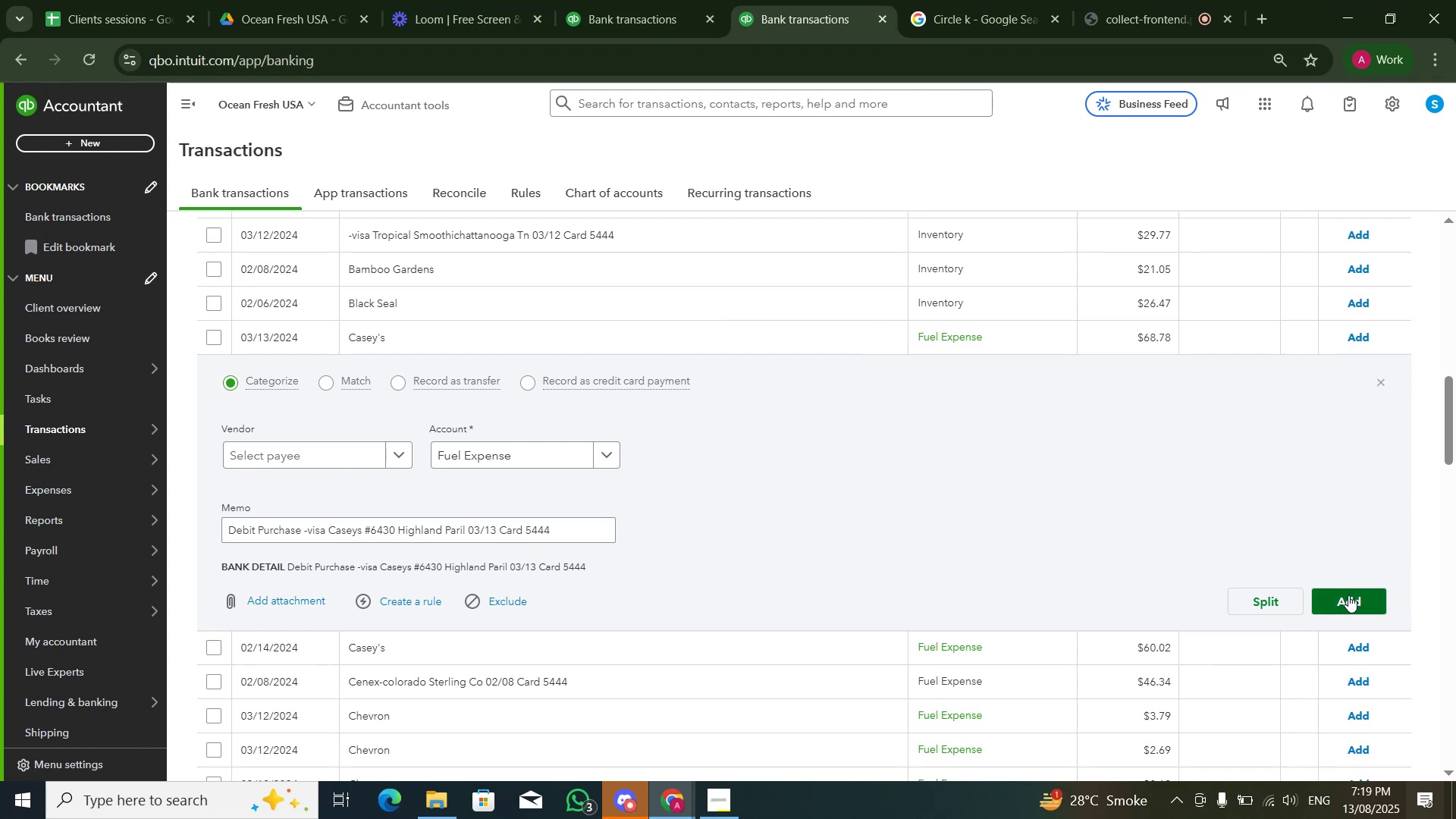 
wait(11.08)
 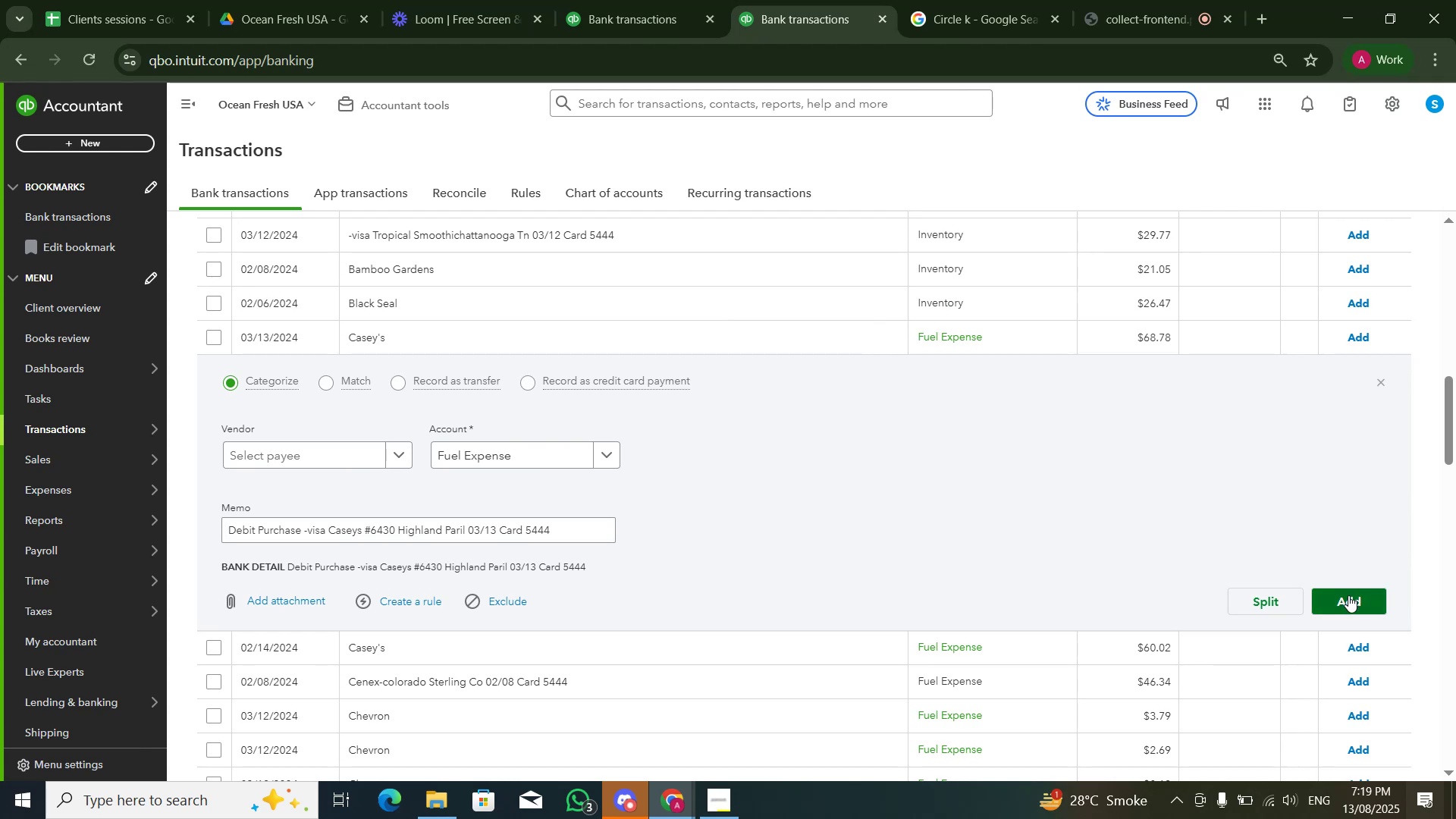 
left_click([965, 24])
 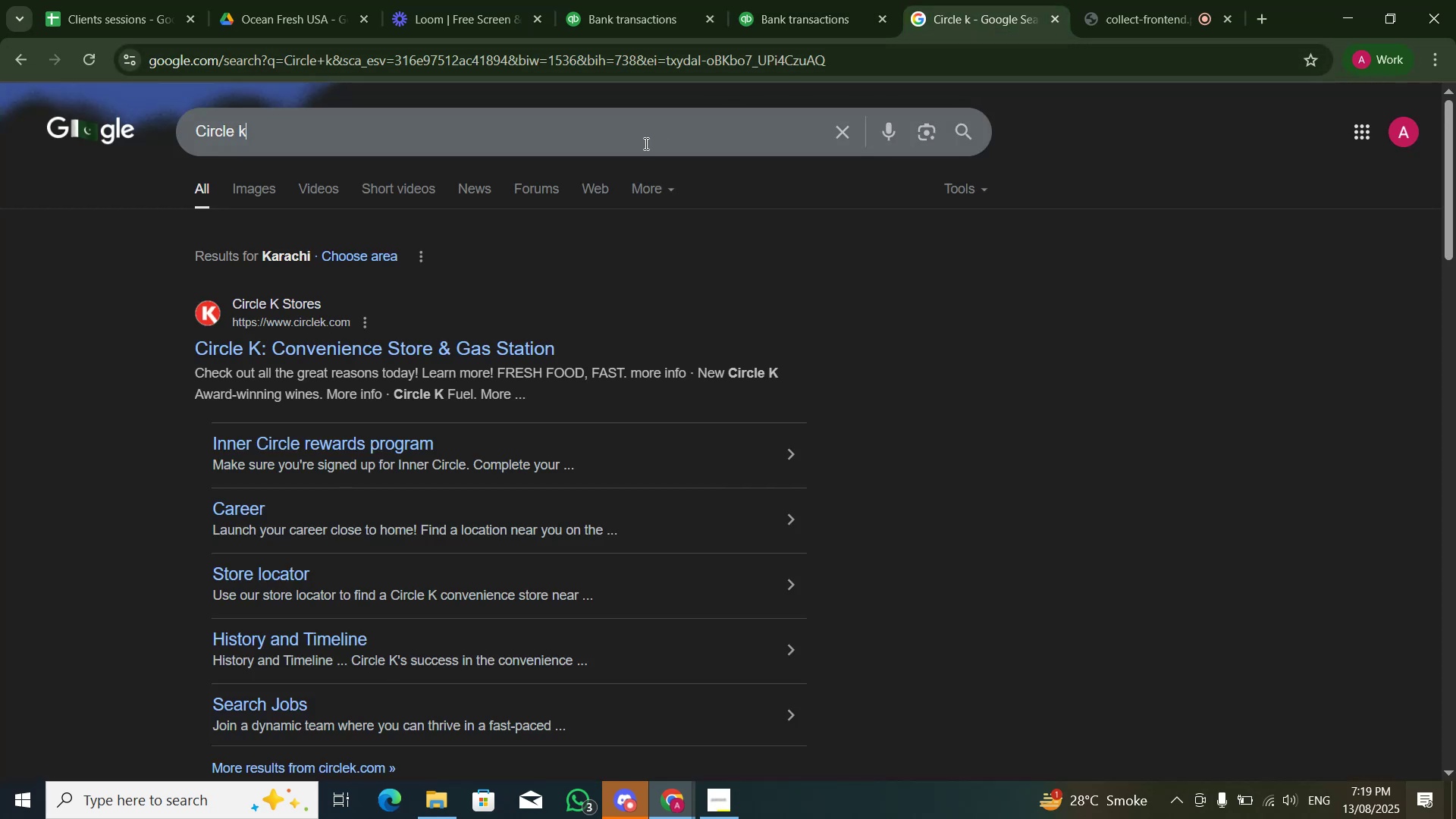 
double_click([645, 143])
 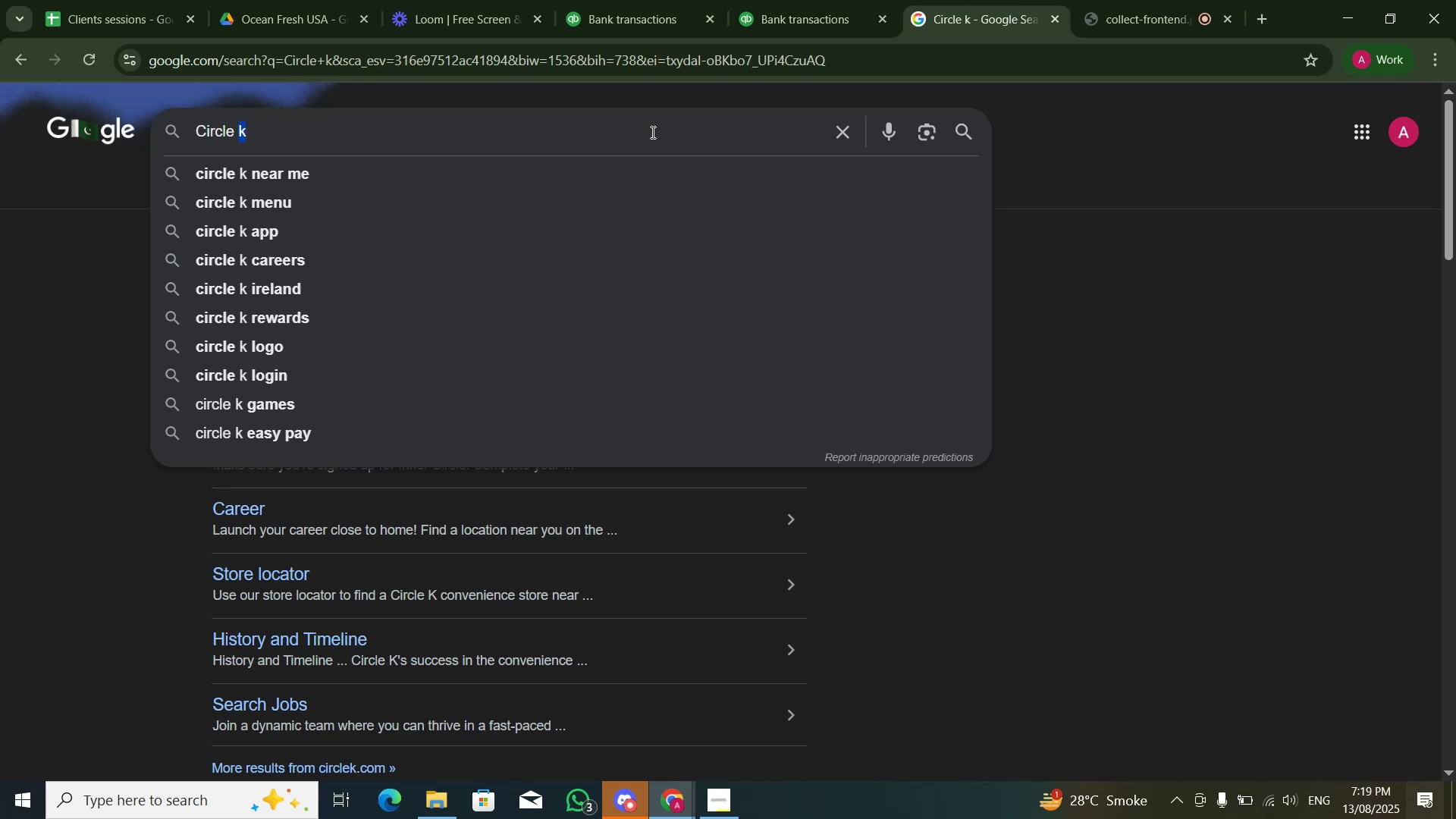 
key(Control+A)
 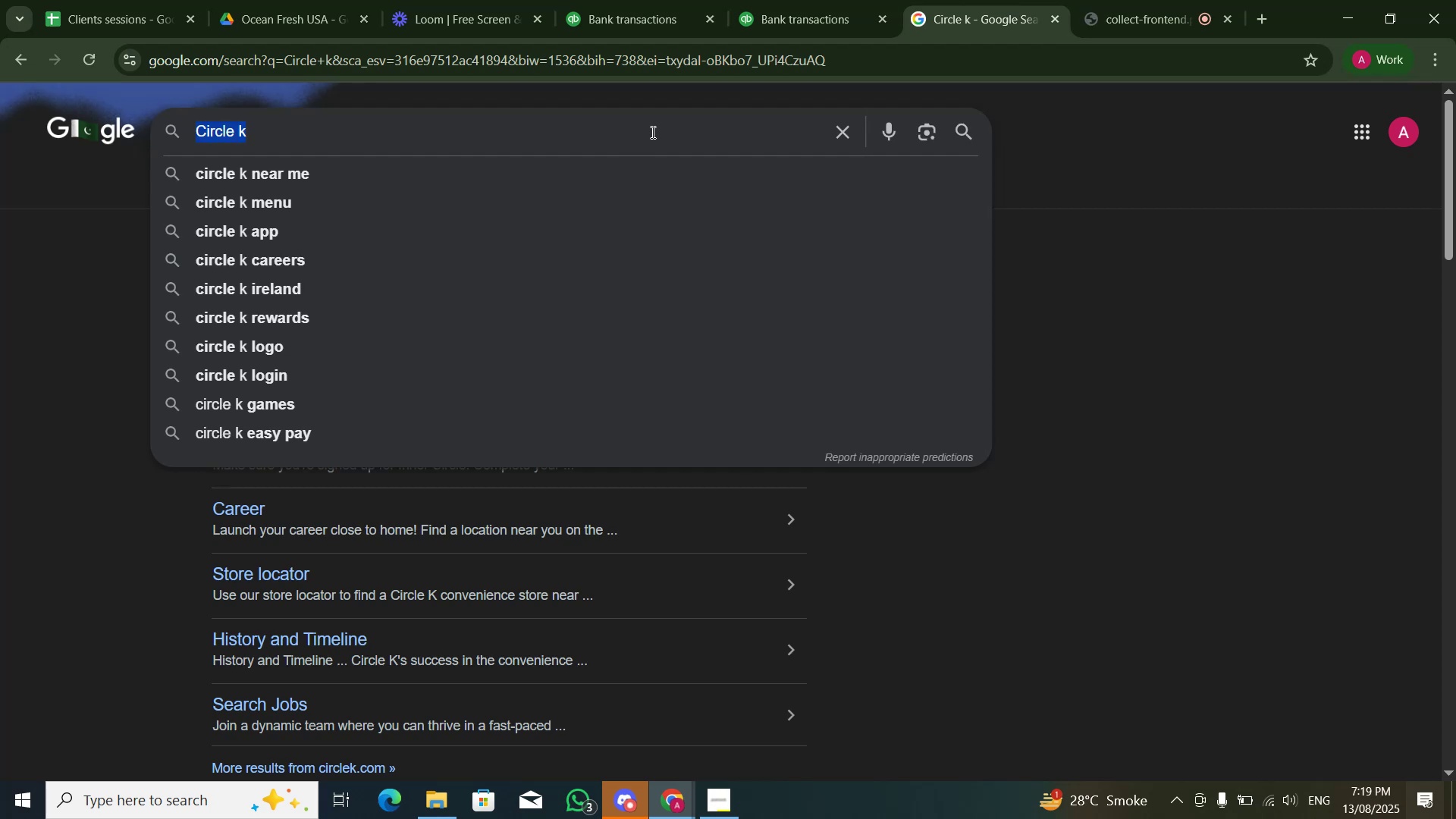 
type(casy)
key(Backspace)
 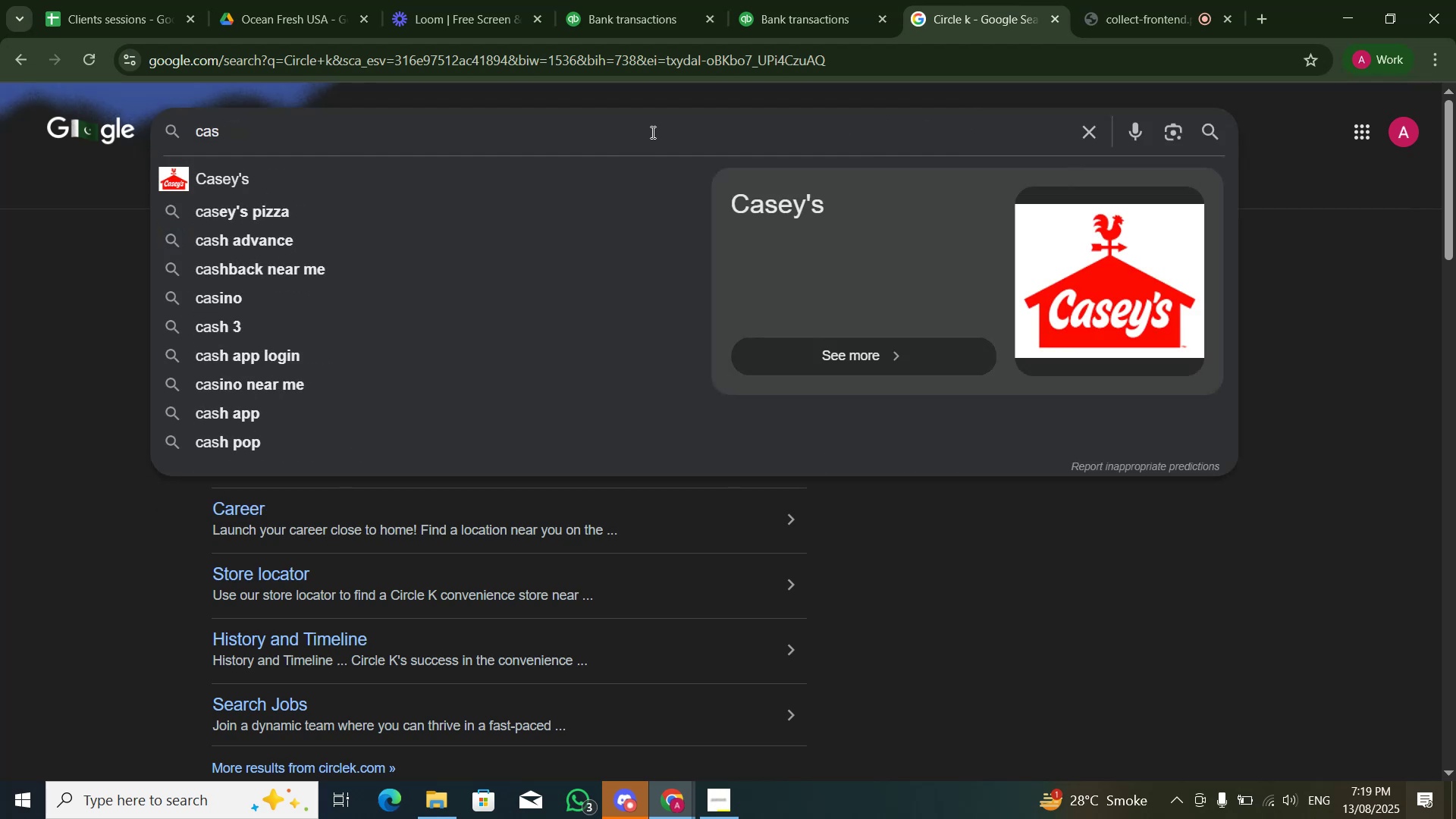 
key(ArrowDown)
 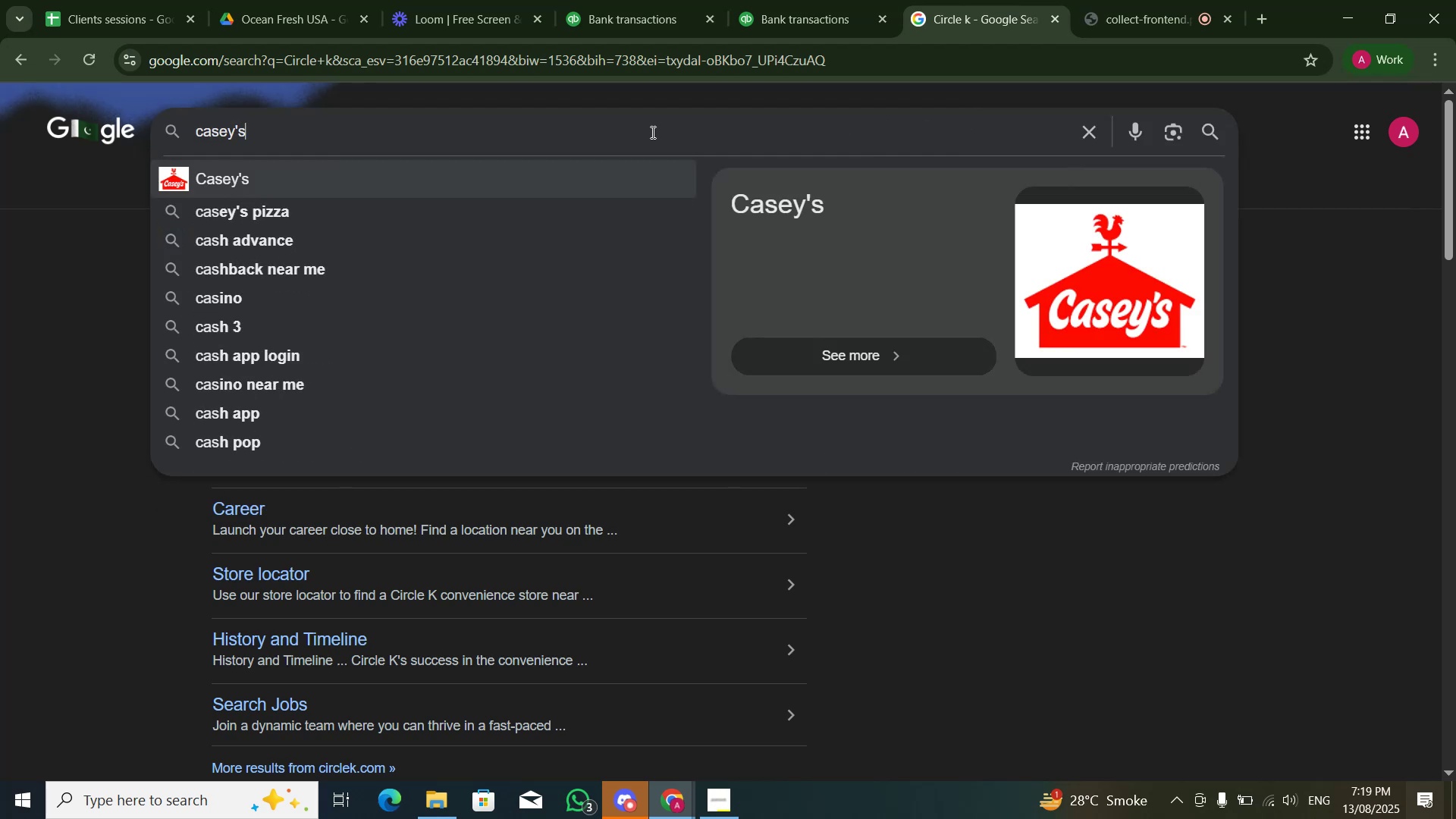 
key(Enter)
 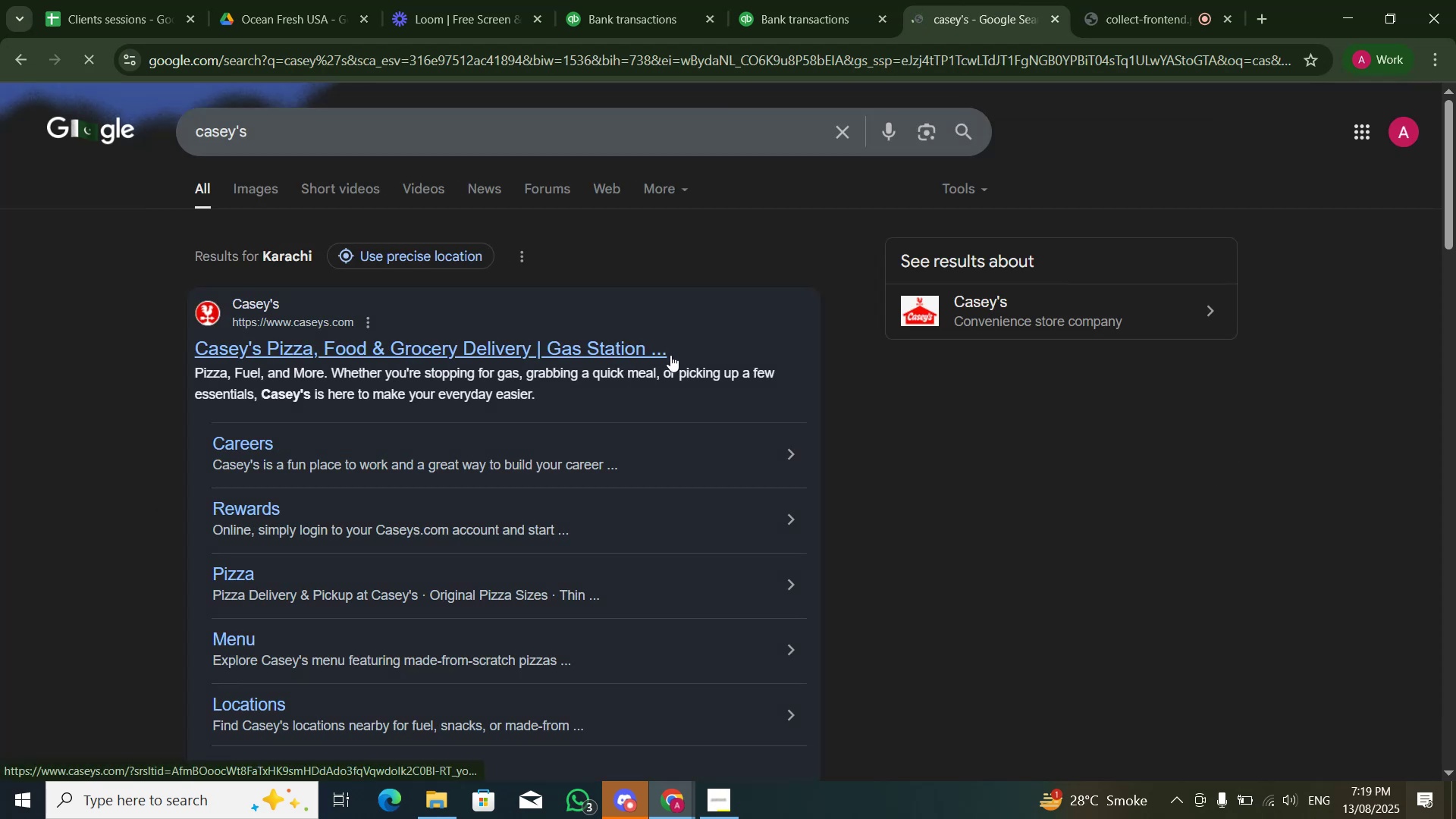 
wait(5.25)
 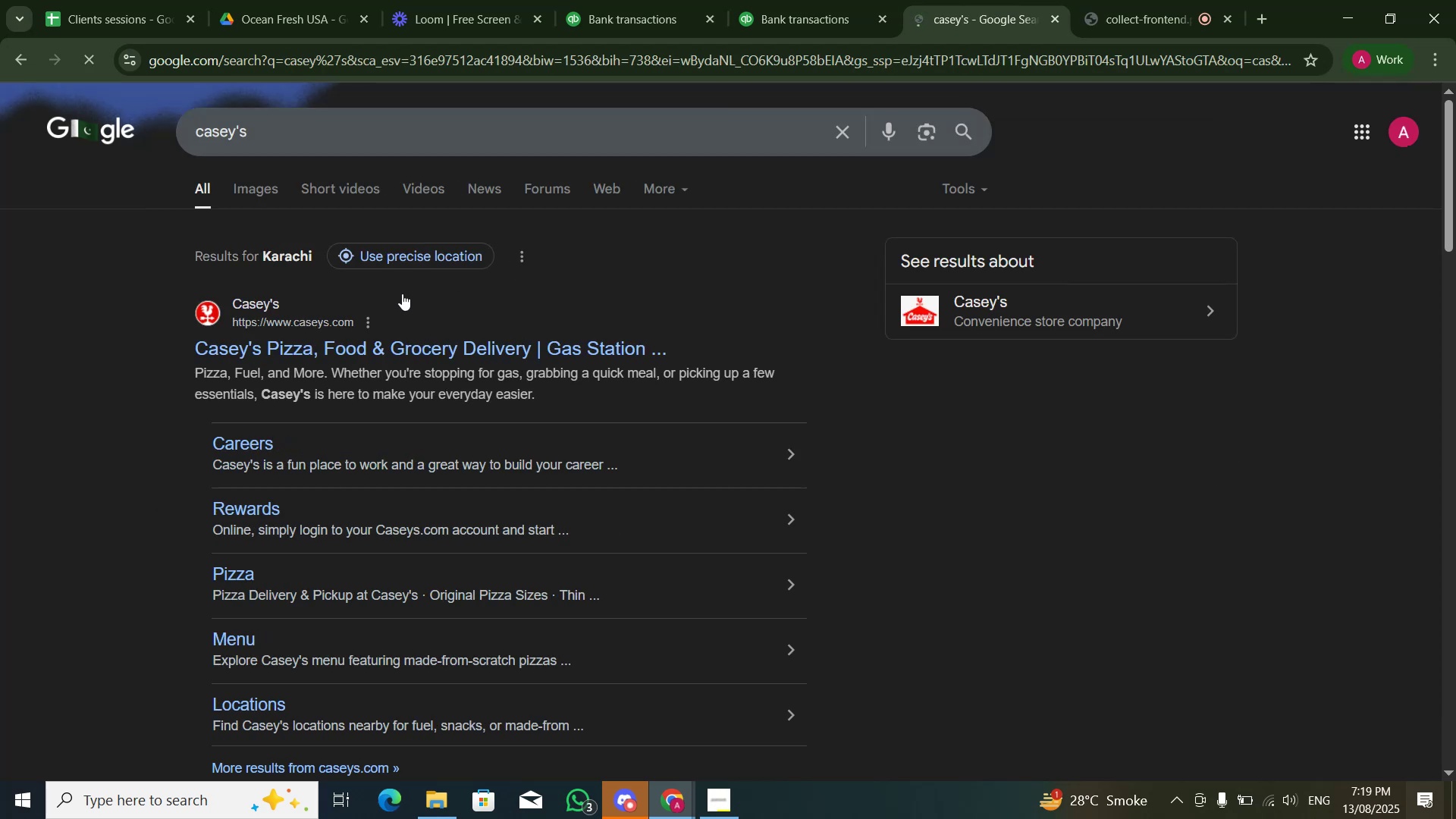 
left_click([849, 0])
 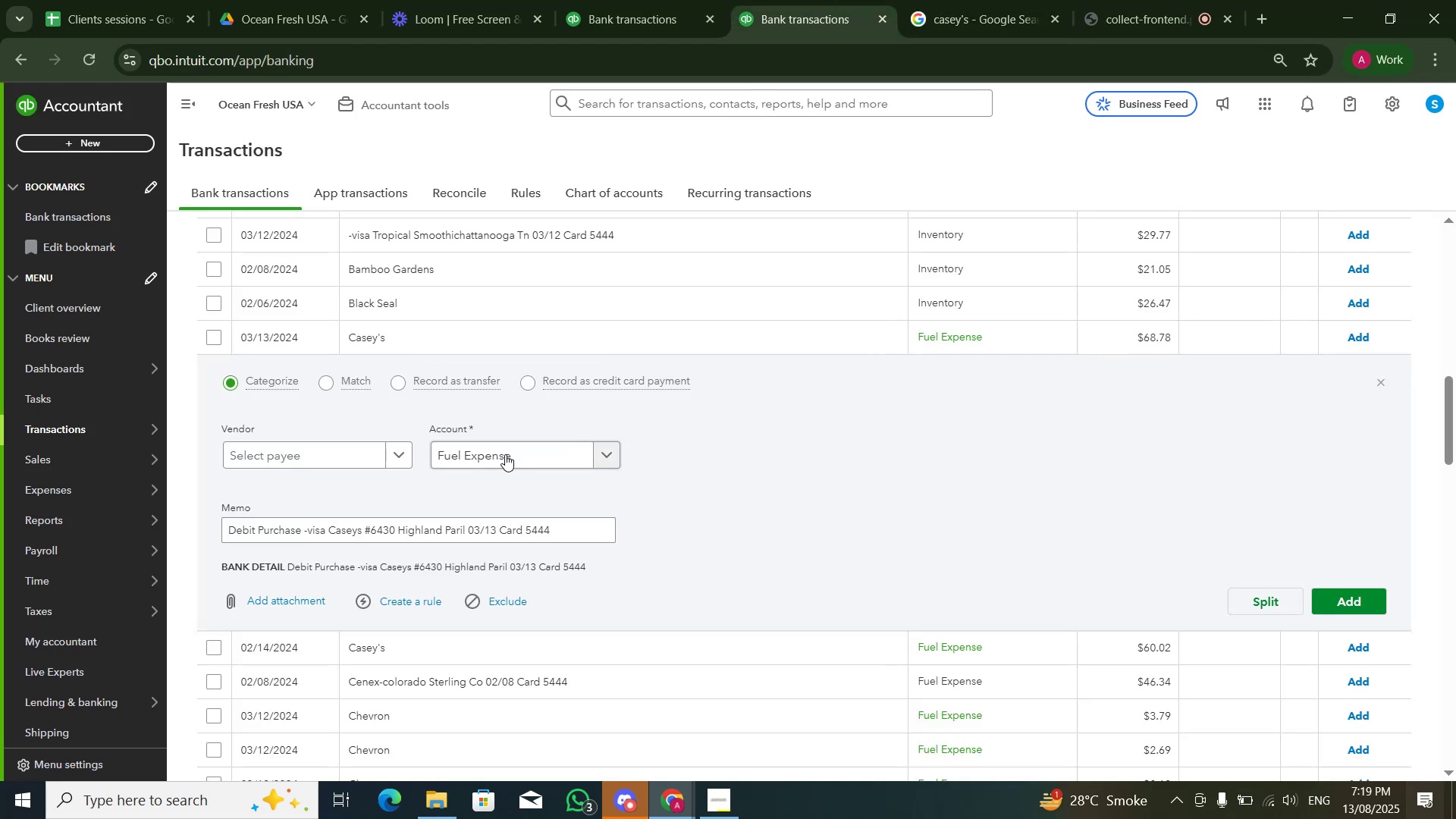 
left_click([505, 454])
 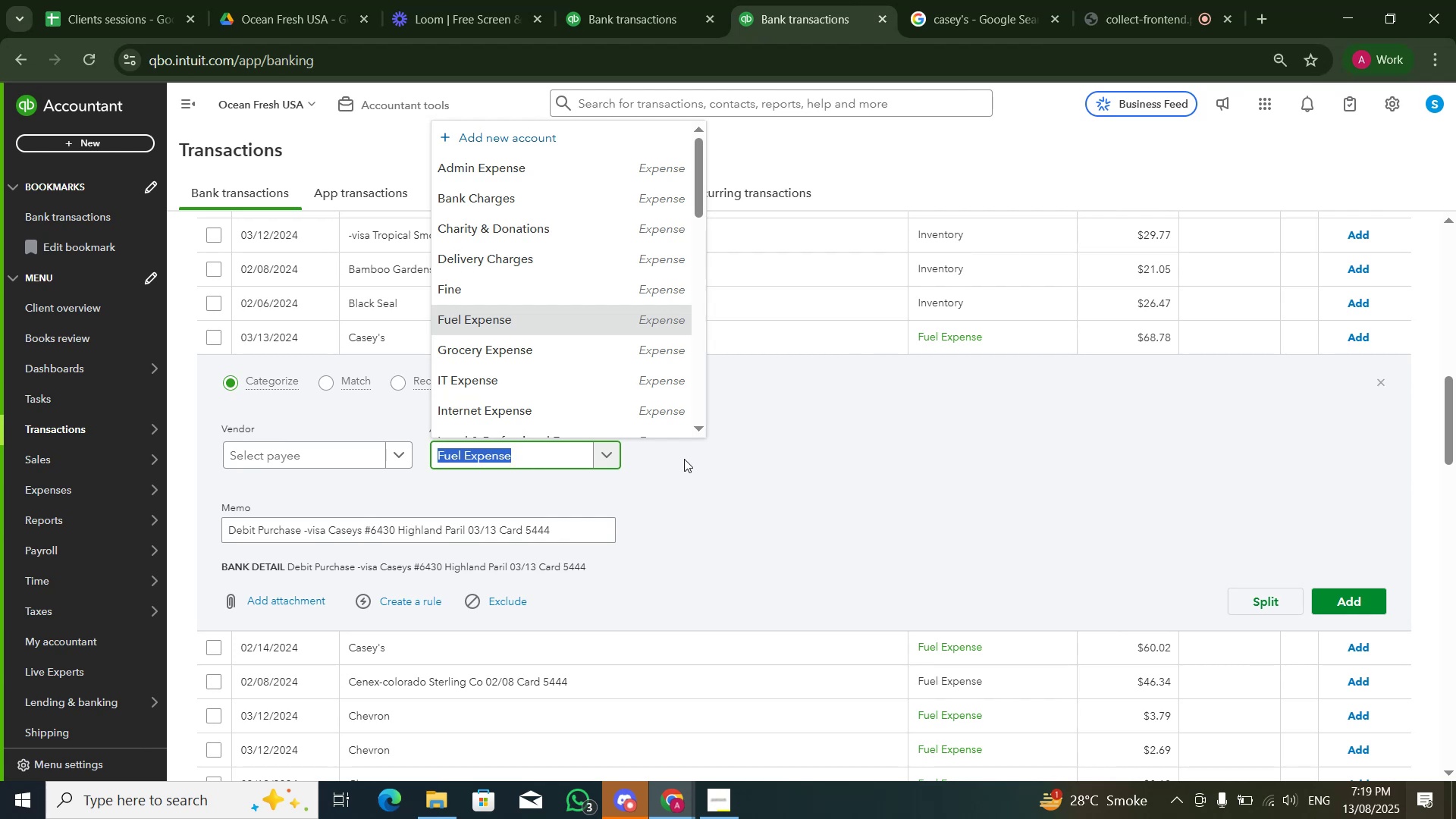 
type(d)
key(Backspace)
type(admin)
 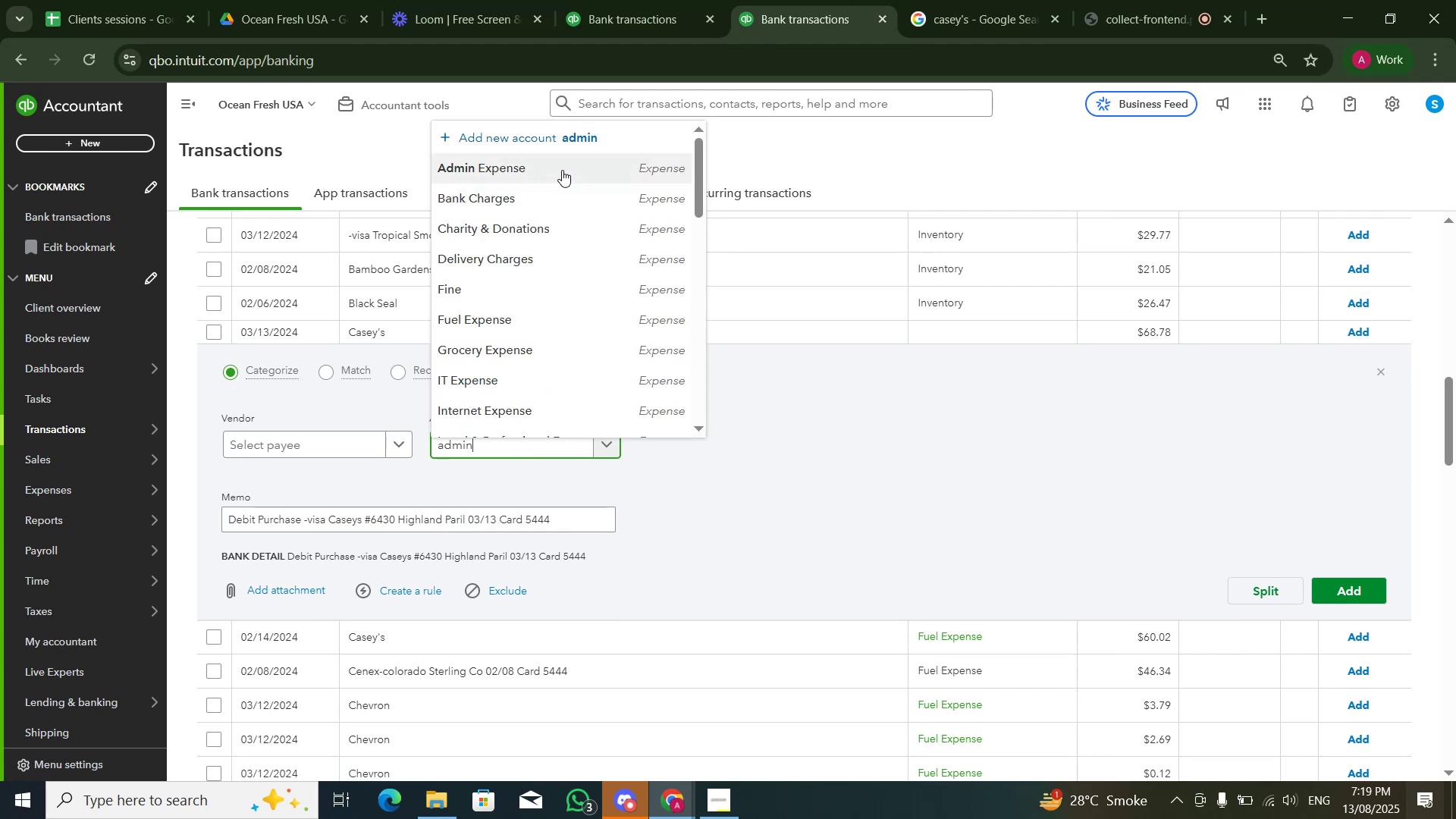 
left_click([1046, 534])
 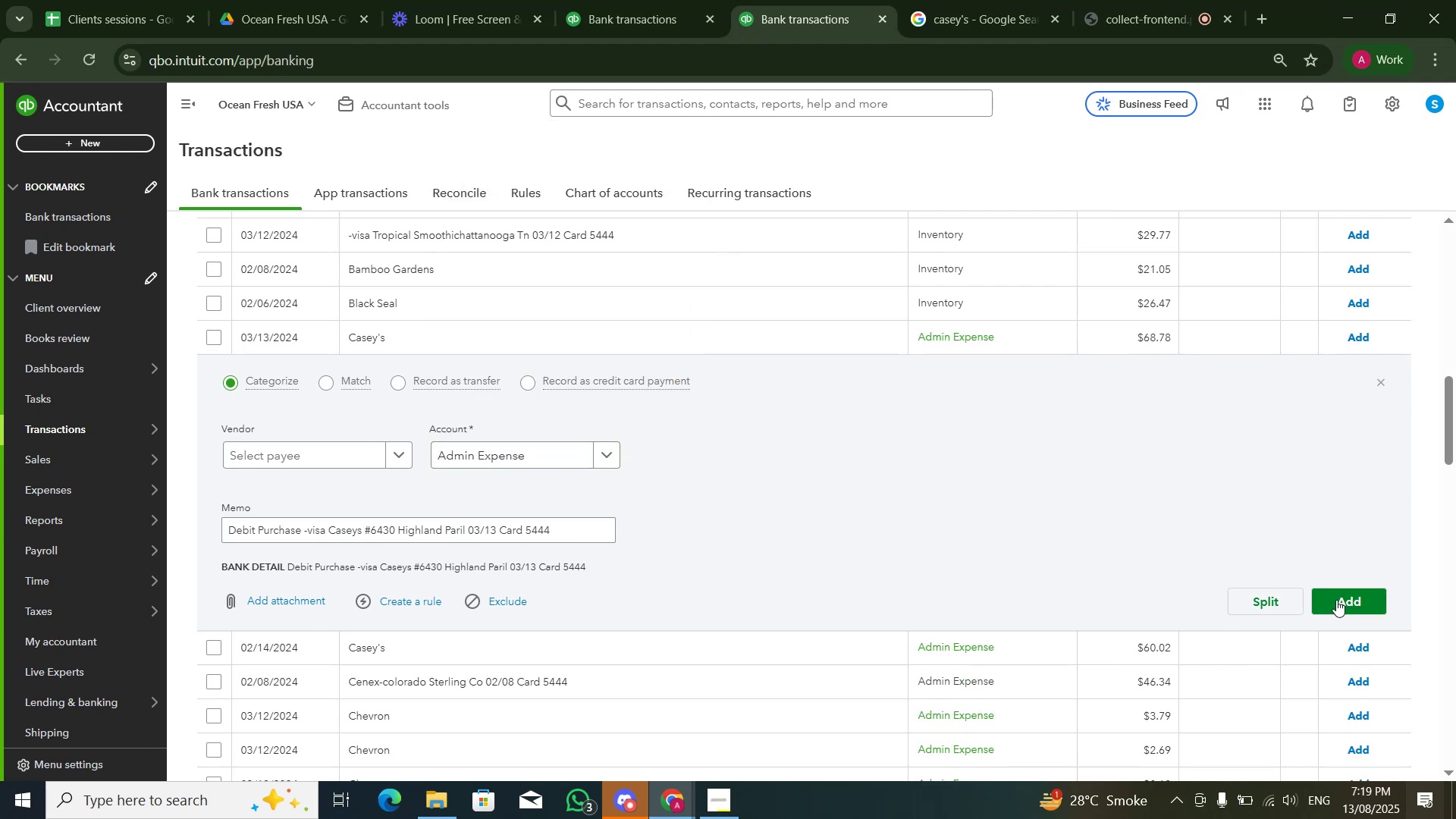 
double_click([1336, 601])
 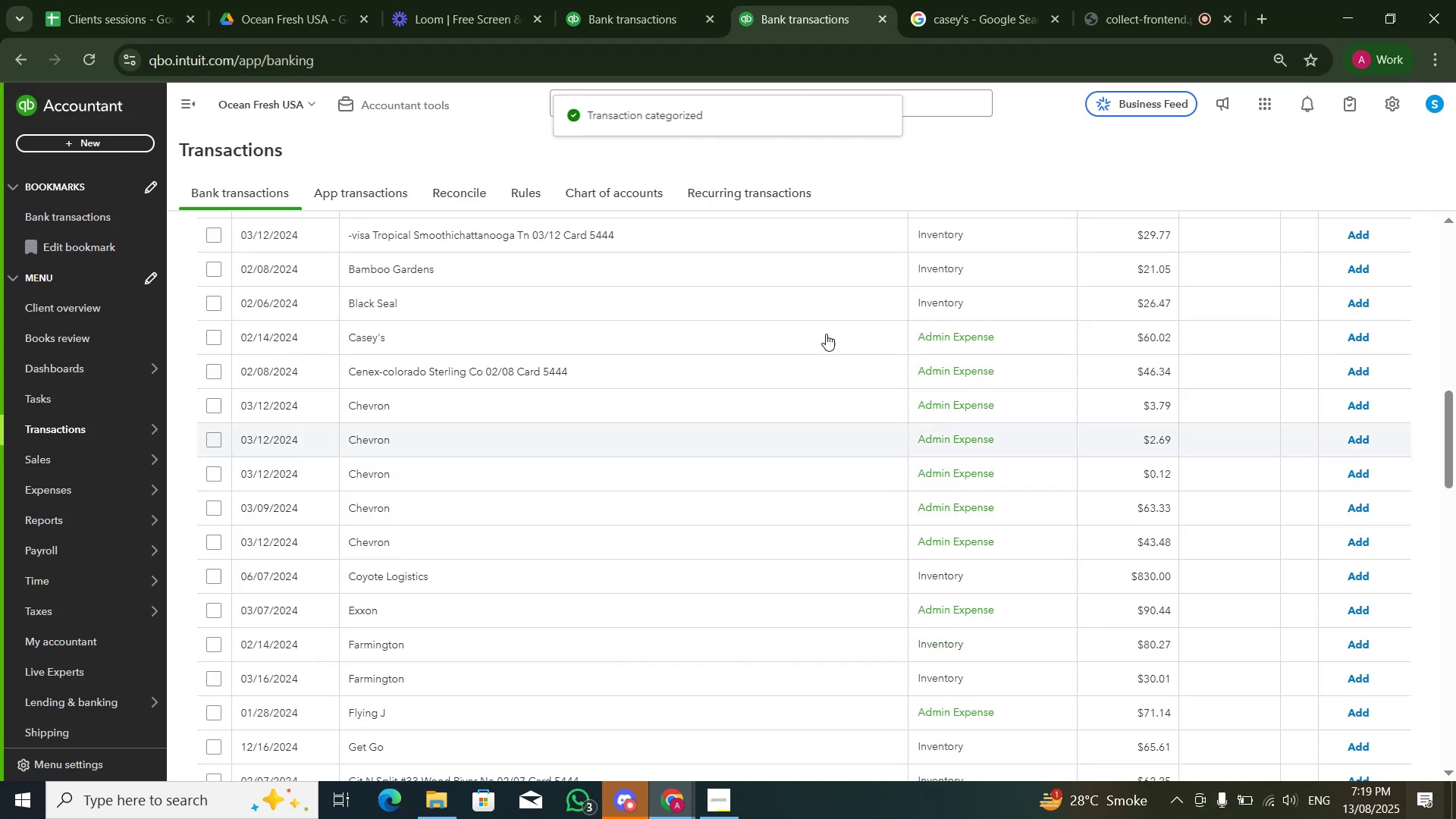 
left_click([712, 339])
 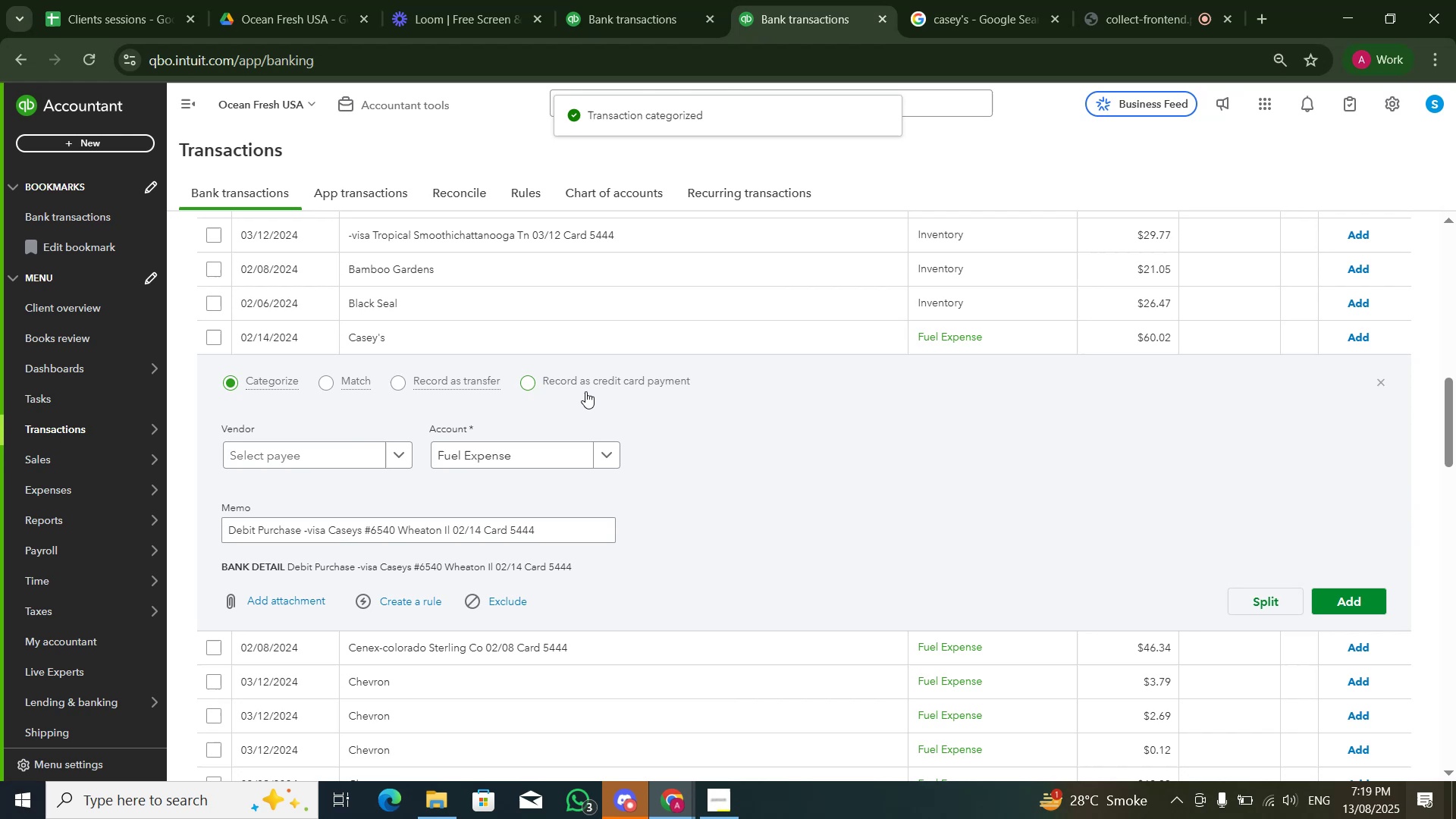 
mouse_move([566, 424])
 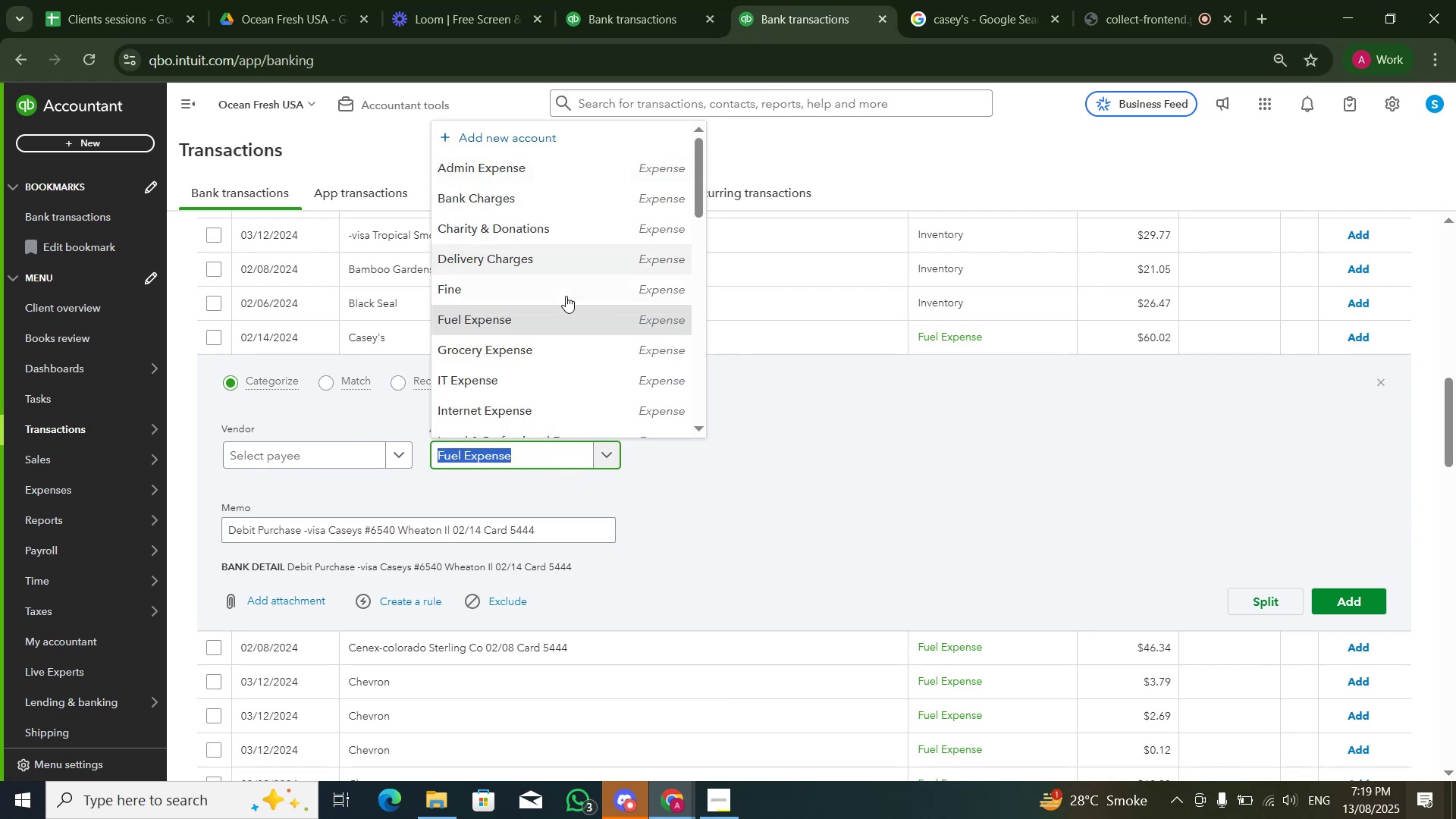 
double_click([1038, 519])
 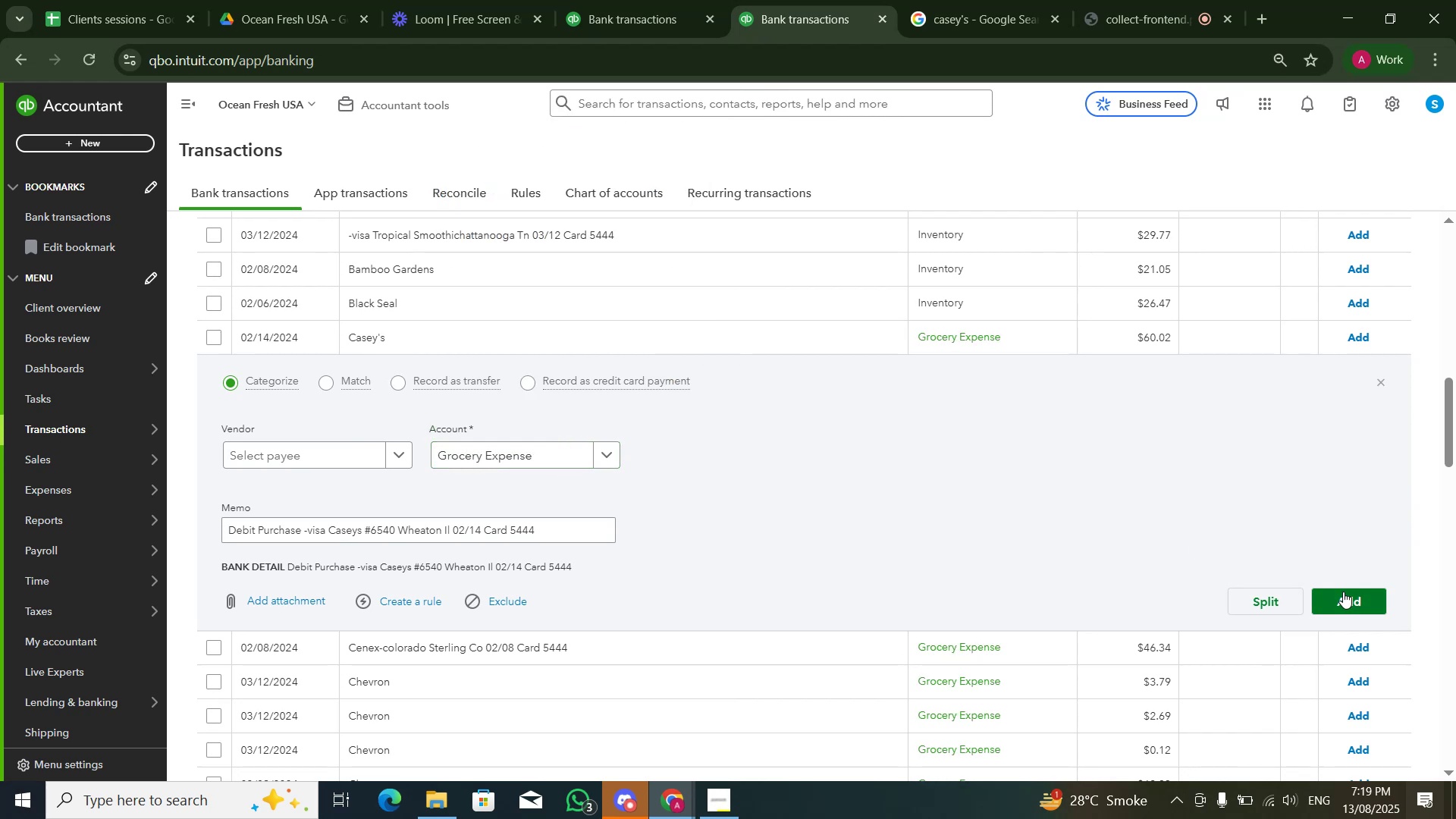 
left_click([1345, 595])
 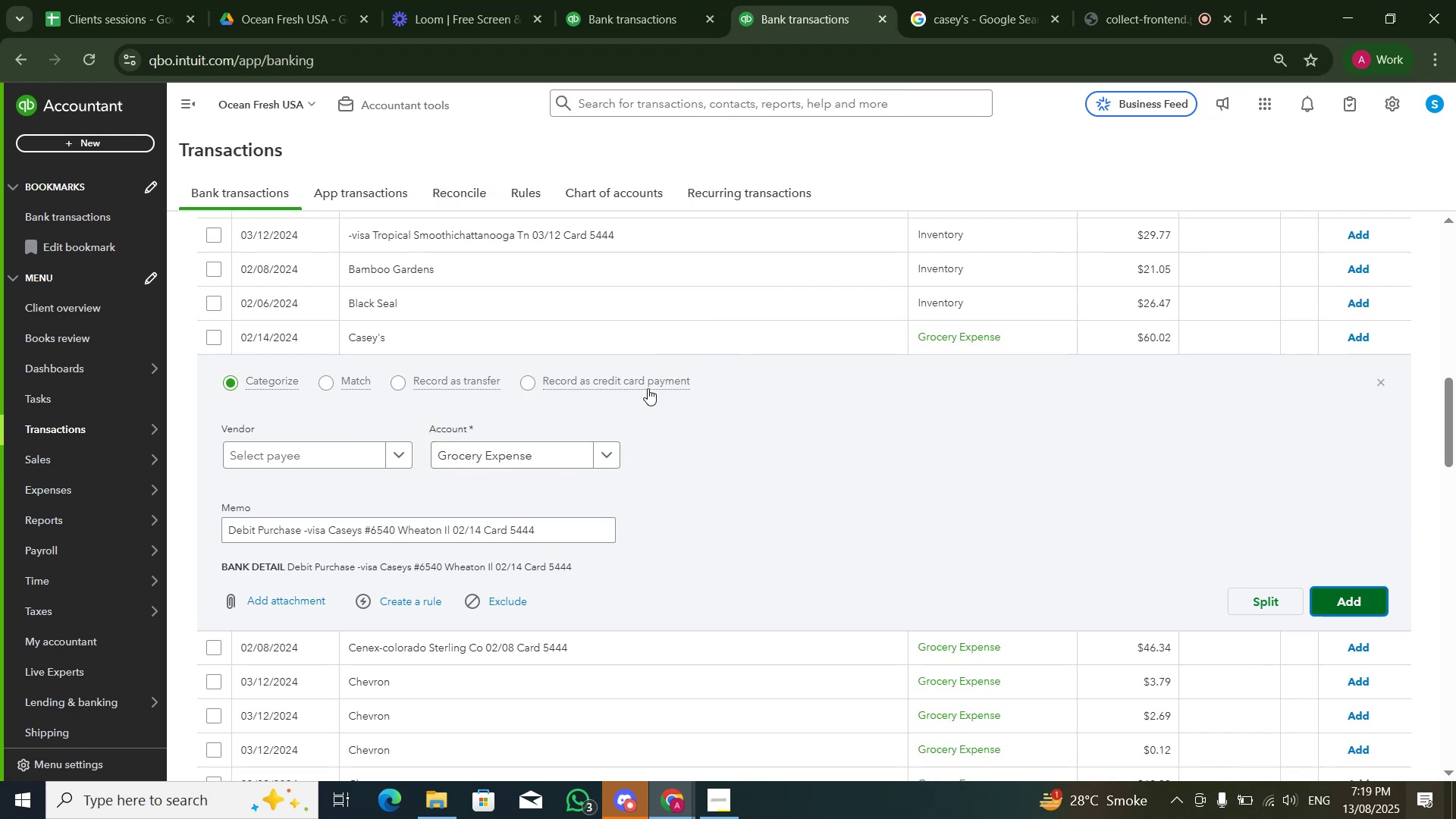 
scroll: coordinate [597, 370], scroll_direction: up, amount: 31.0
 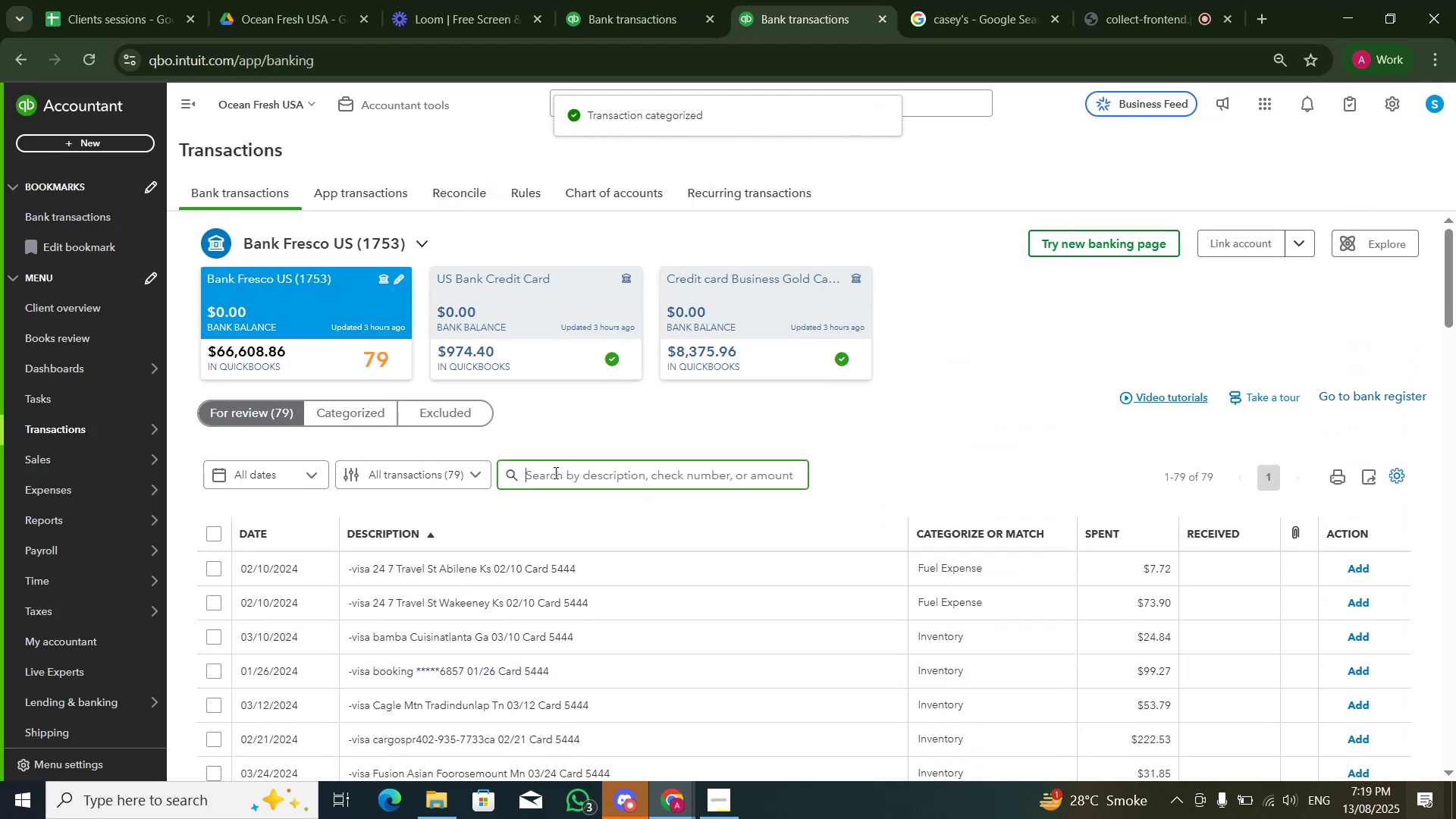 
type(Casey)
key(NumpadEnter)
 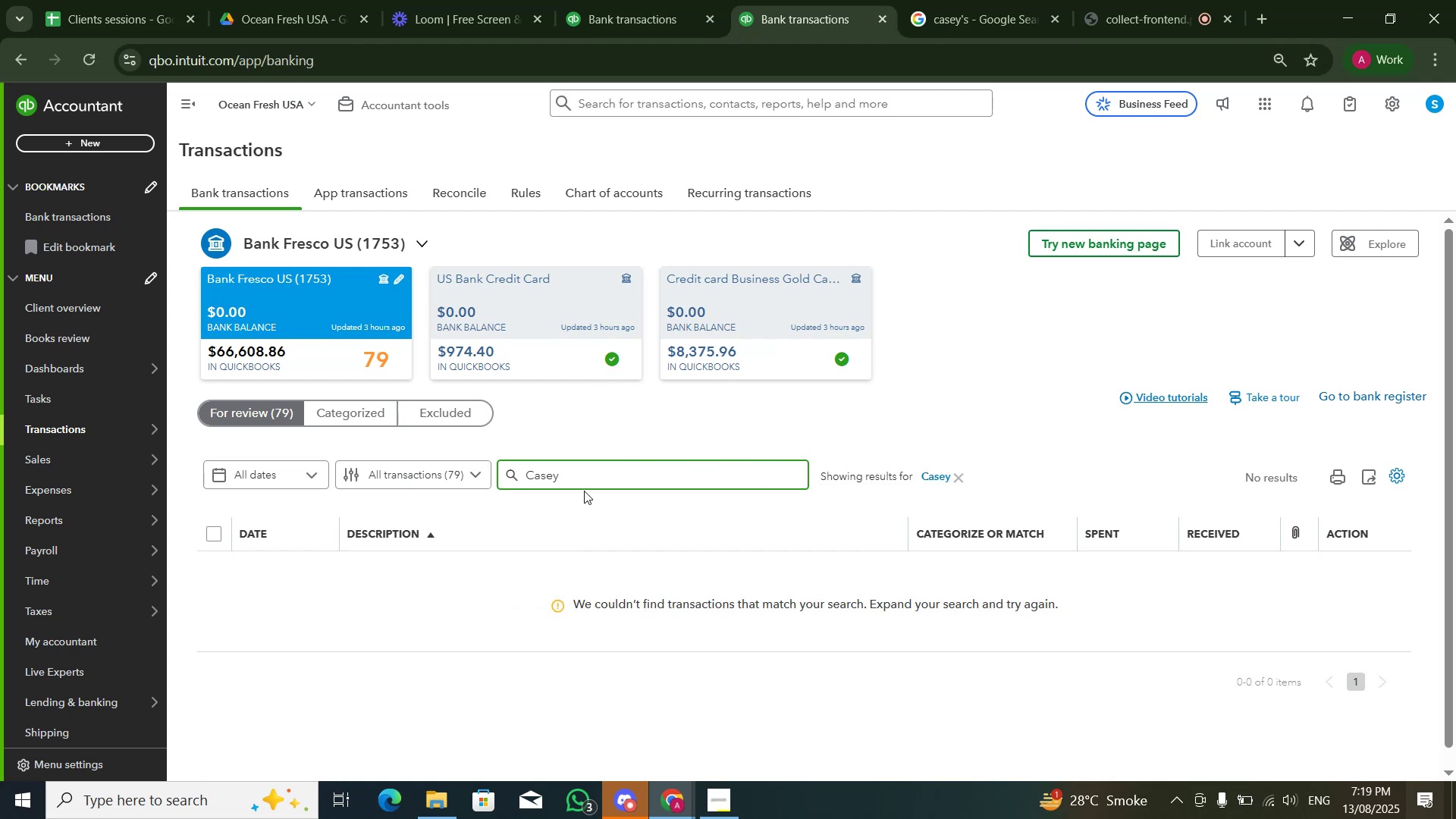 
wait(5.05)
 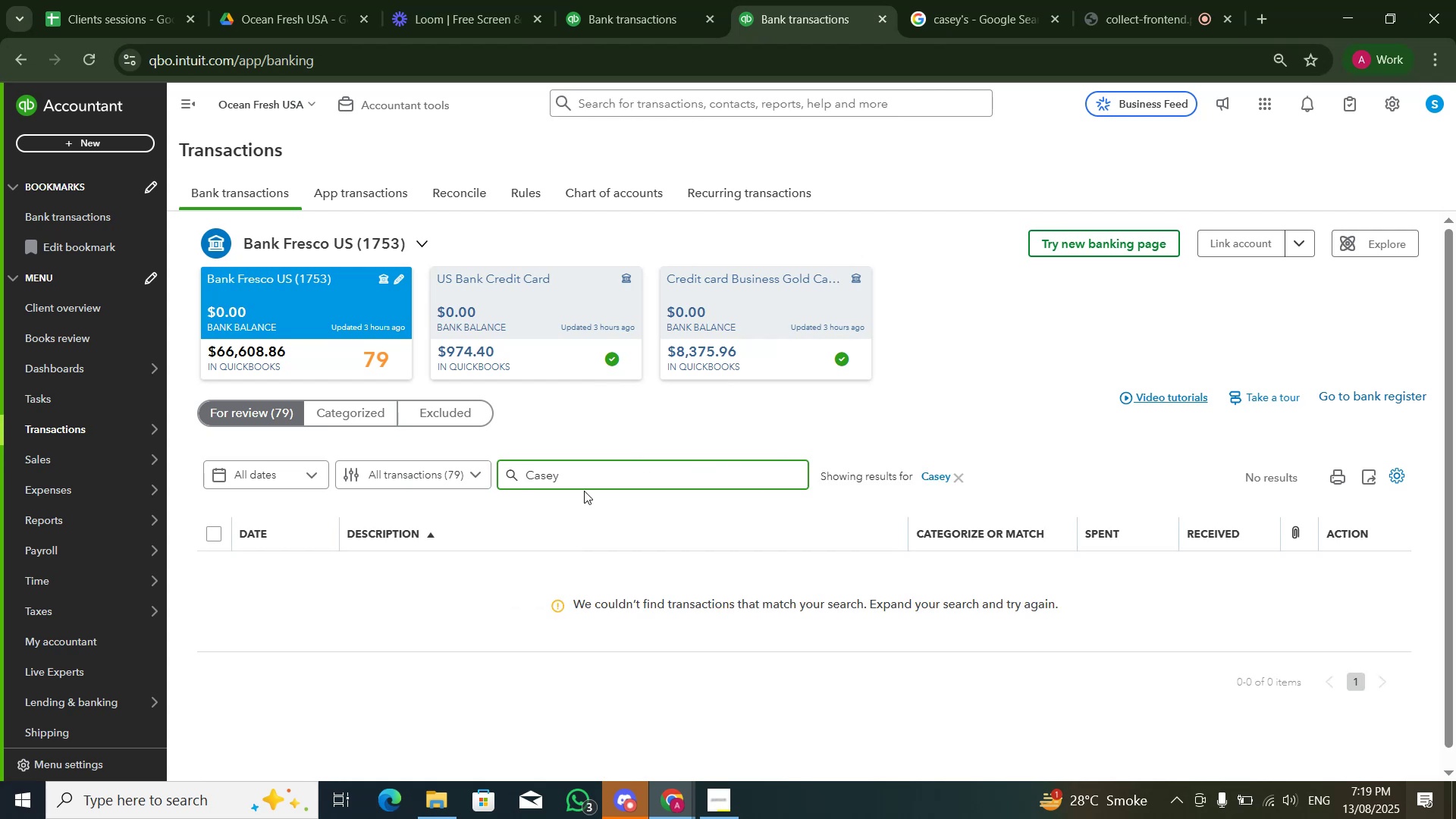 
left_click([336, 409])
 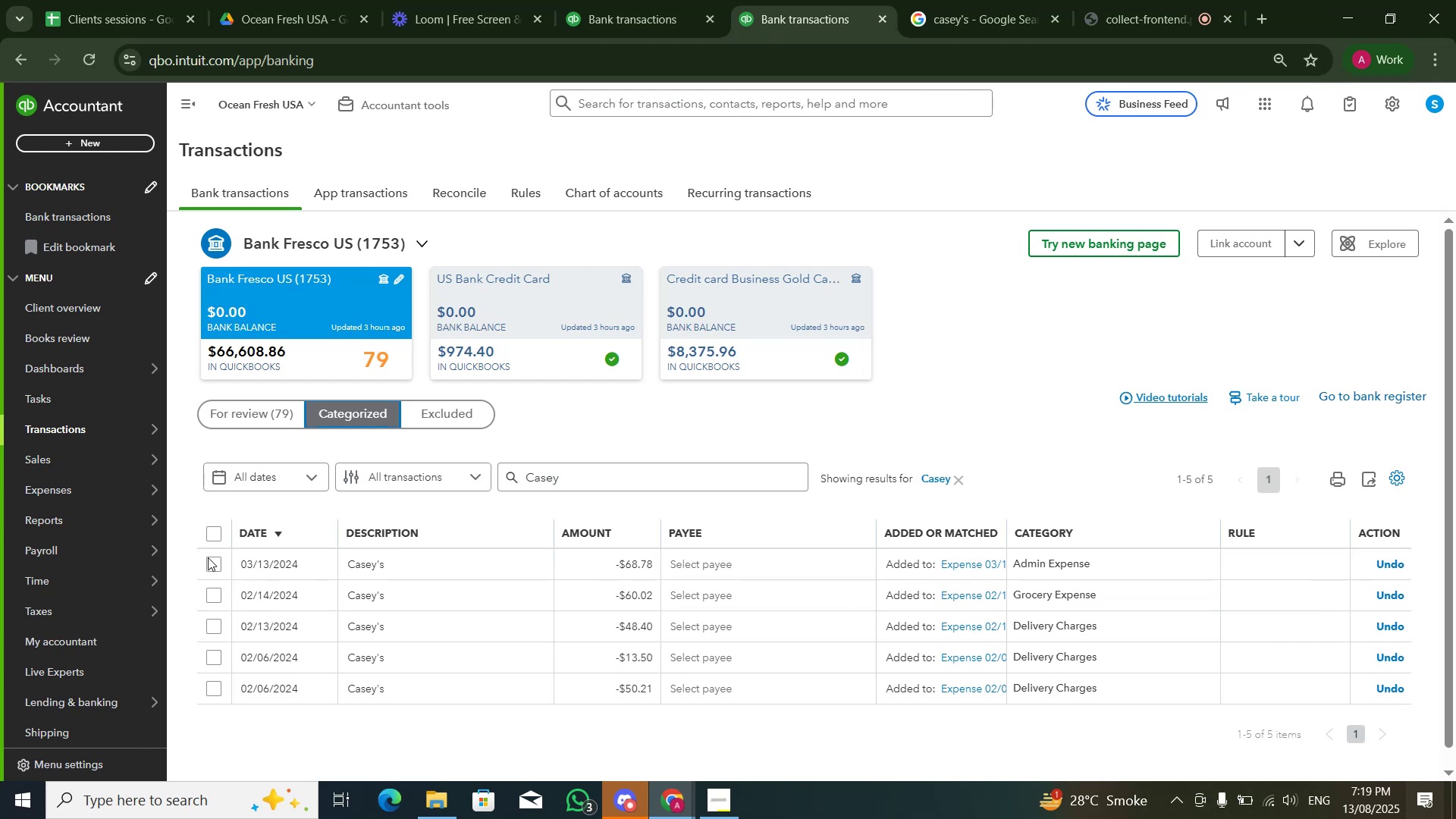 
left_click([1031, 560])
 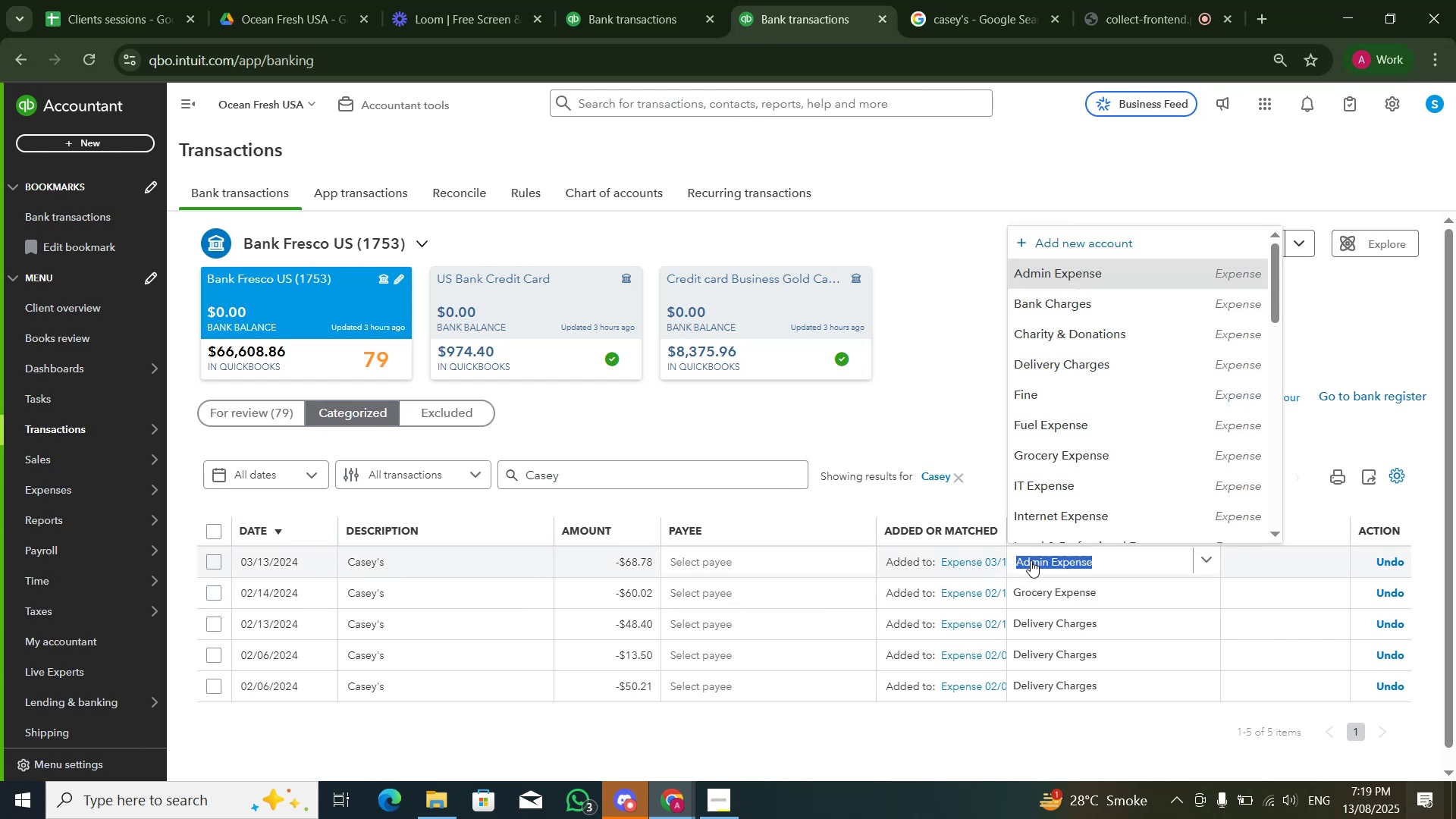 
type(gro)
 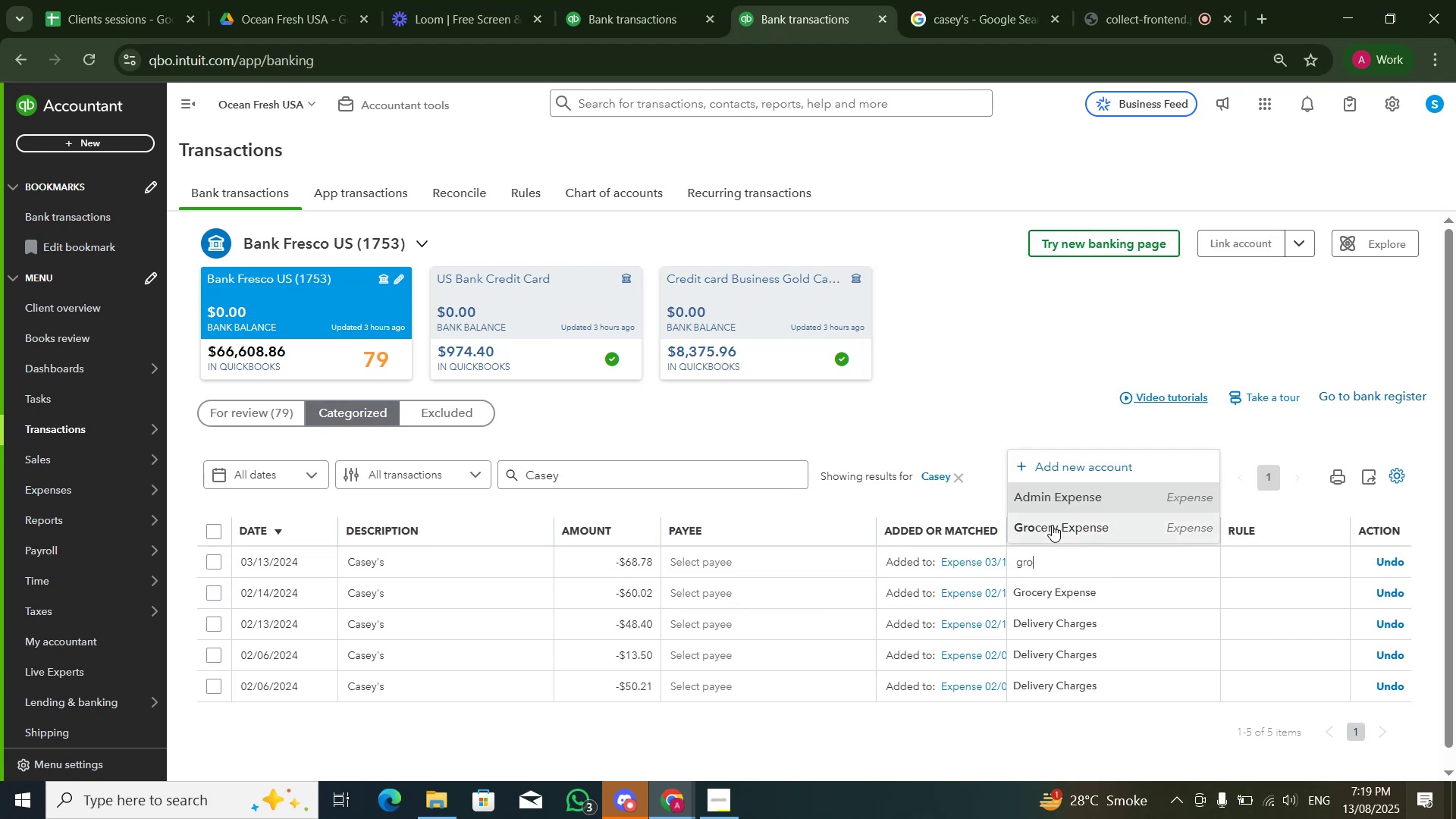 
left_click([1052, 525])
 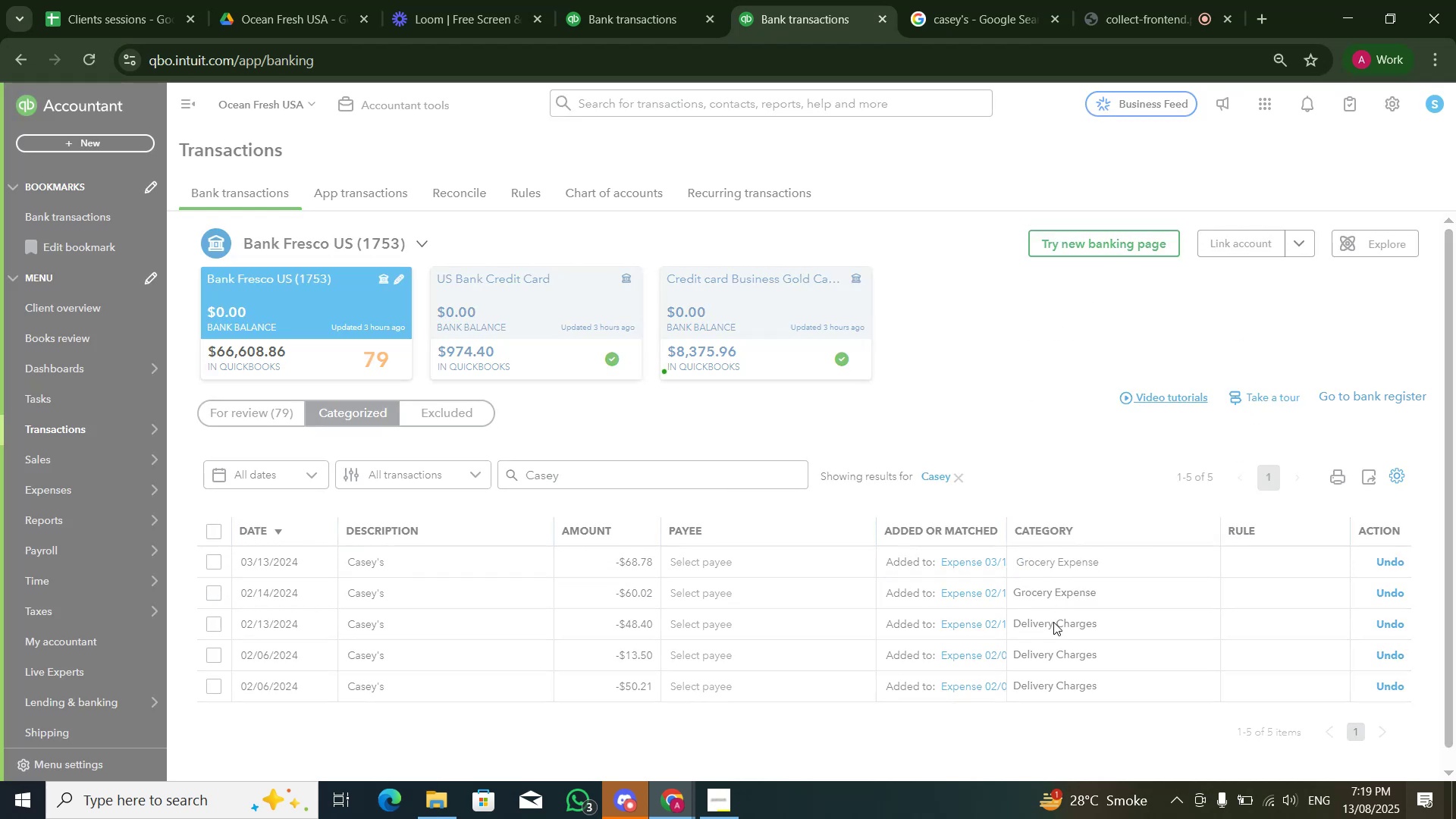 
left_click([1053, 622])
 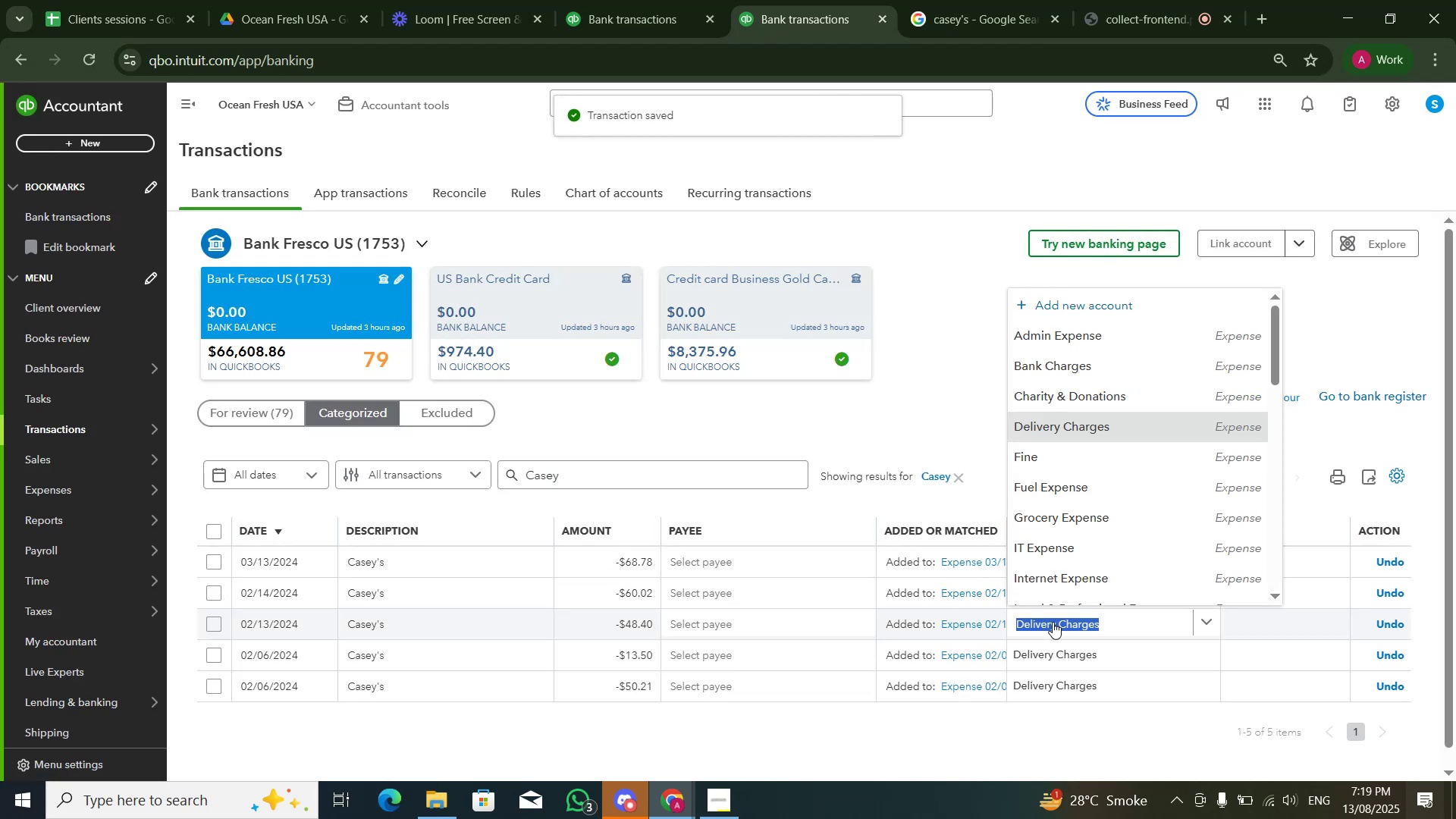 
type(gr)
 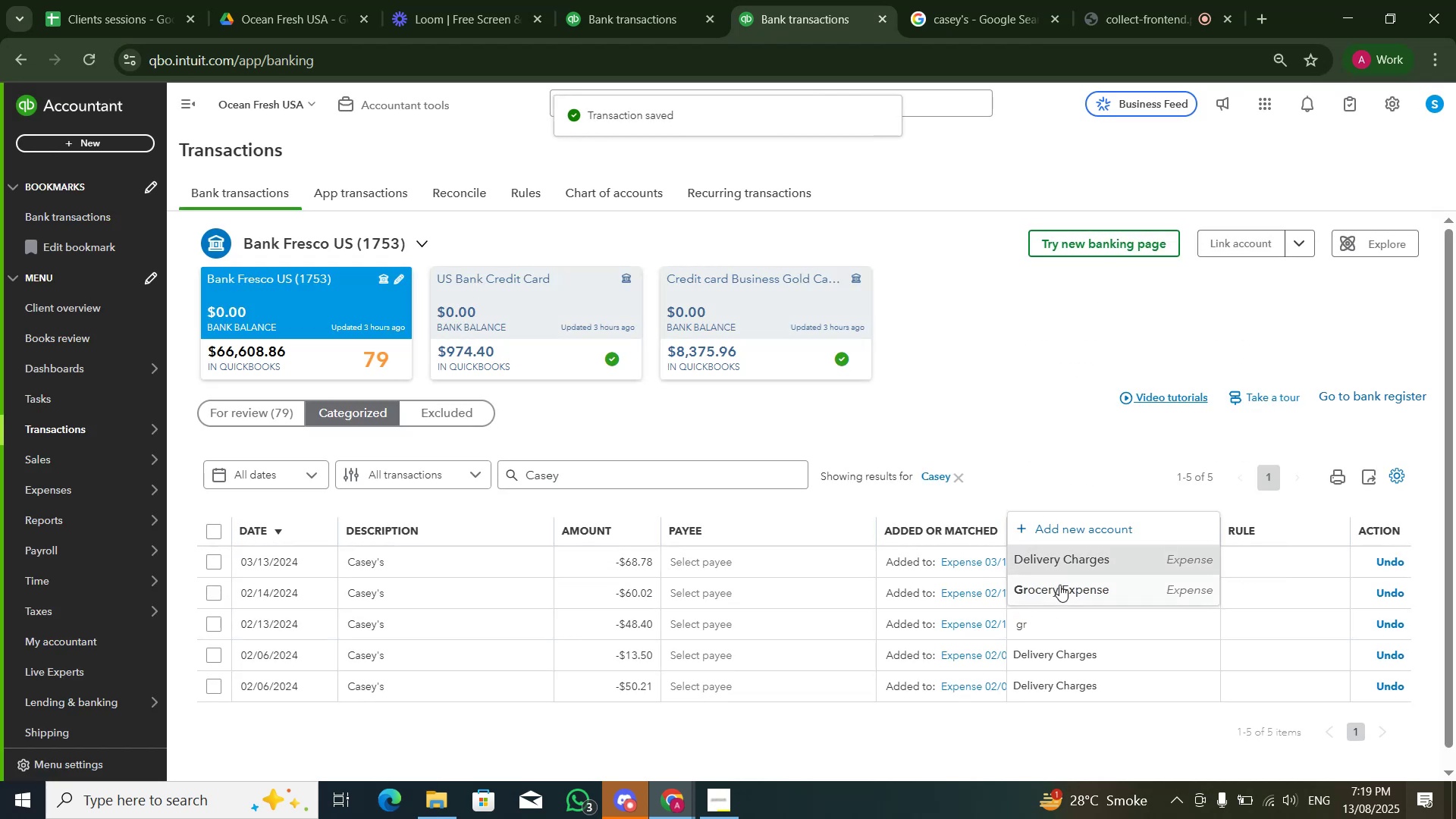 
left_click([1060, 585])
 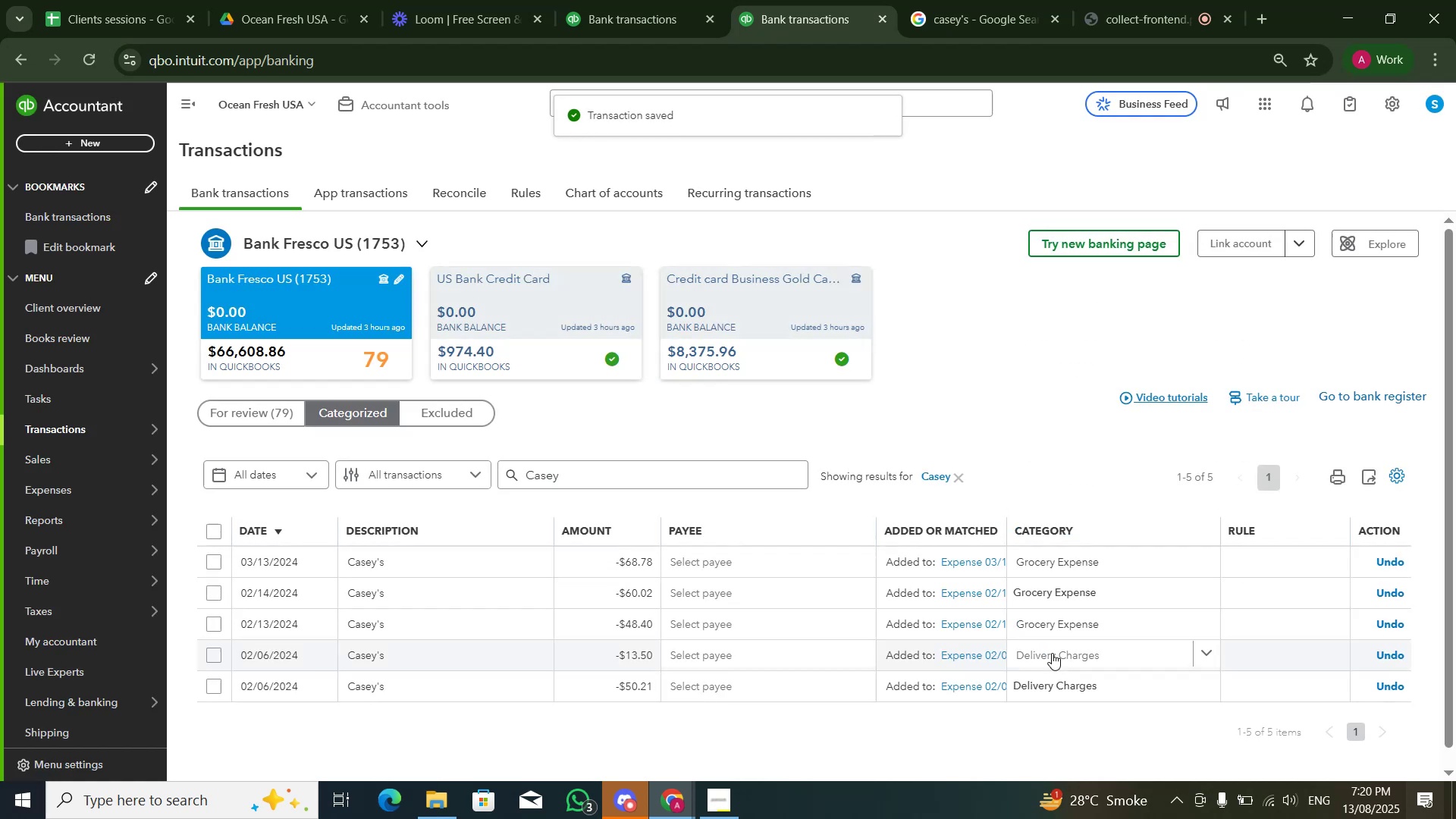 
left_click([1051, 653])
 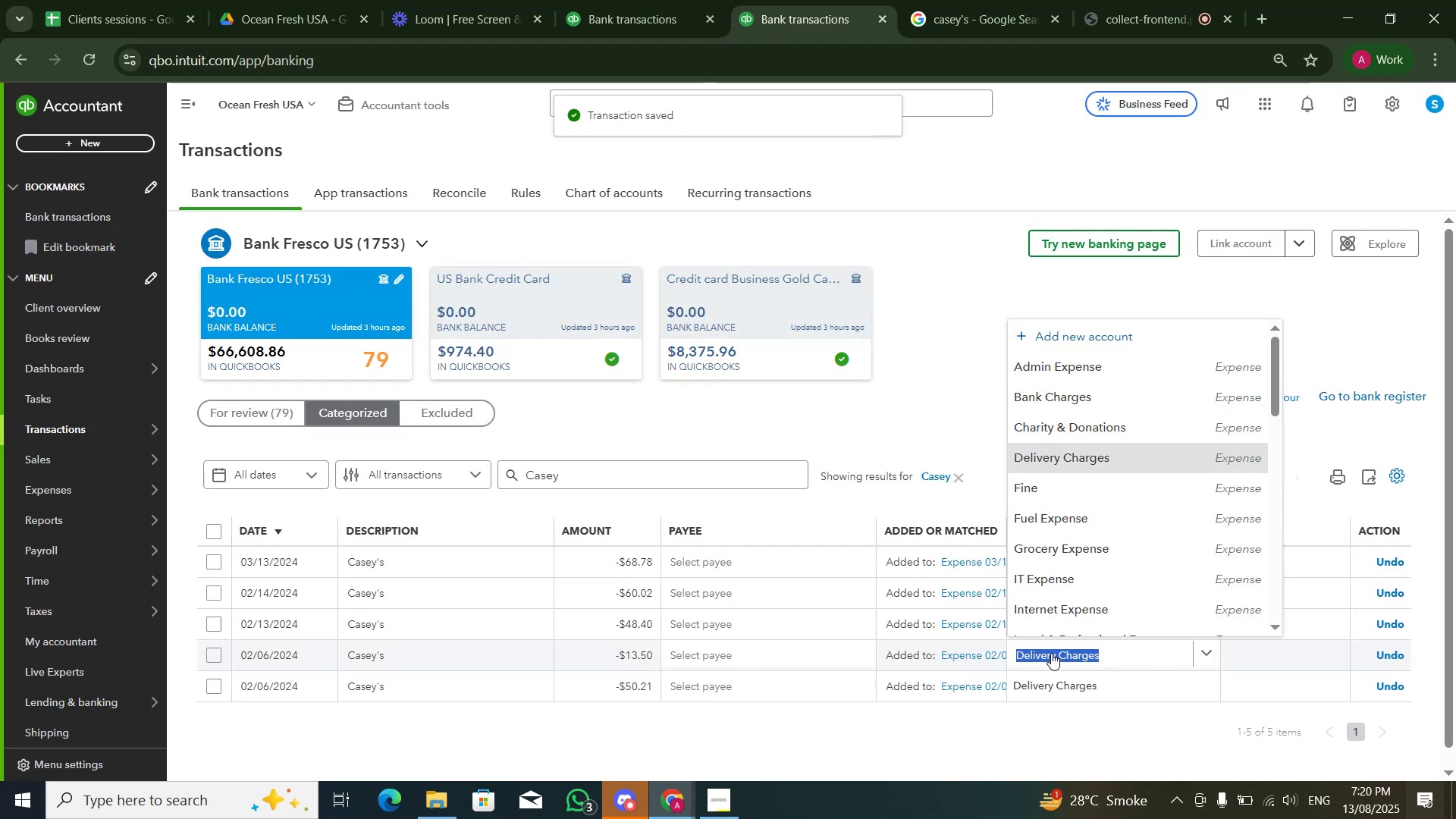 
type(gro)
 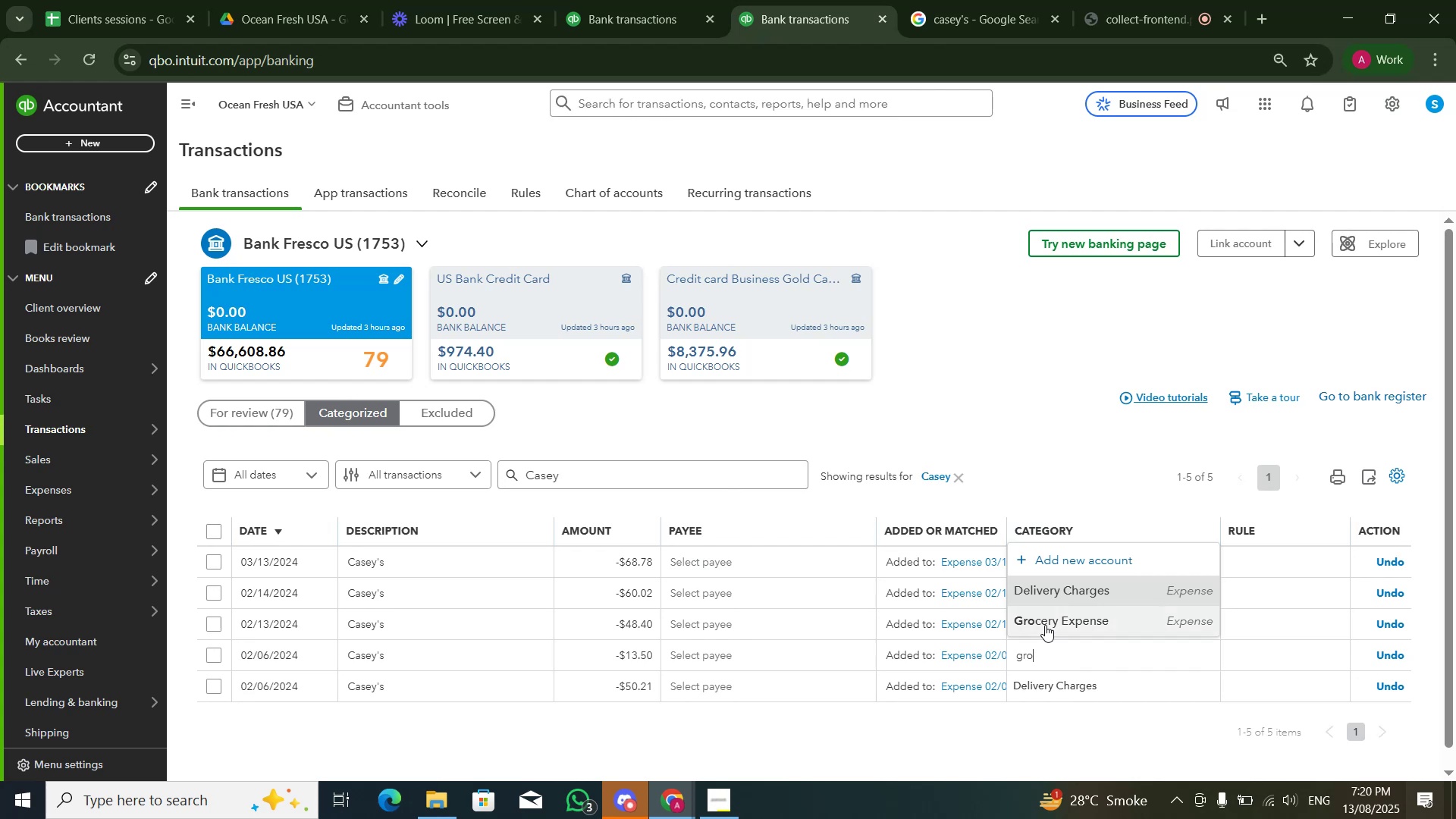 
left_click([1045, 625])
 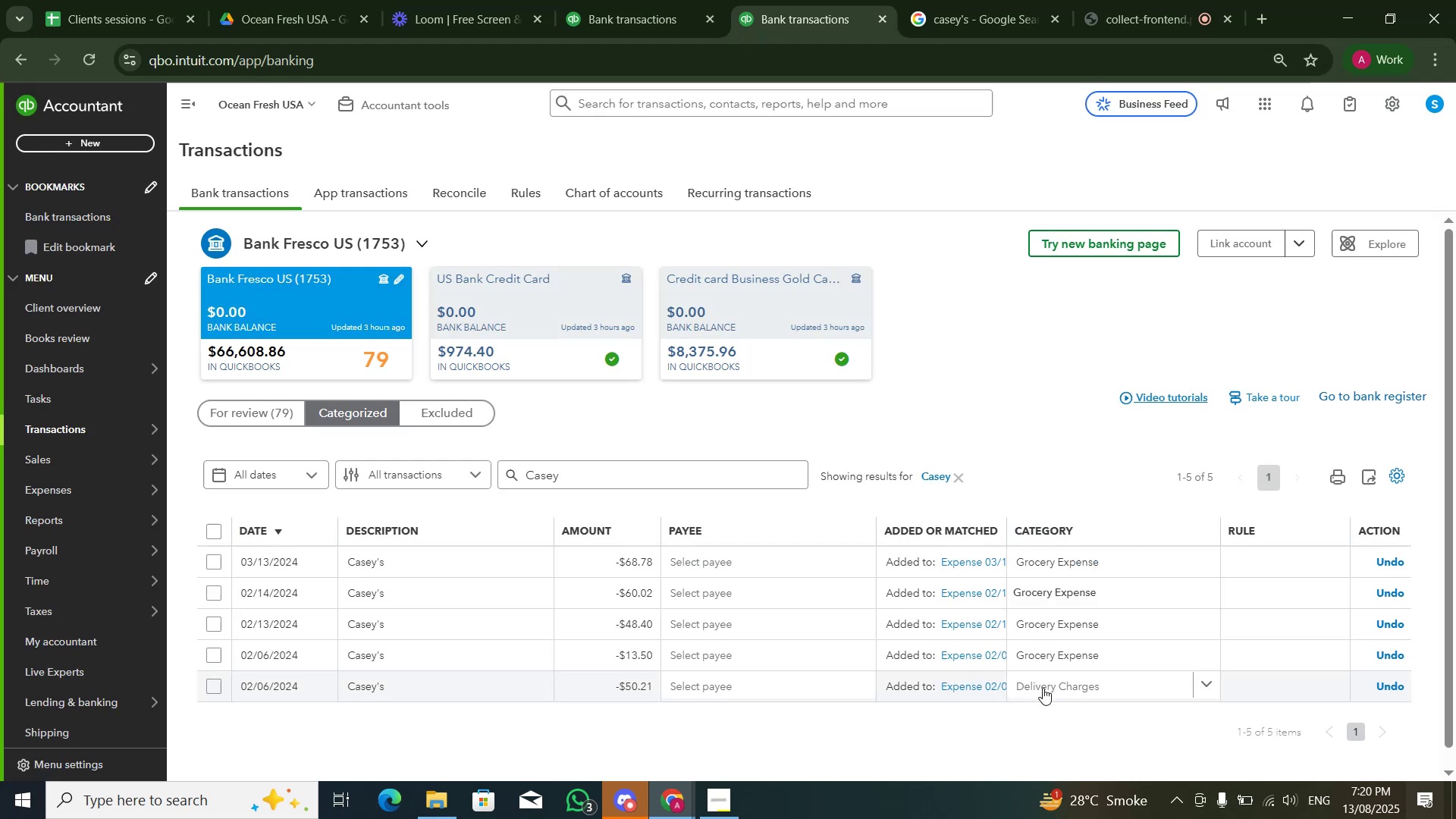 
left_click([1042, 688])
 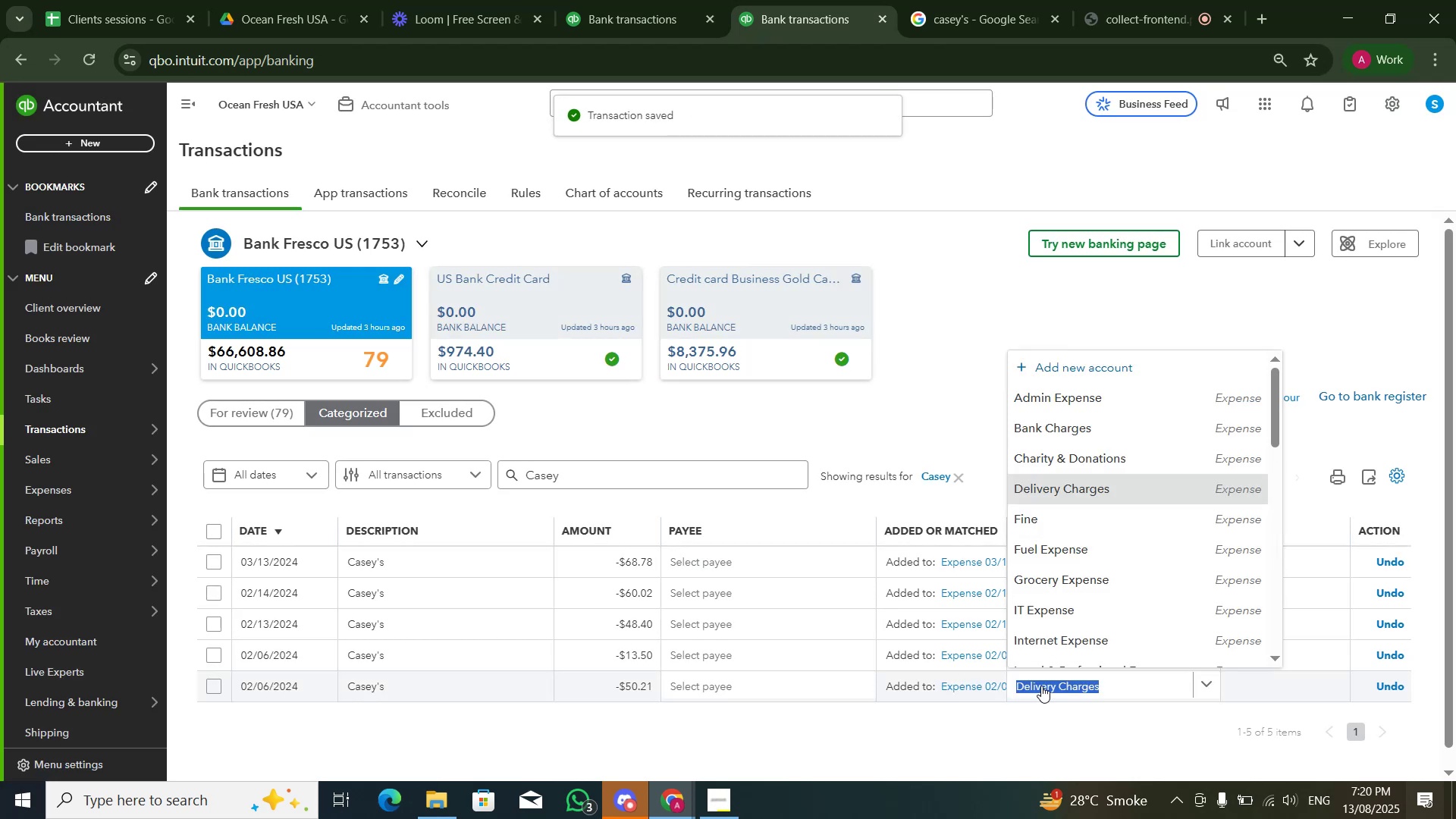 
type(gro)
 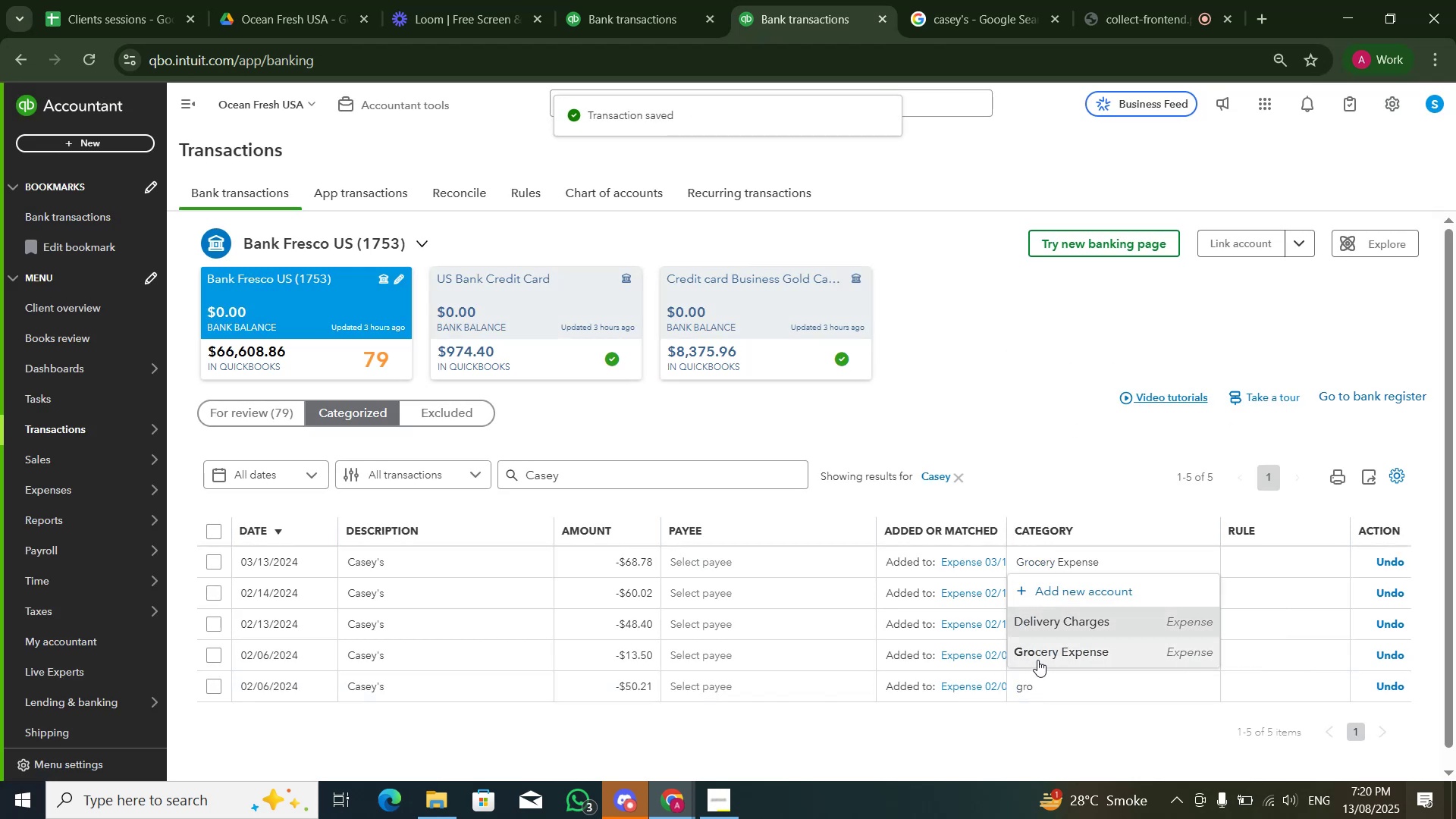 
left_click([1037, 660])
 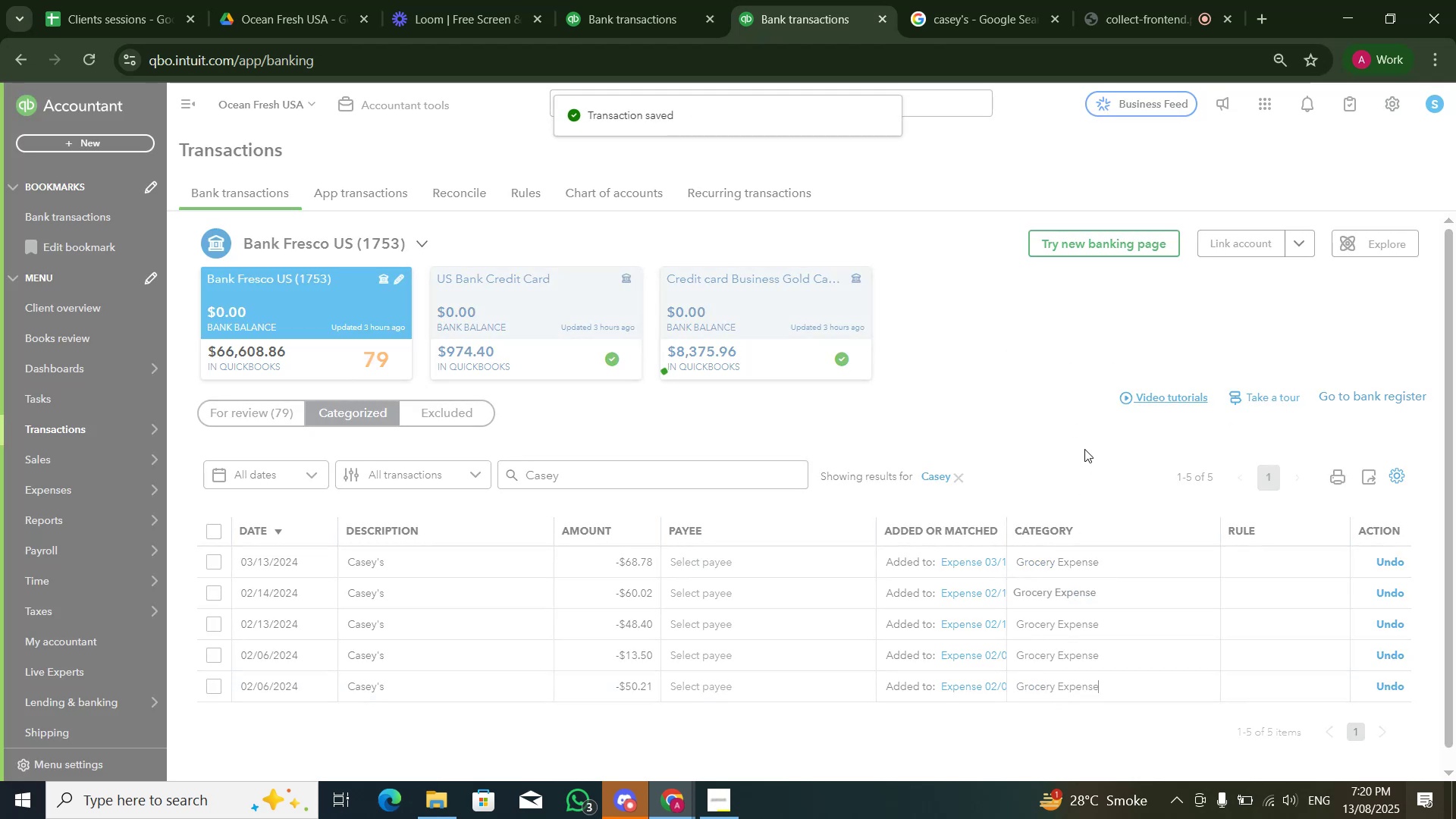 
left_click([1084, 447])
 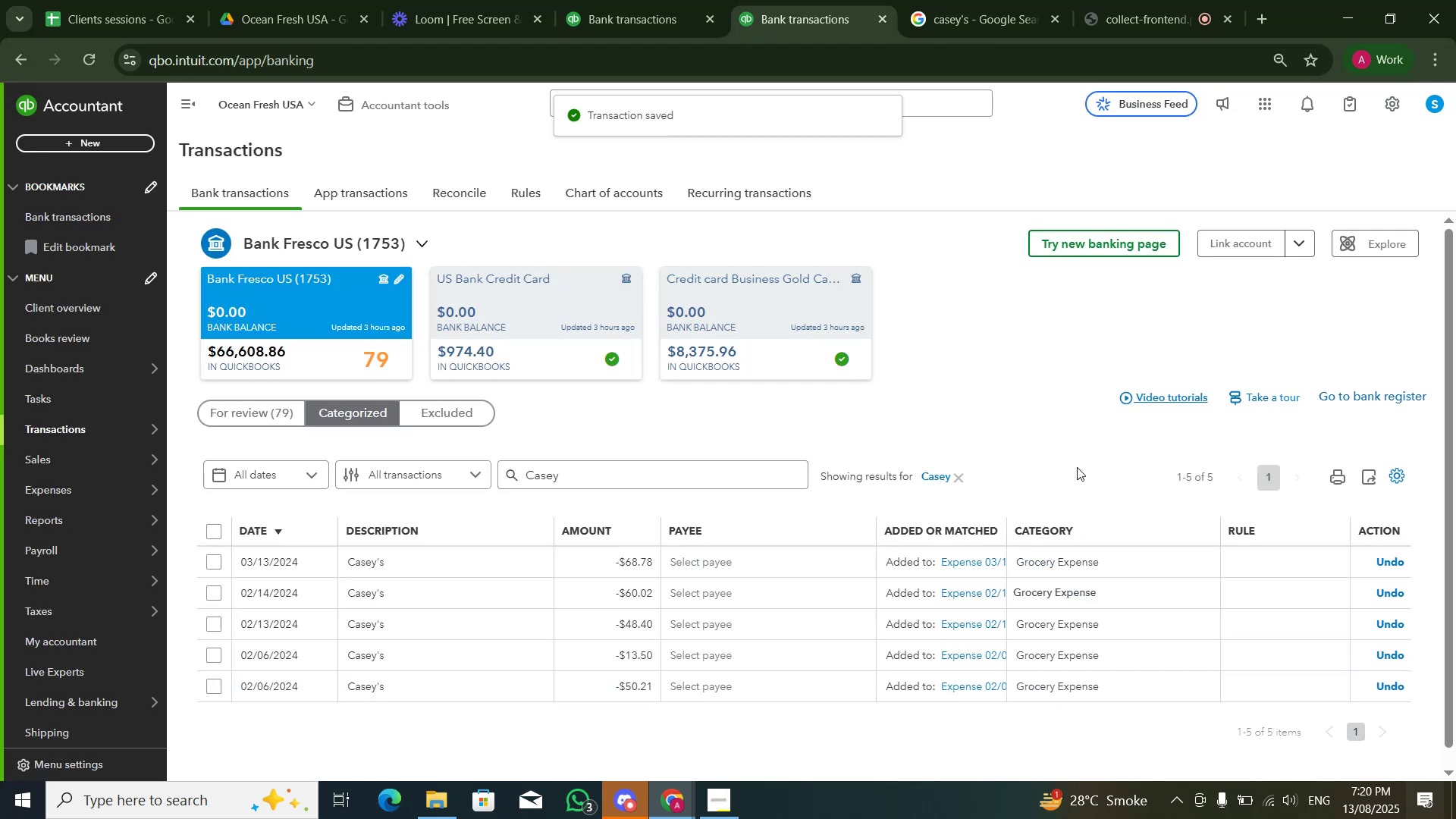 
scroll: coordinate [1077, 469], scroll_direction: down, amount: 1.0
 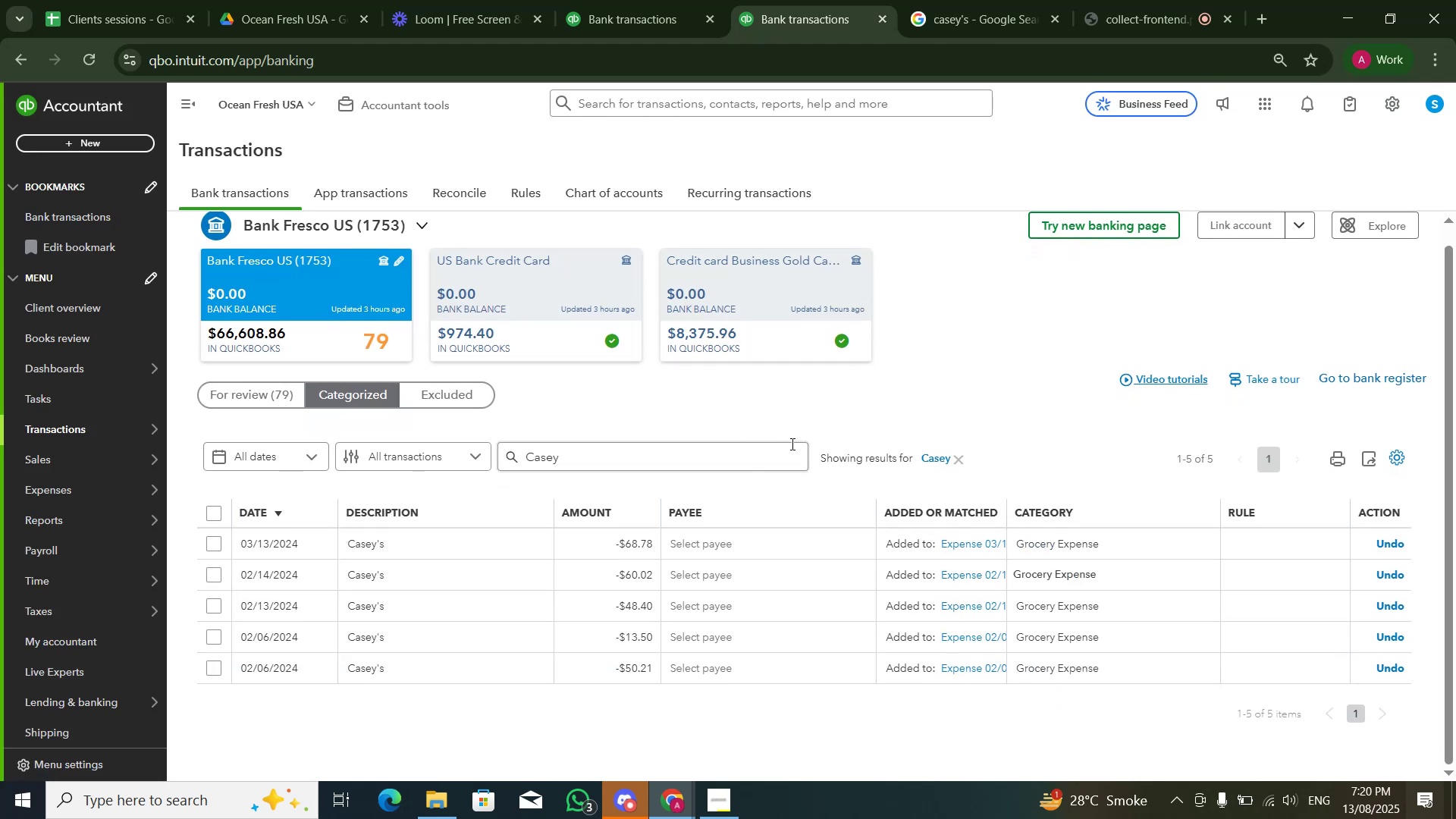 
mouse_move([313, 385])
 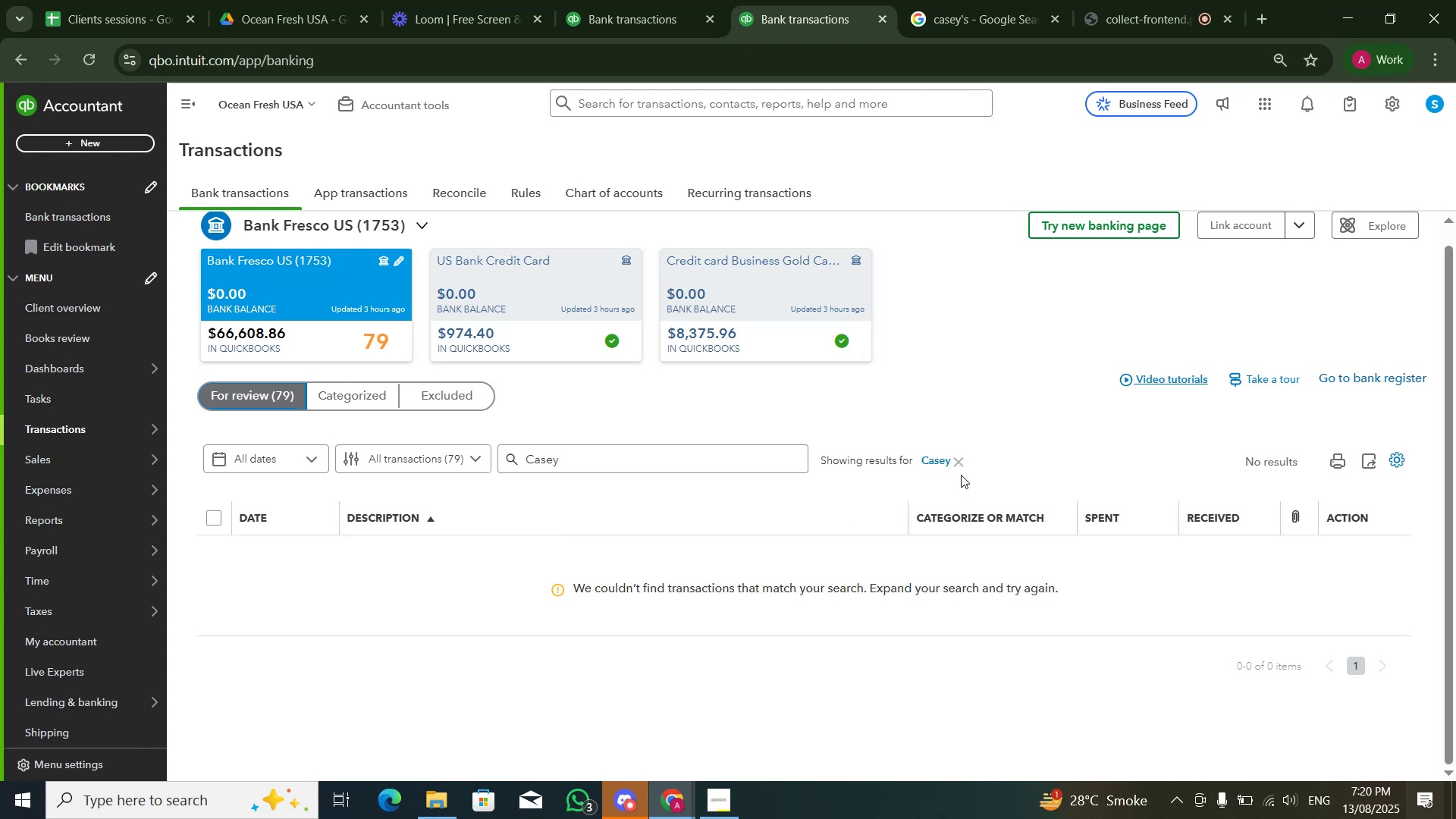 
left_click([960, 463])
 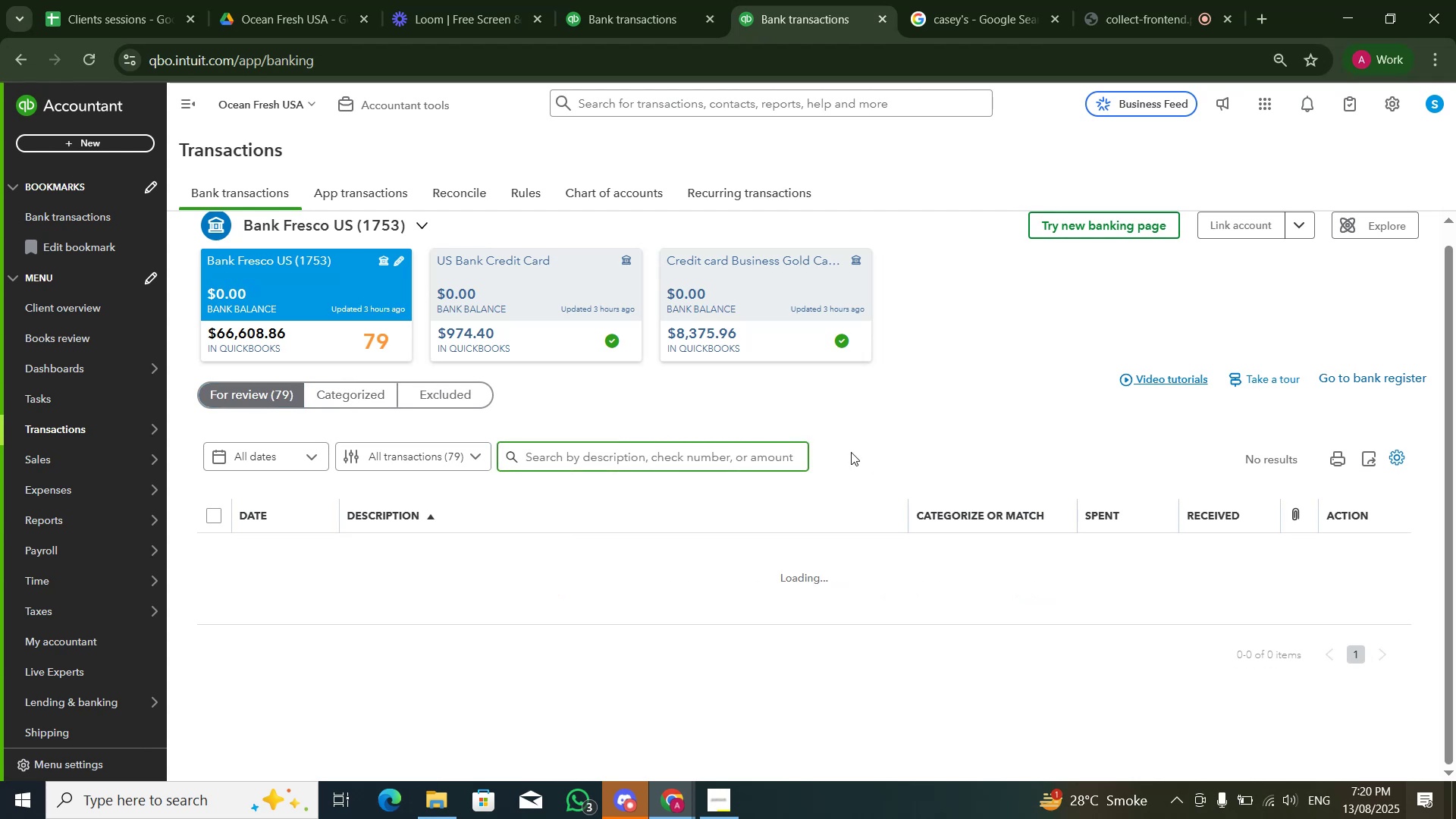 
scroll: coordinate [668, 484], scroll_direction: down, amount: 13.0
 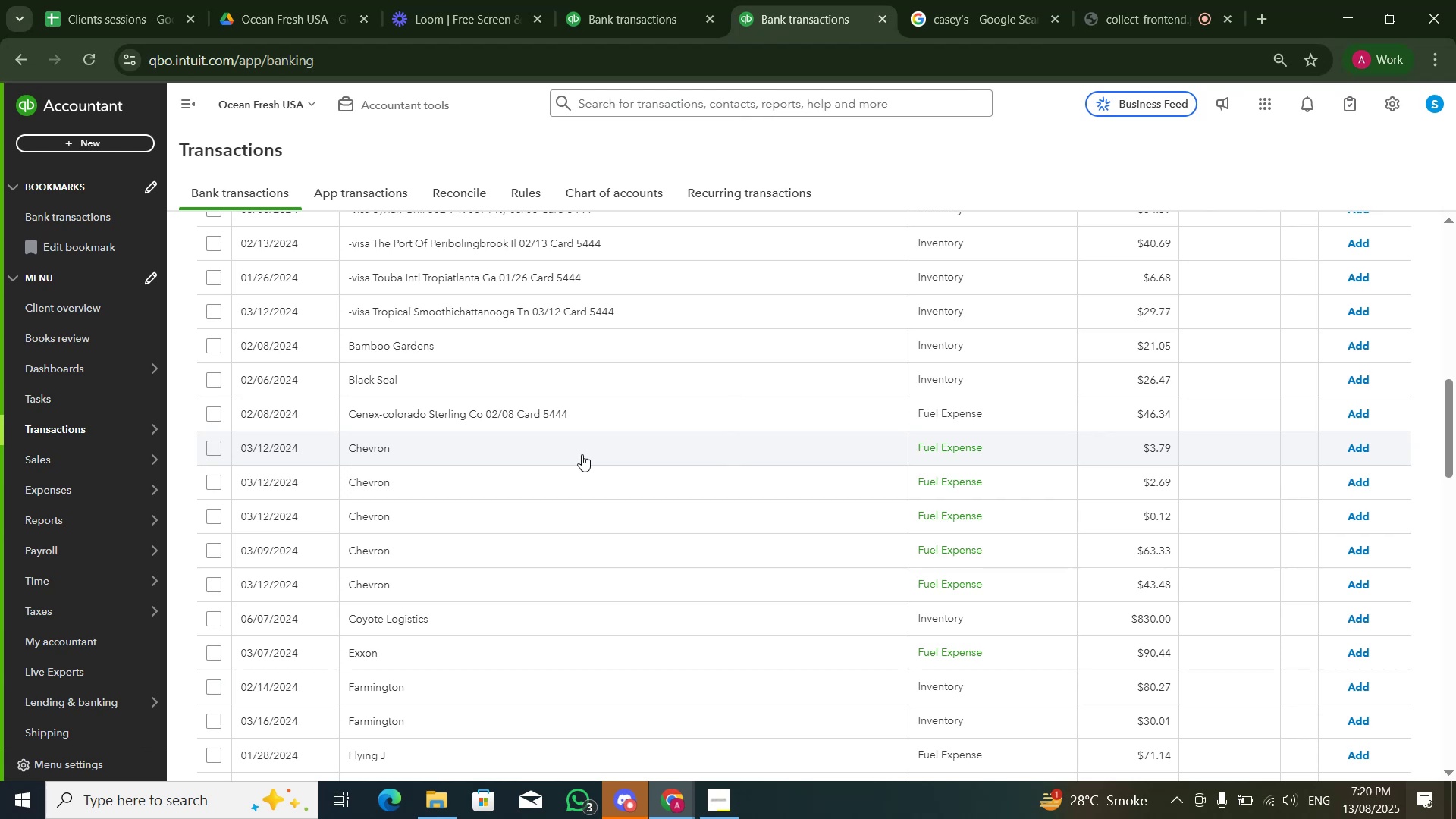 
wait(5.43)
 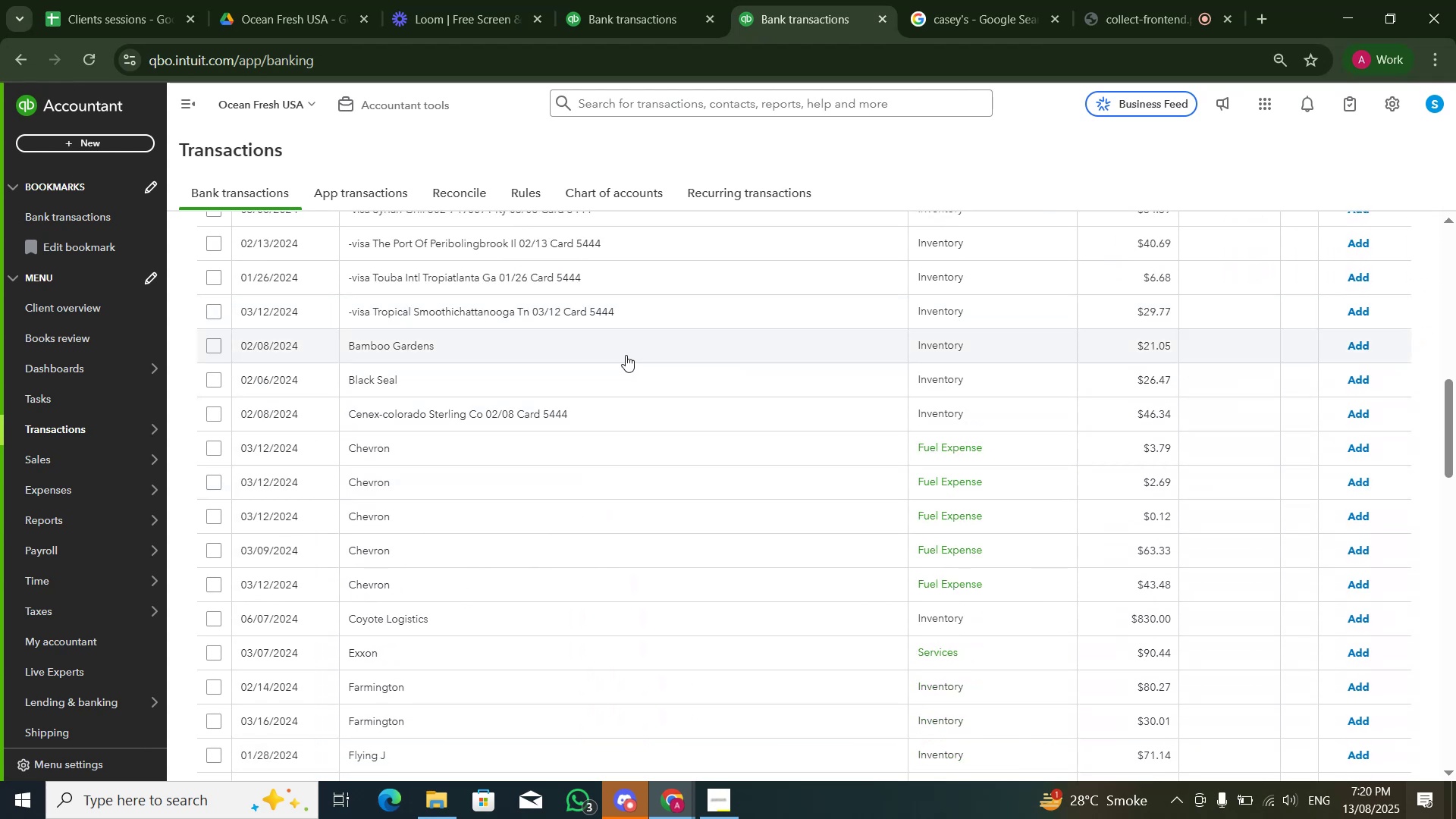 
left_click([939, 0])
 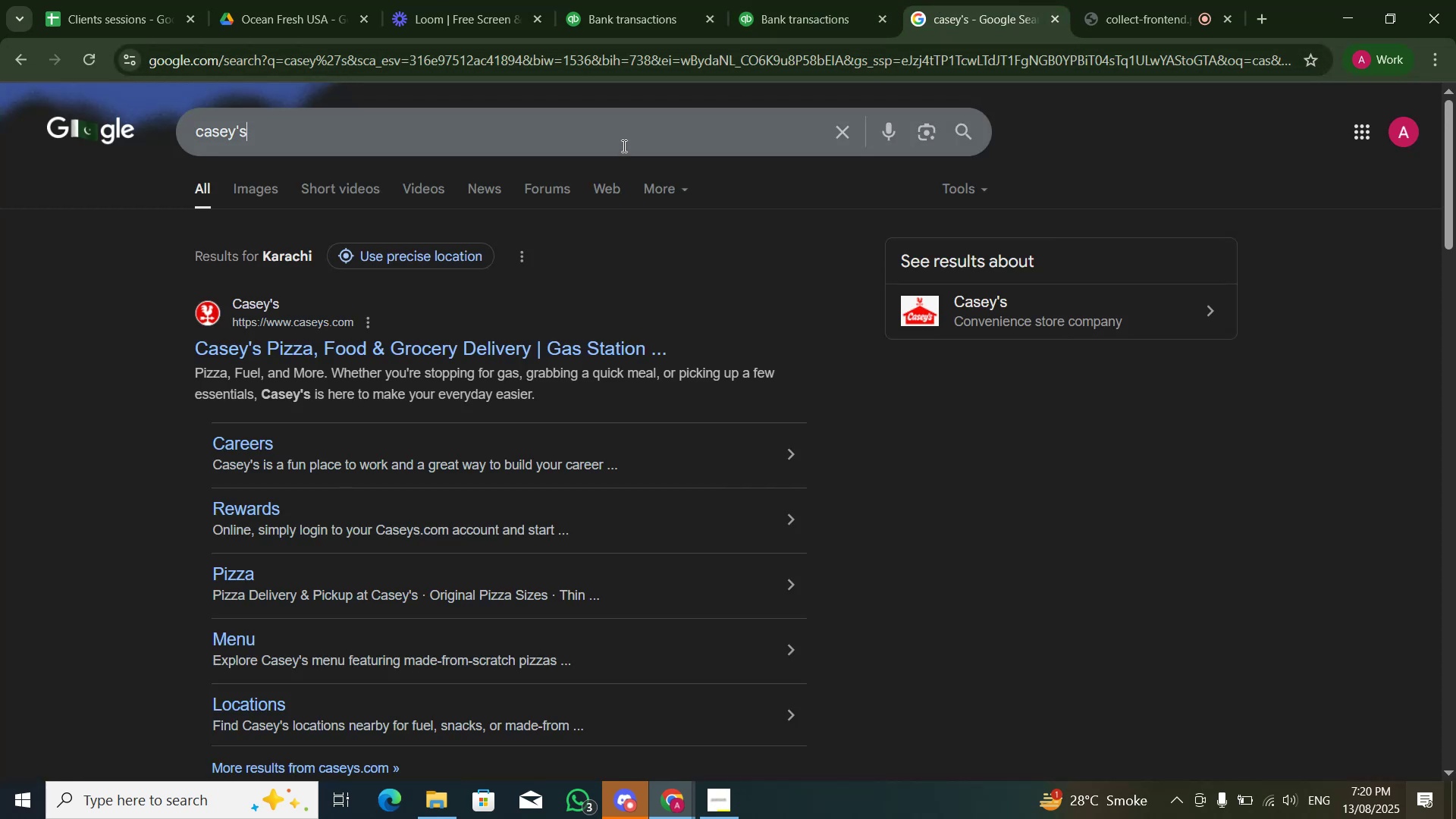 
double_click([623, 146])
 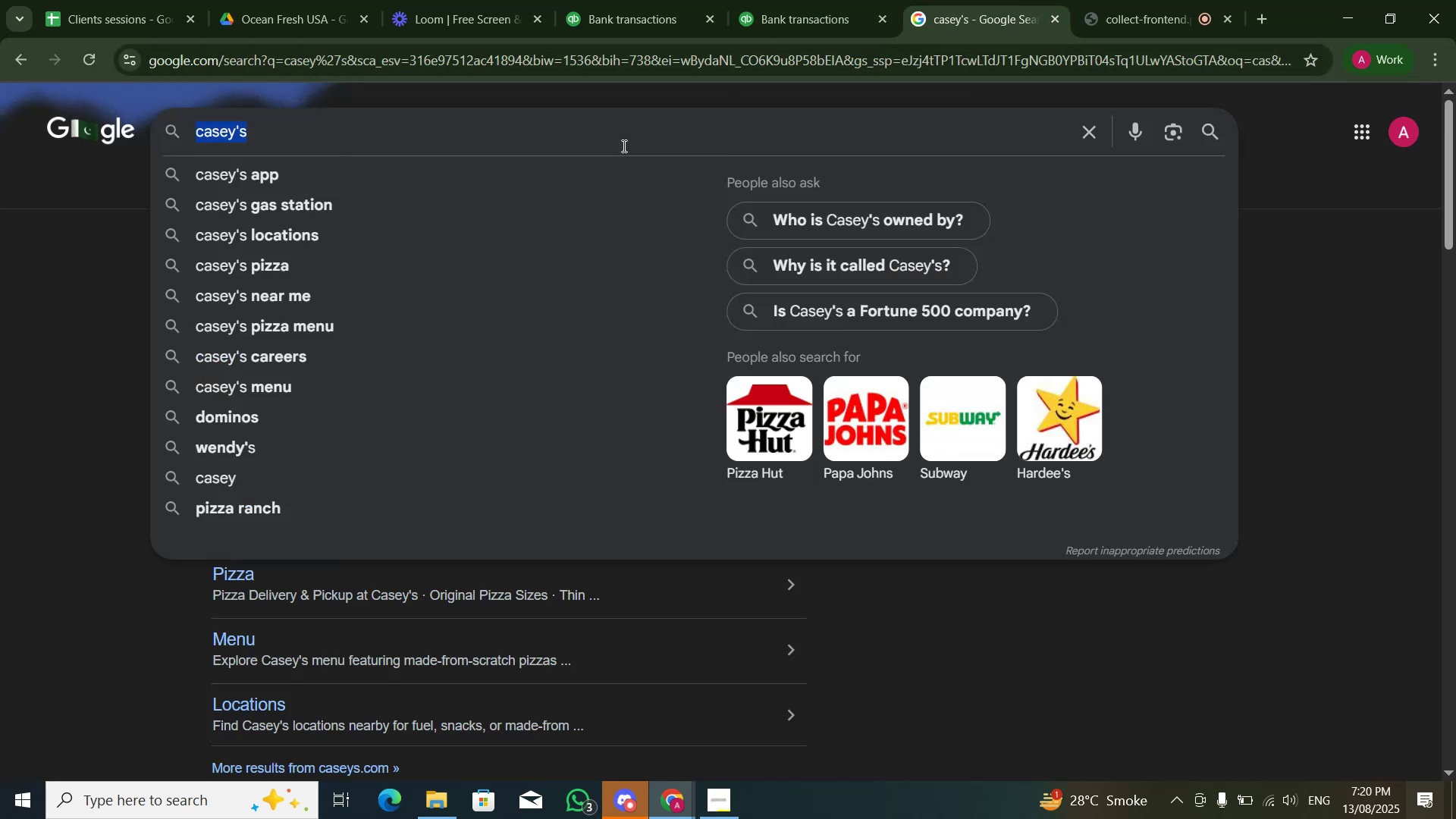 
type(Ceh)
key(Backspace)
key(Backspace)
type(hero)
key(Backspace)
type(von)
 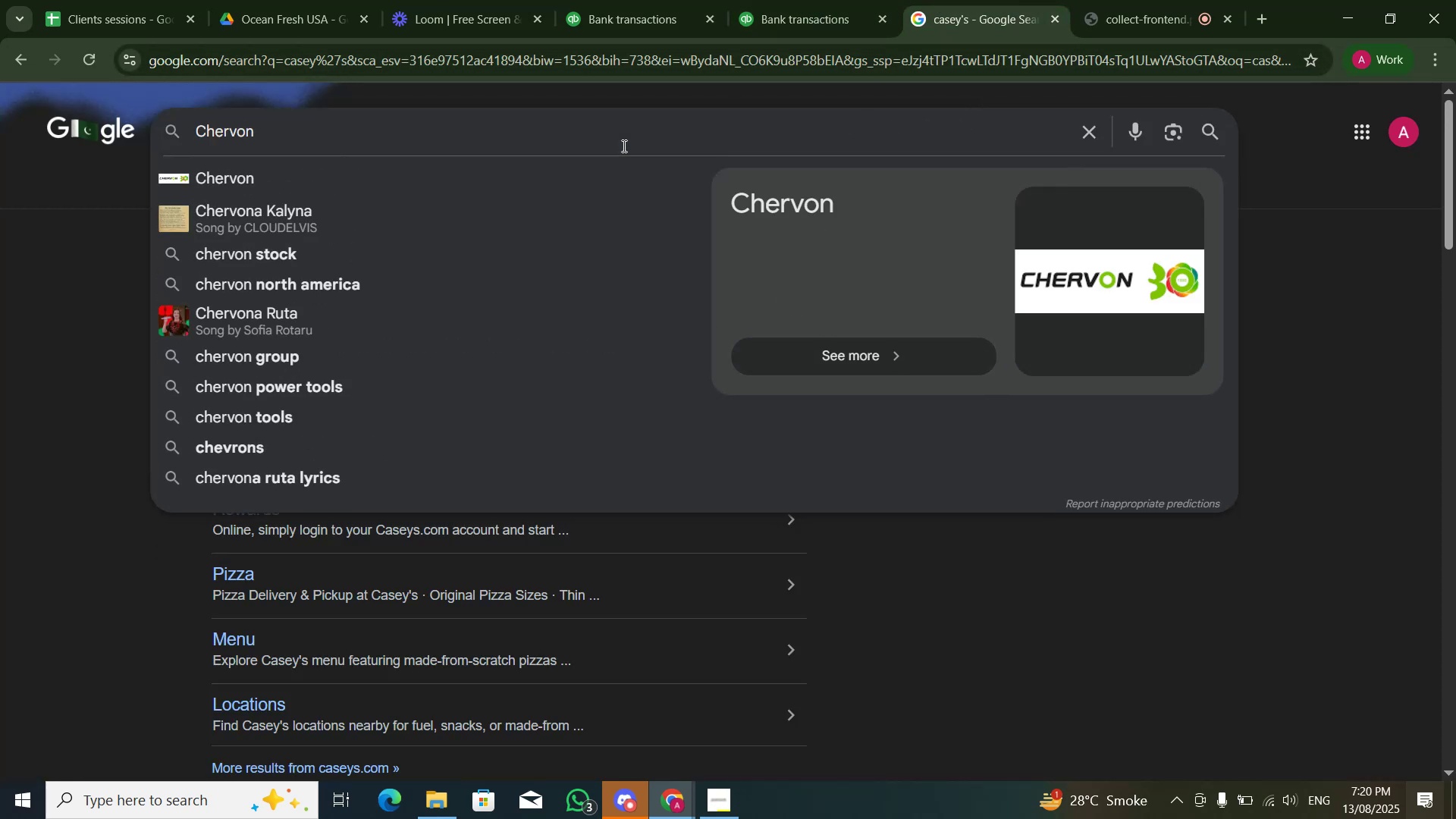 
key(ArrowDown)
 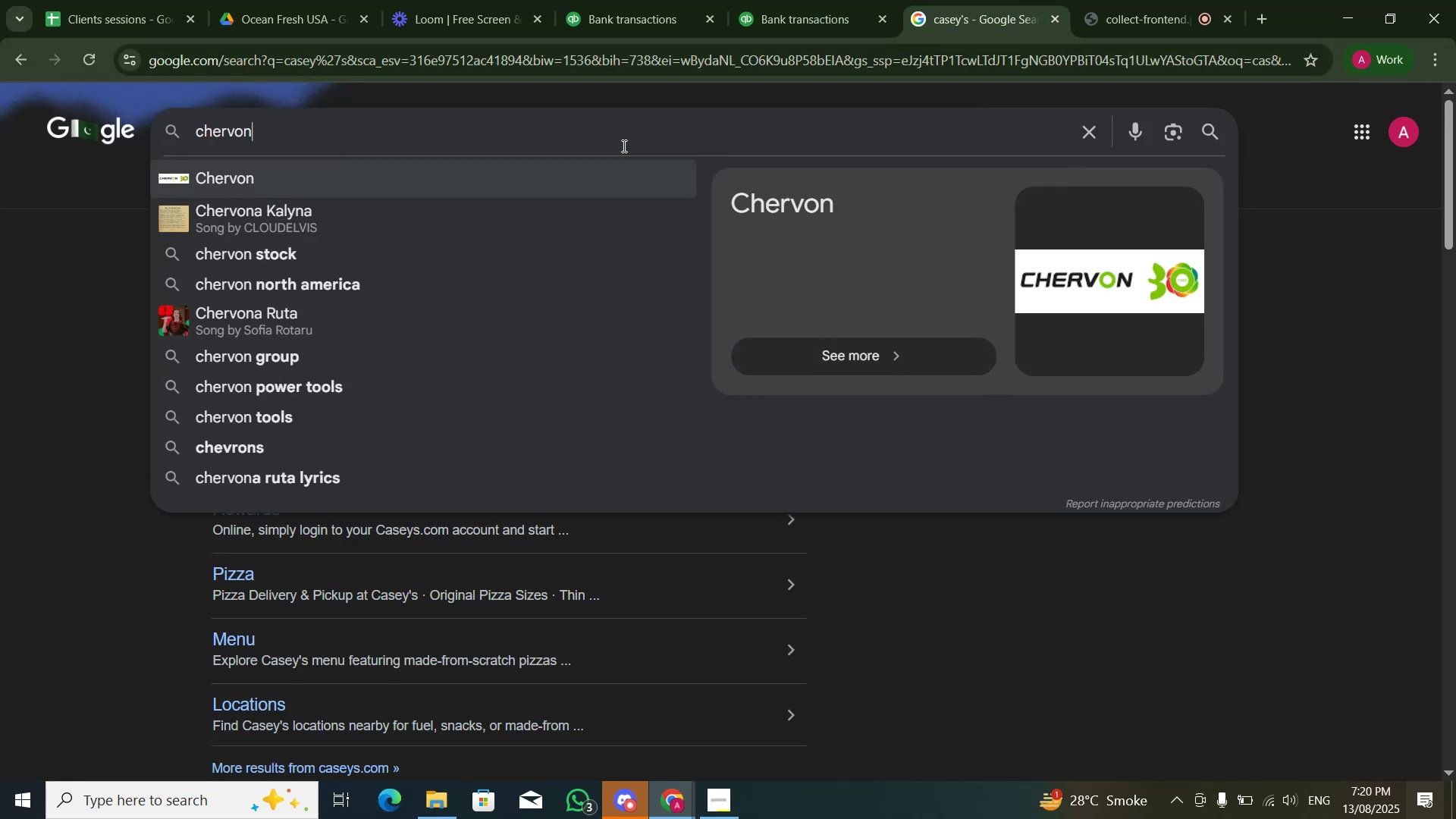 
key(Enter)
 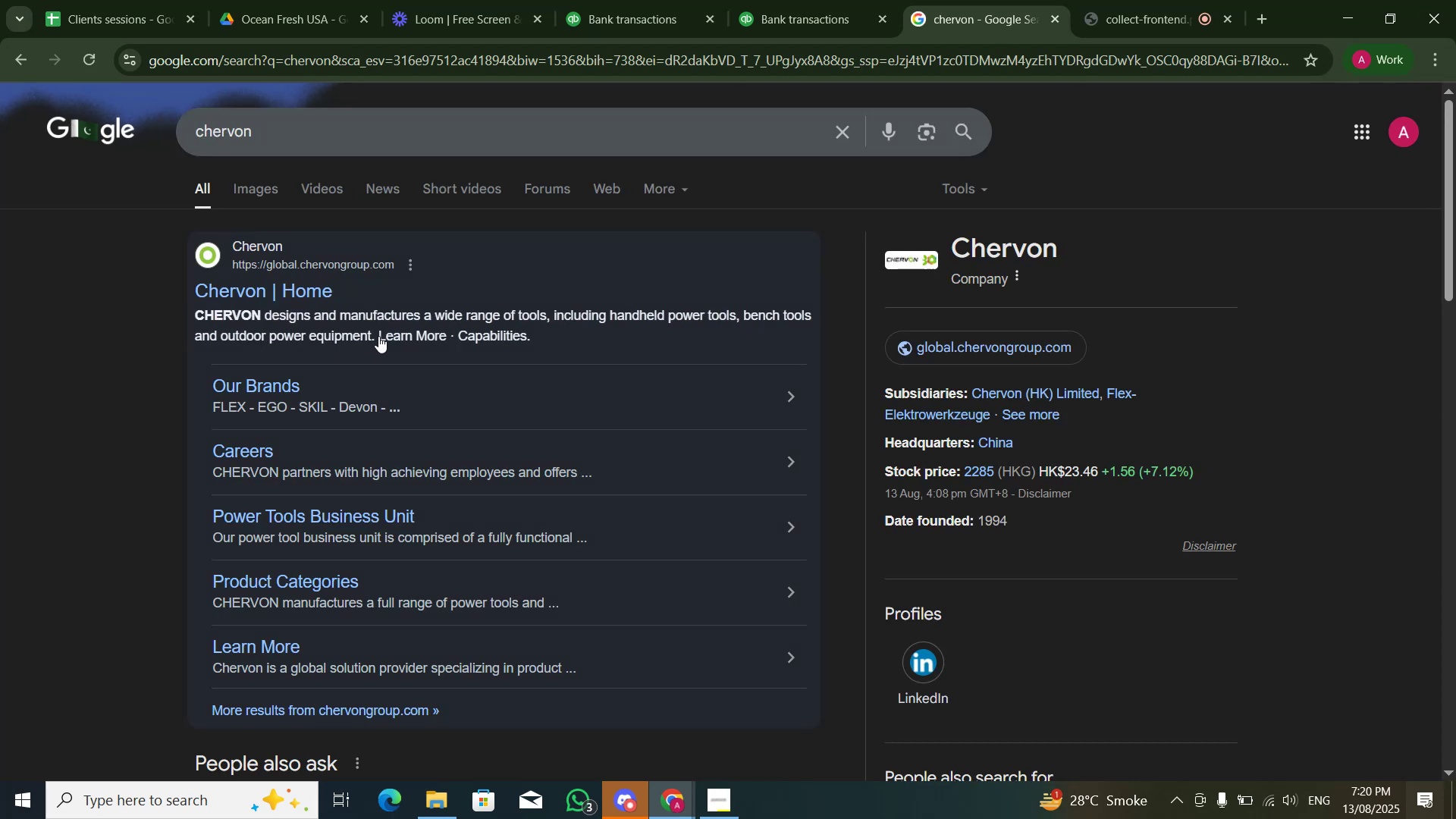 
wait(7.54)
 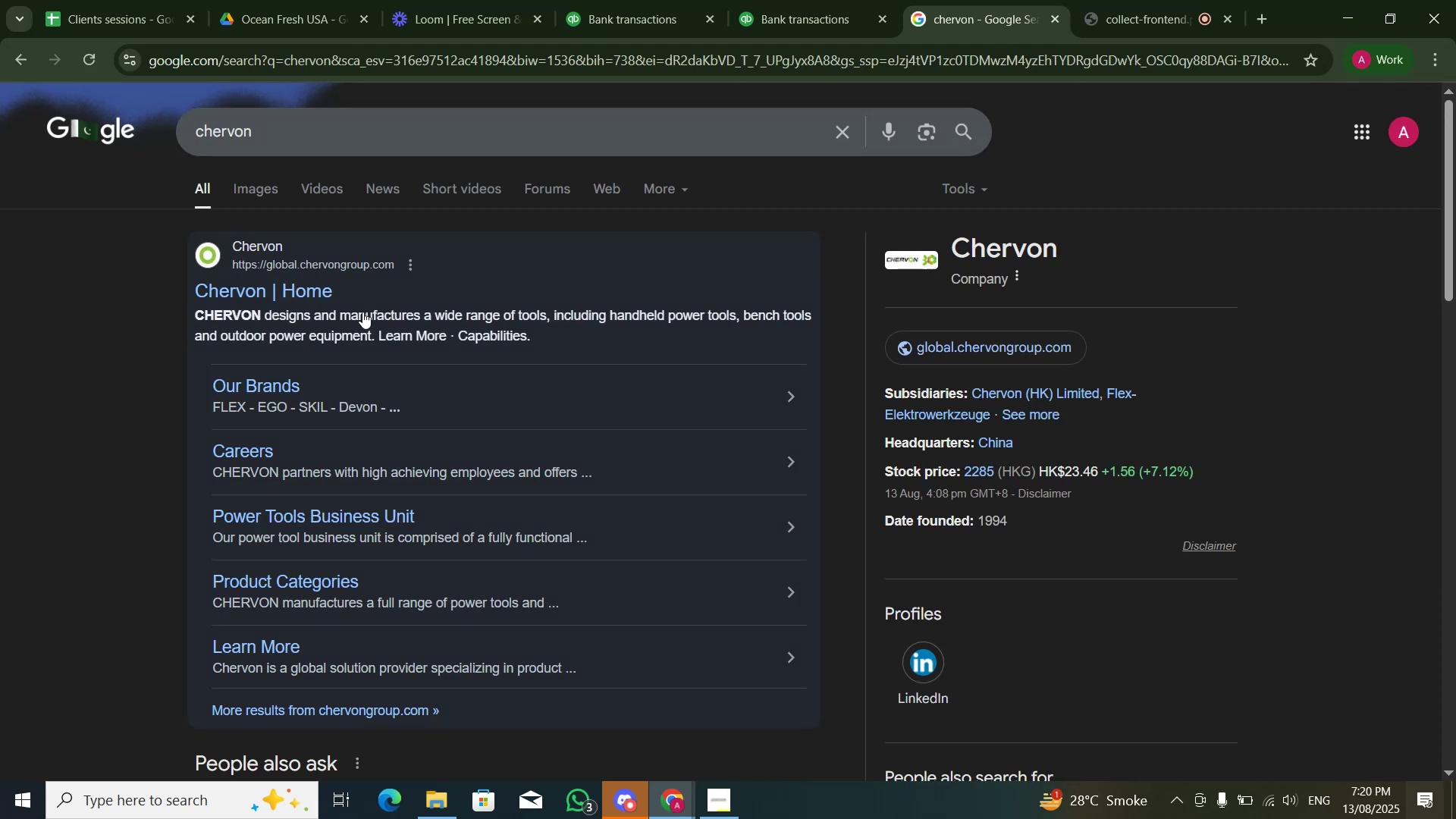 
left_click([817, 24])
 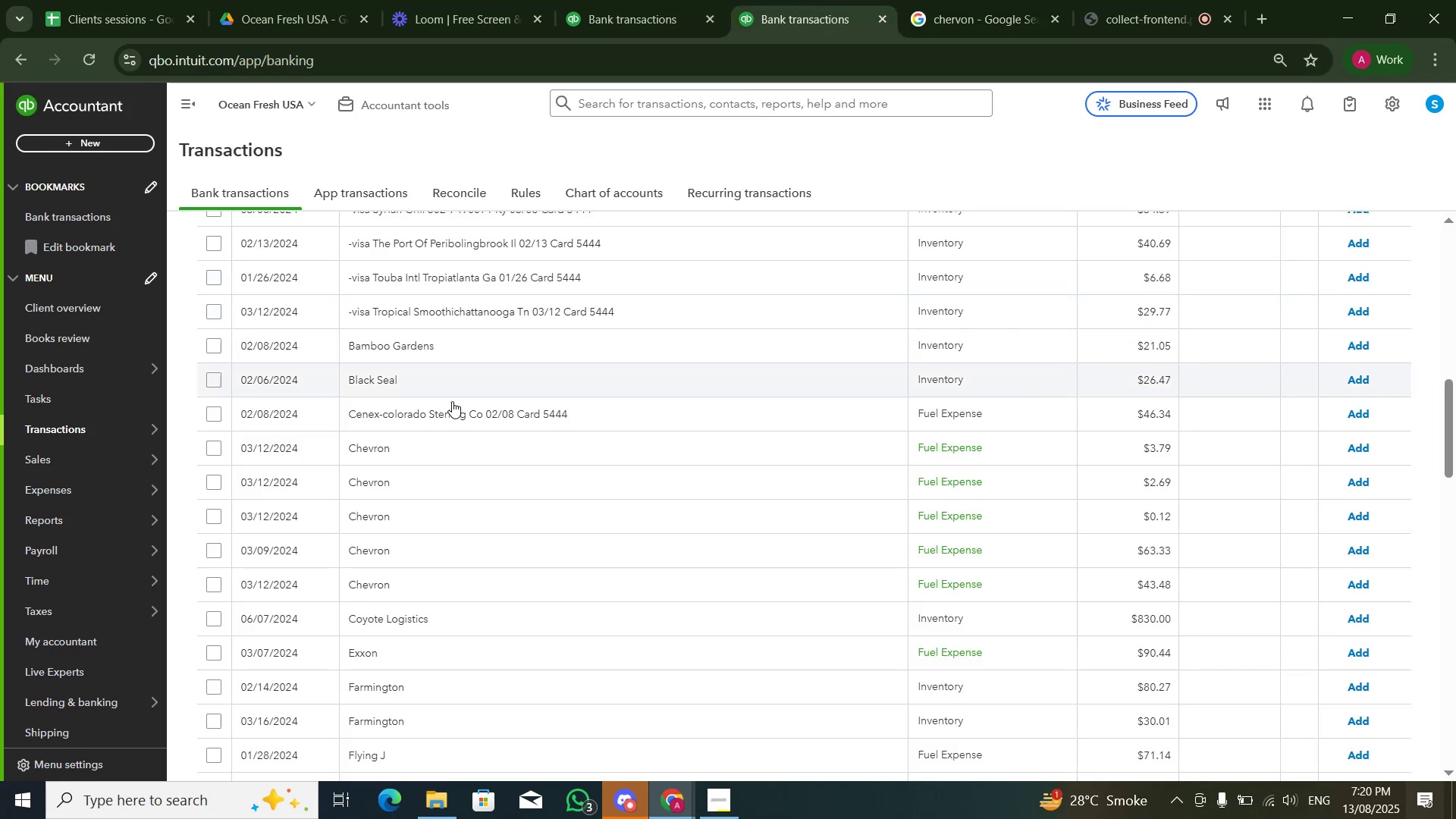 
left_click([443, 447])
 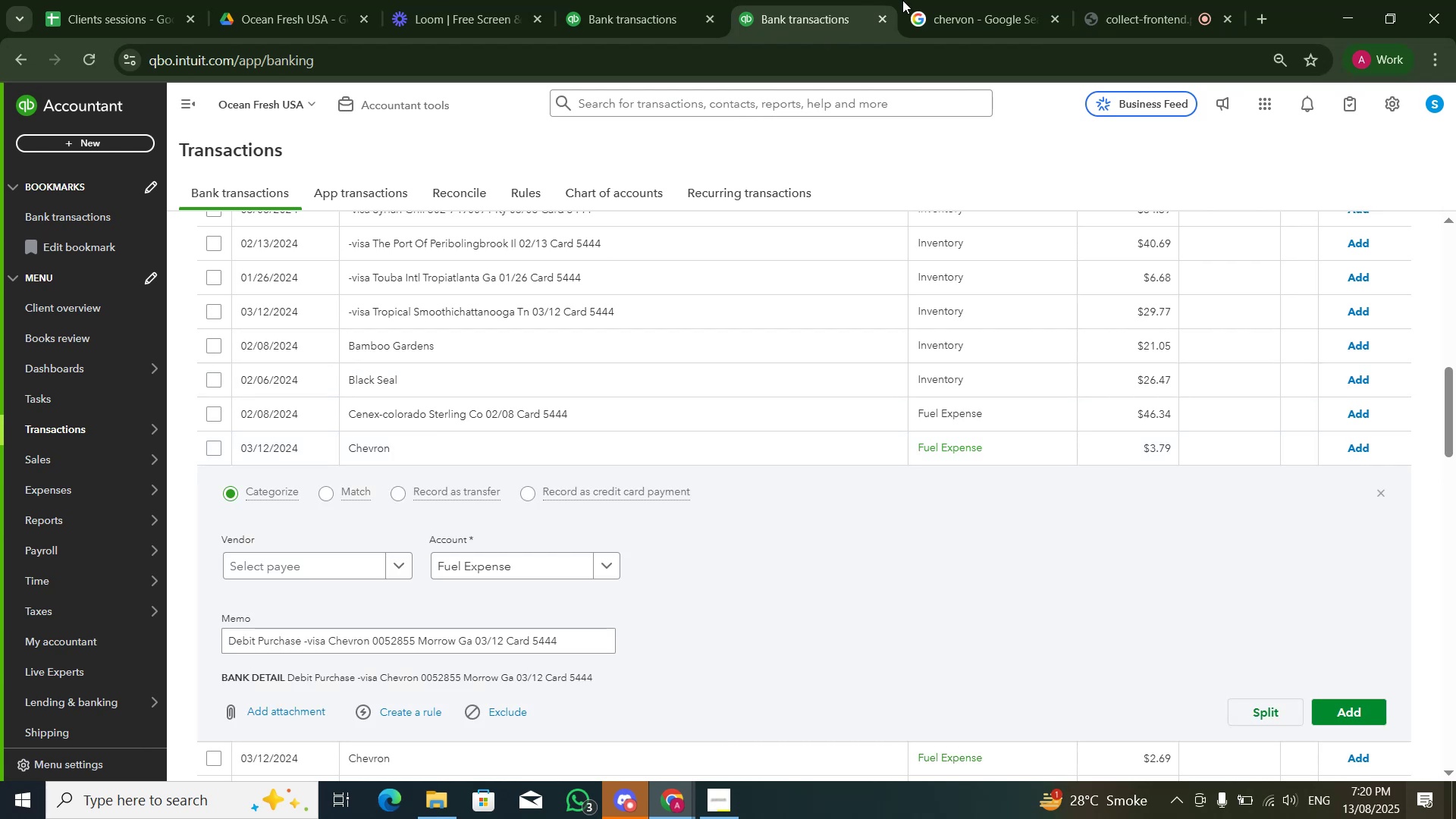 
left_click([941, 0])
 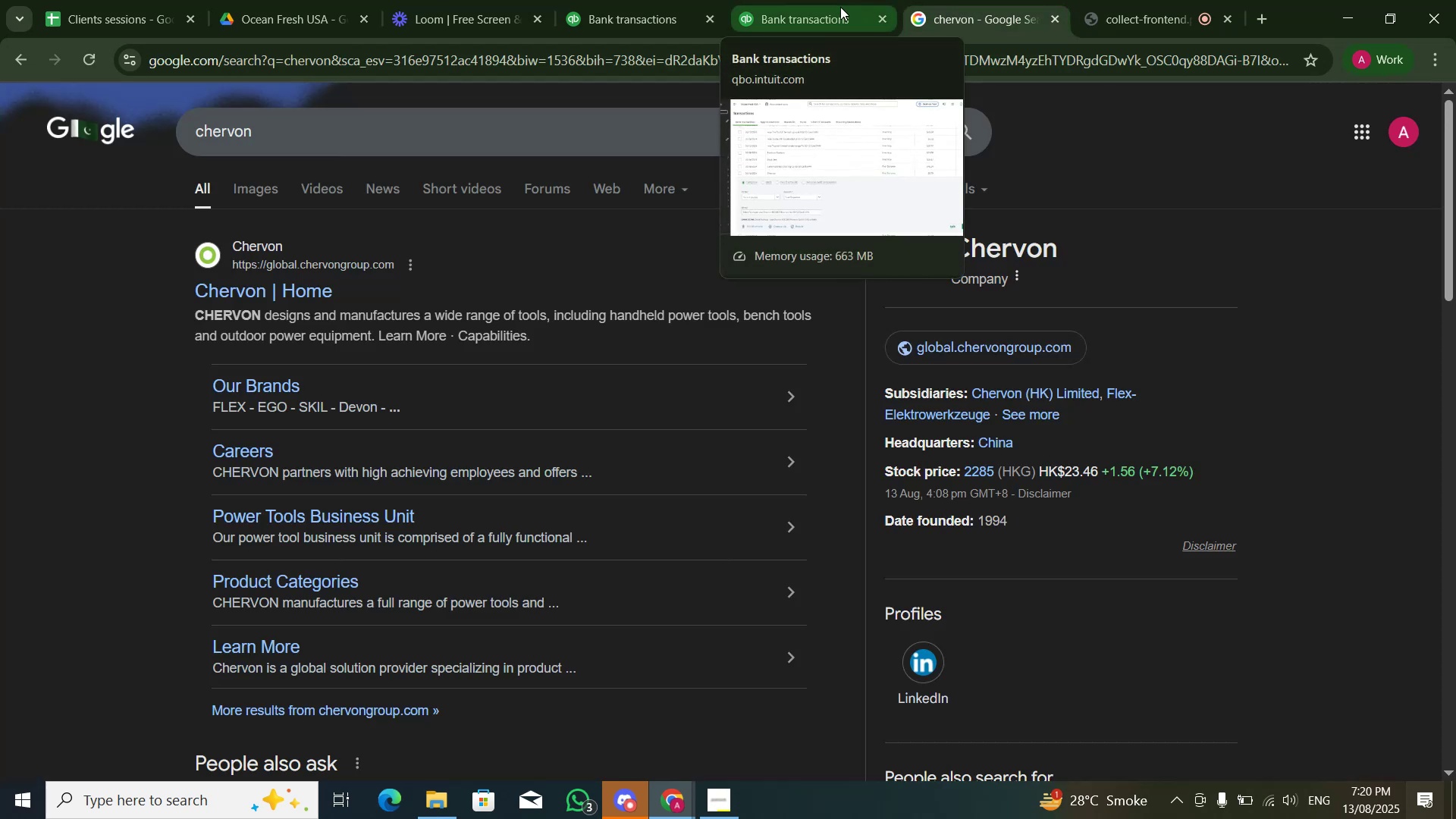 
left_click([840, 7])
 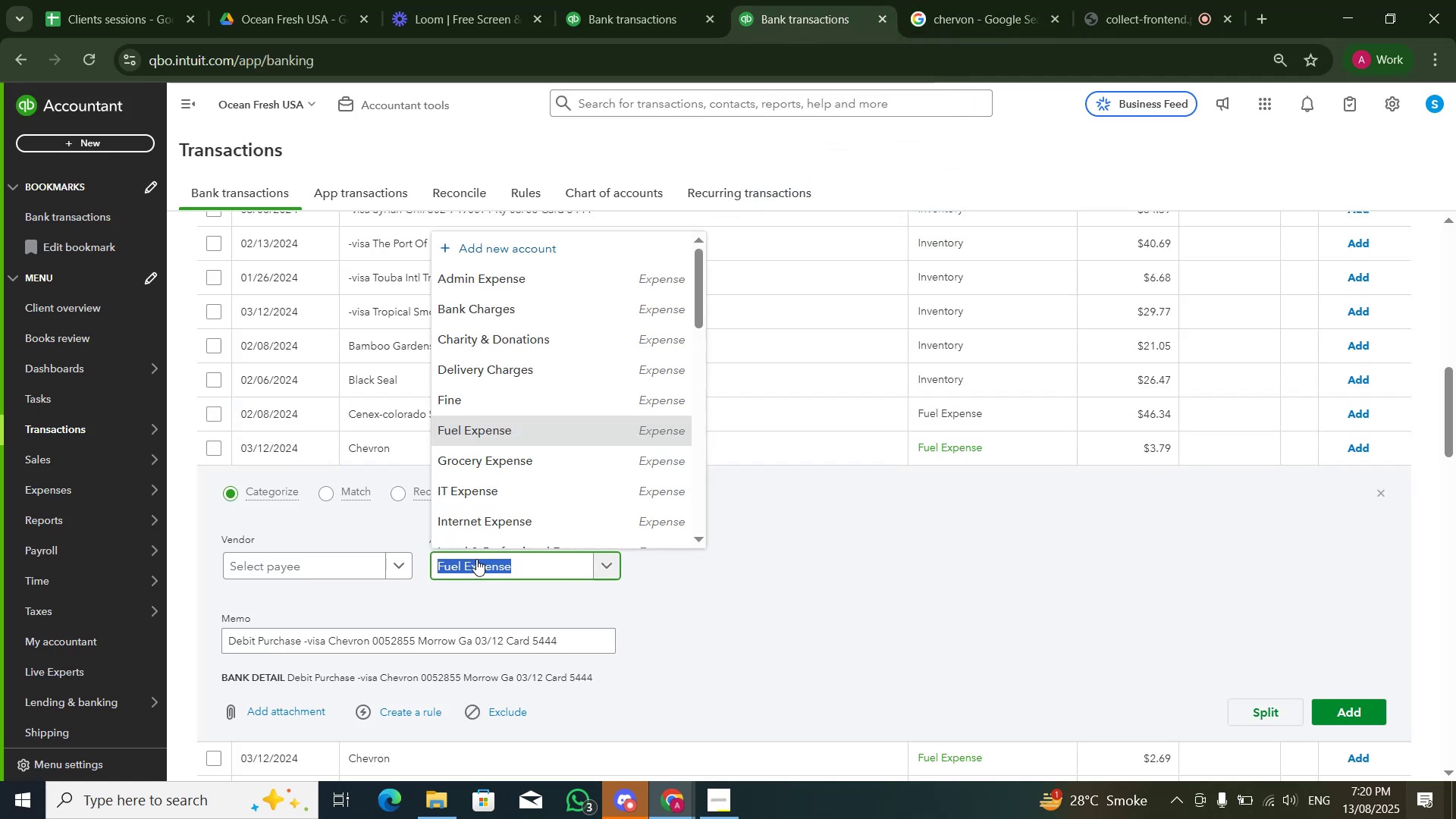 
type(IT)
 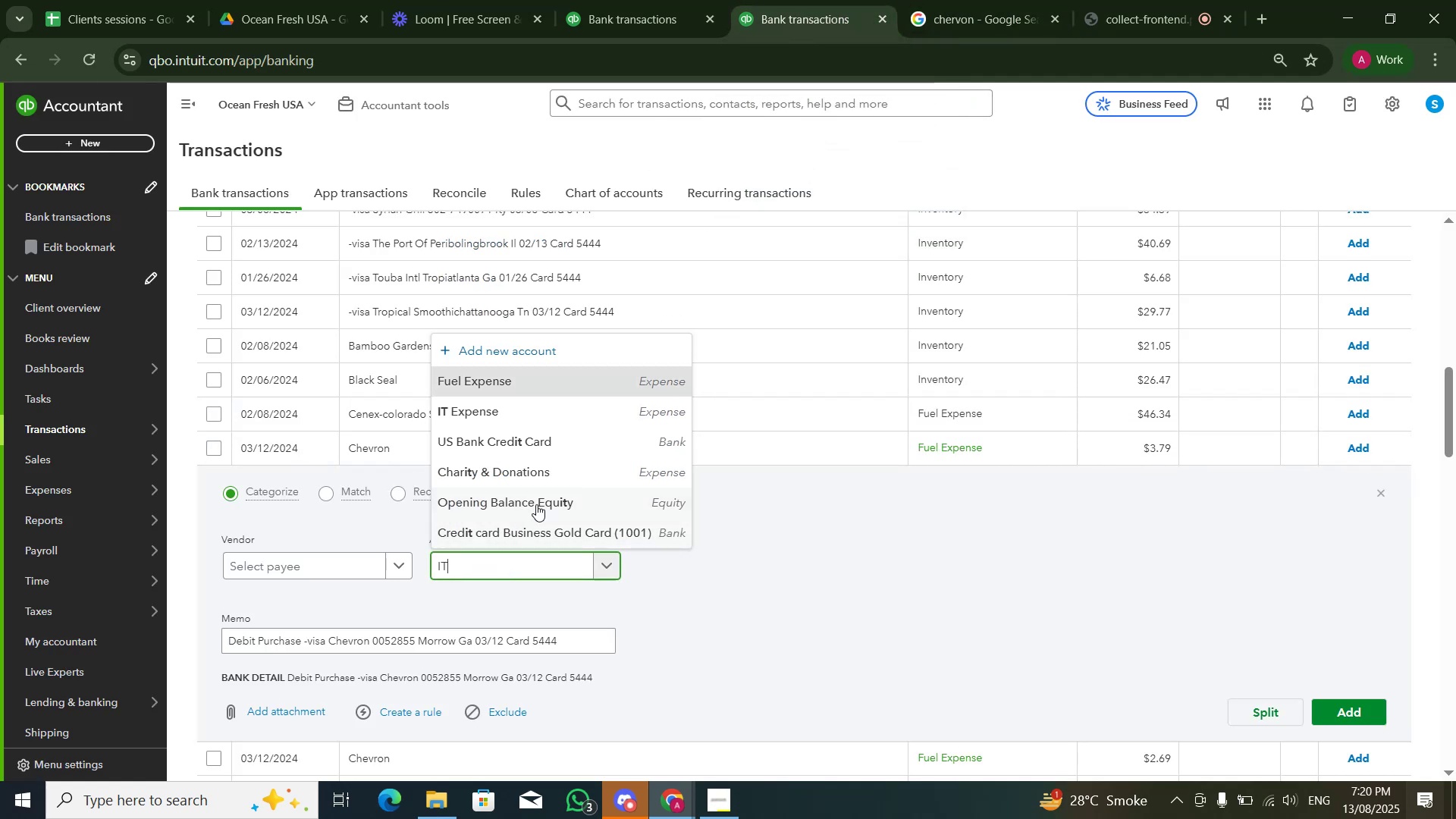 
left_click([553, 416])
 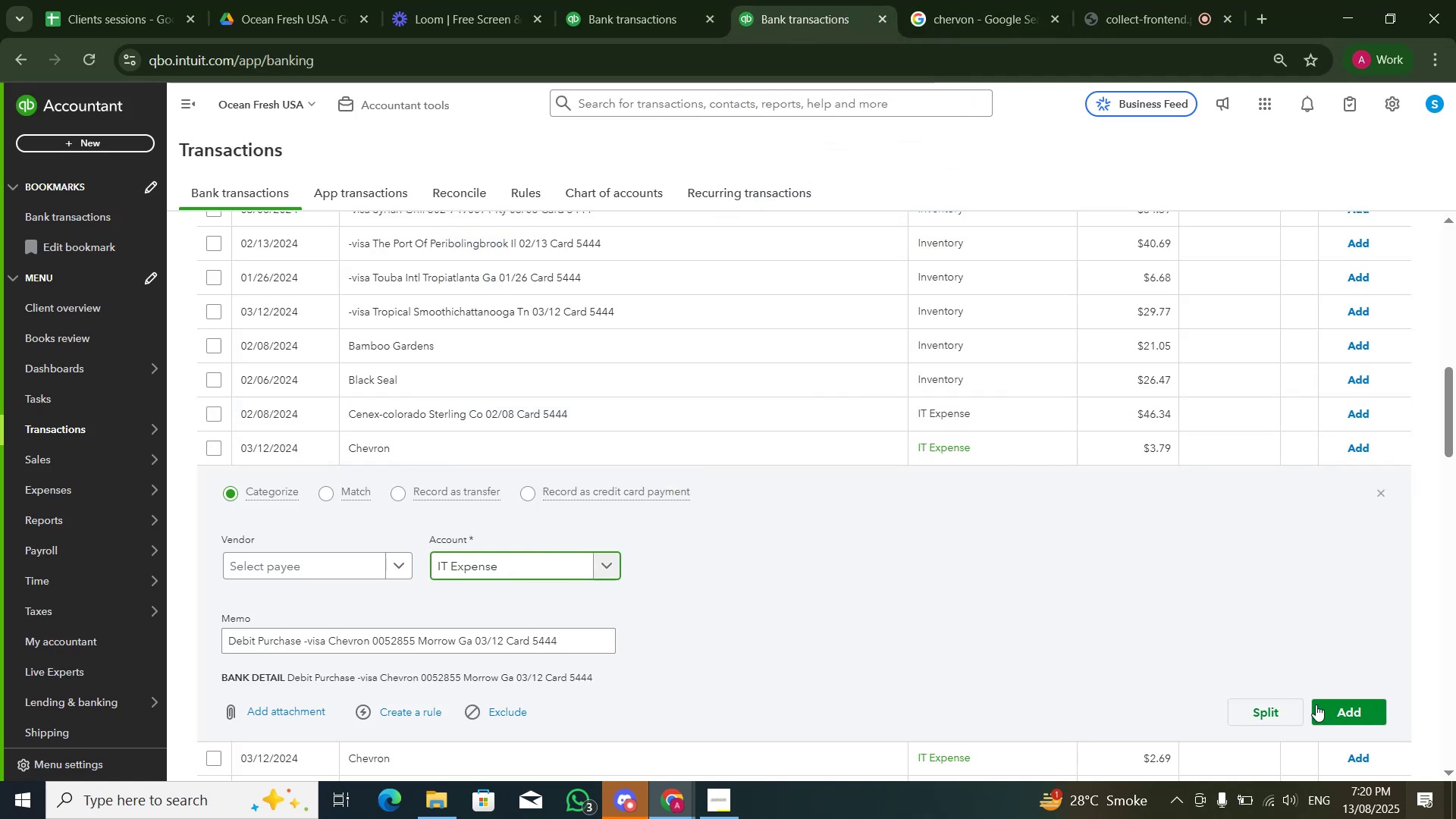 
left_click([1336, 716])
 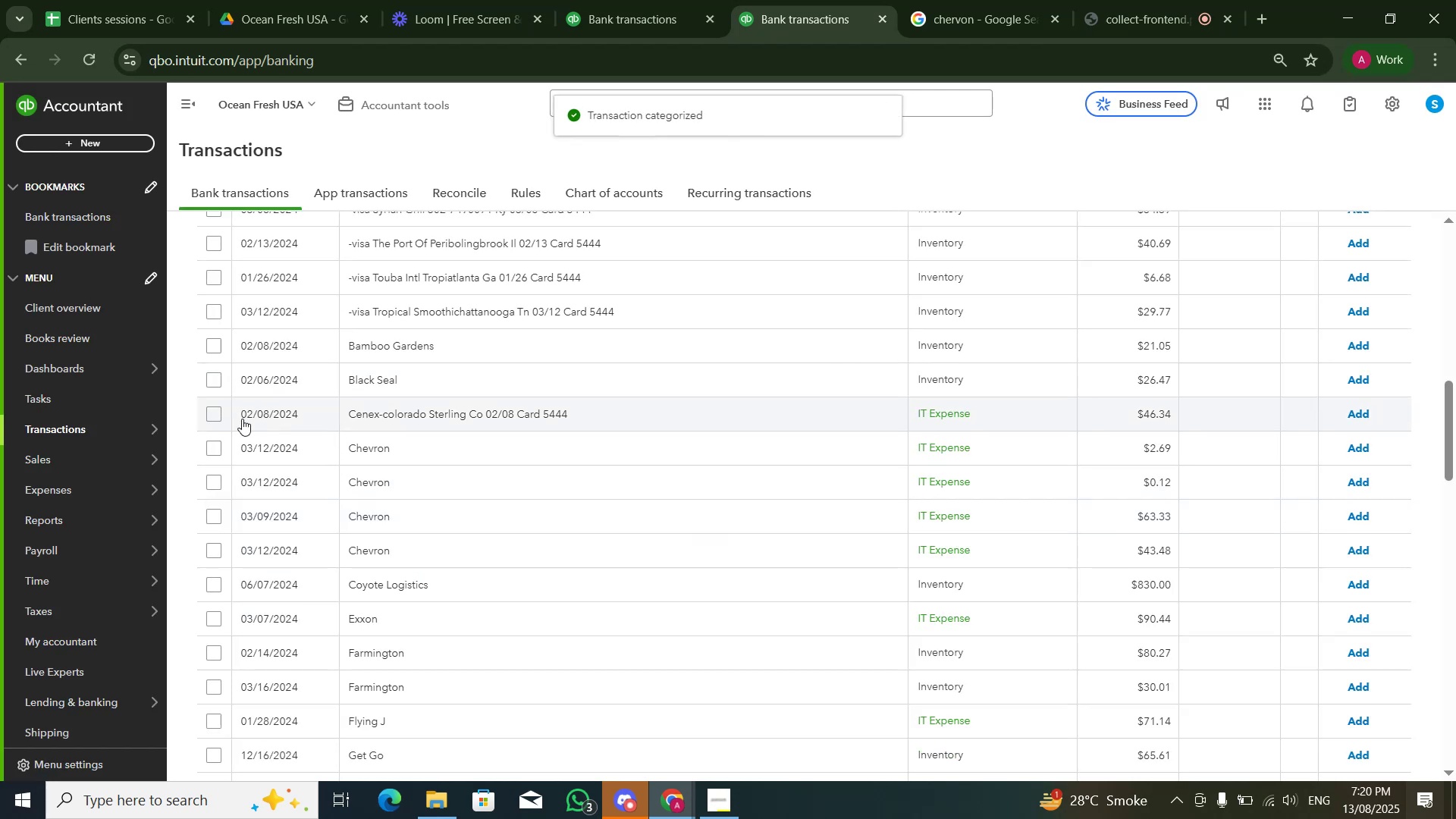 
left_click([216, 451])
 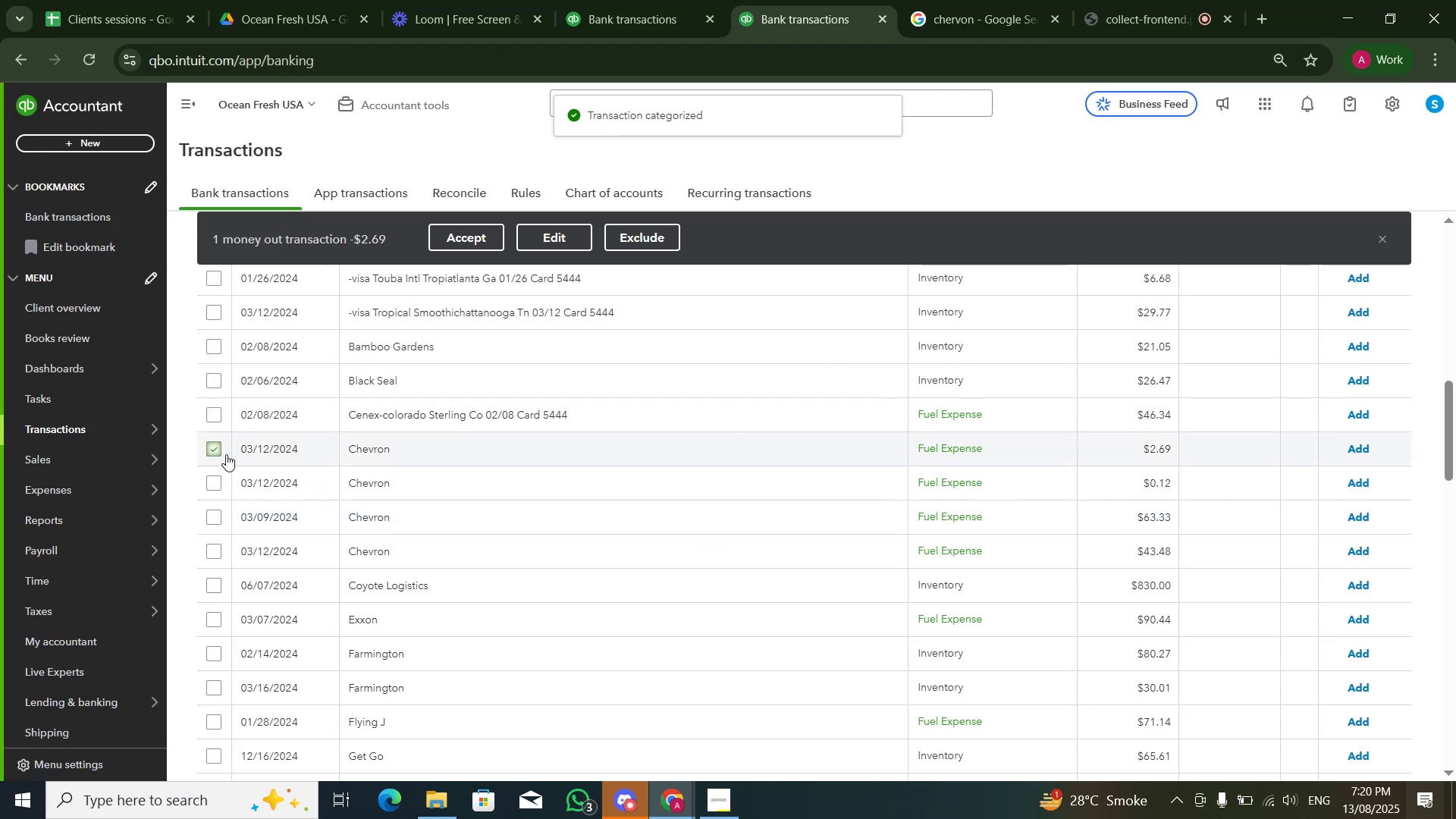 
left_click([205, 453])
 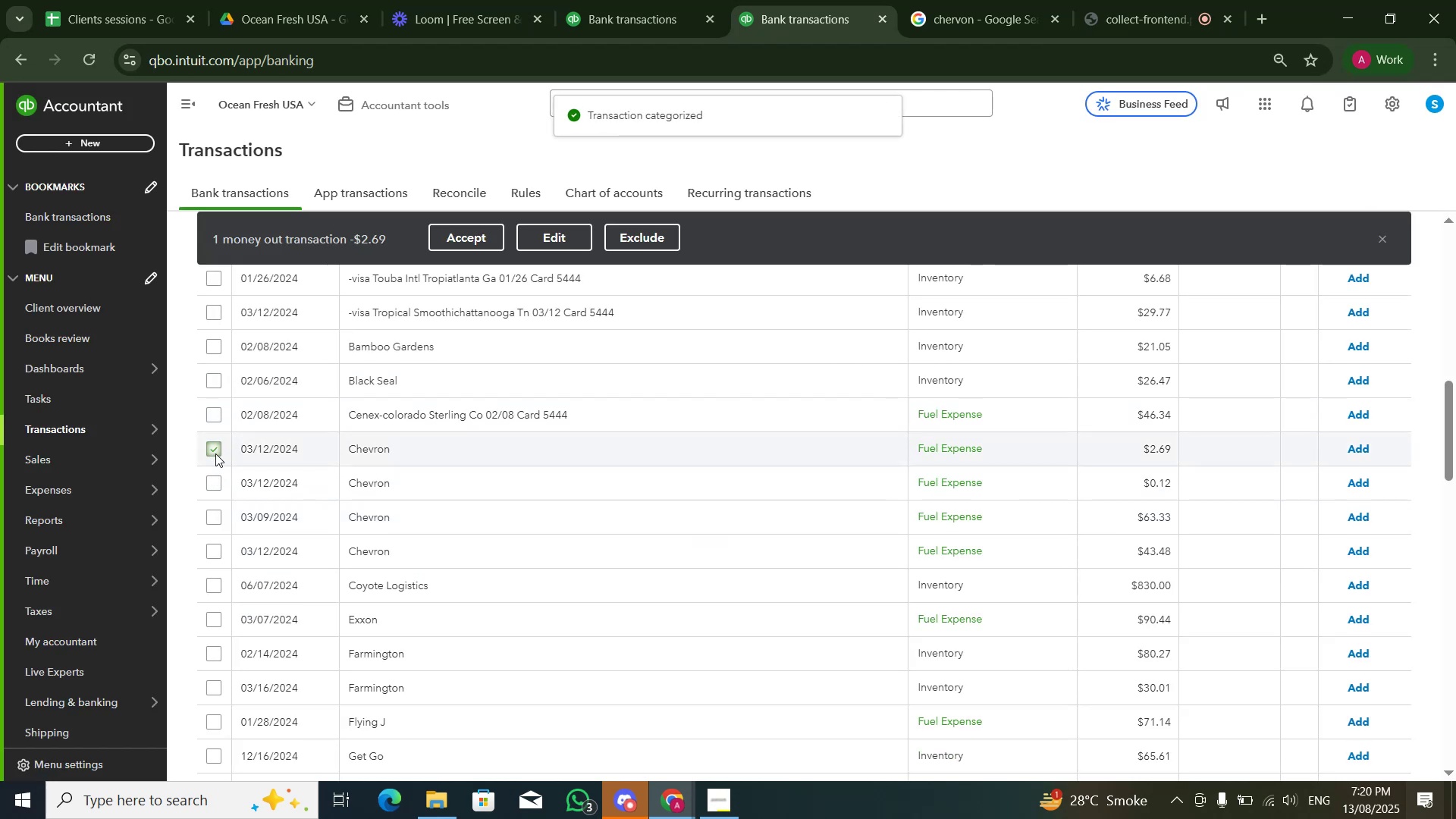 
left_click([215, 453])
 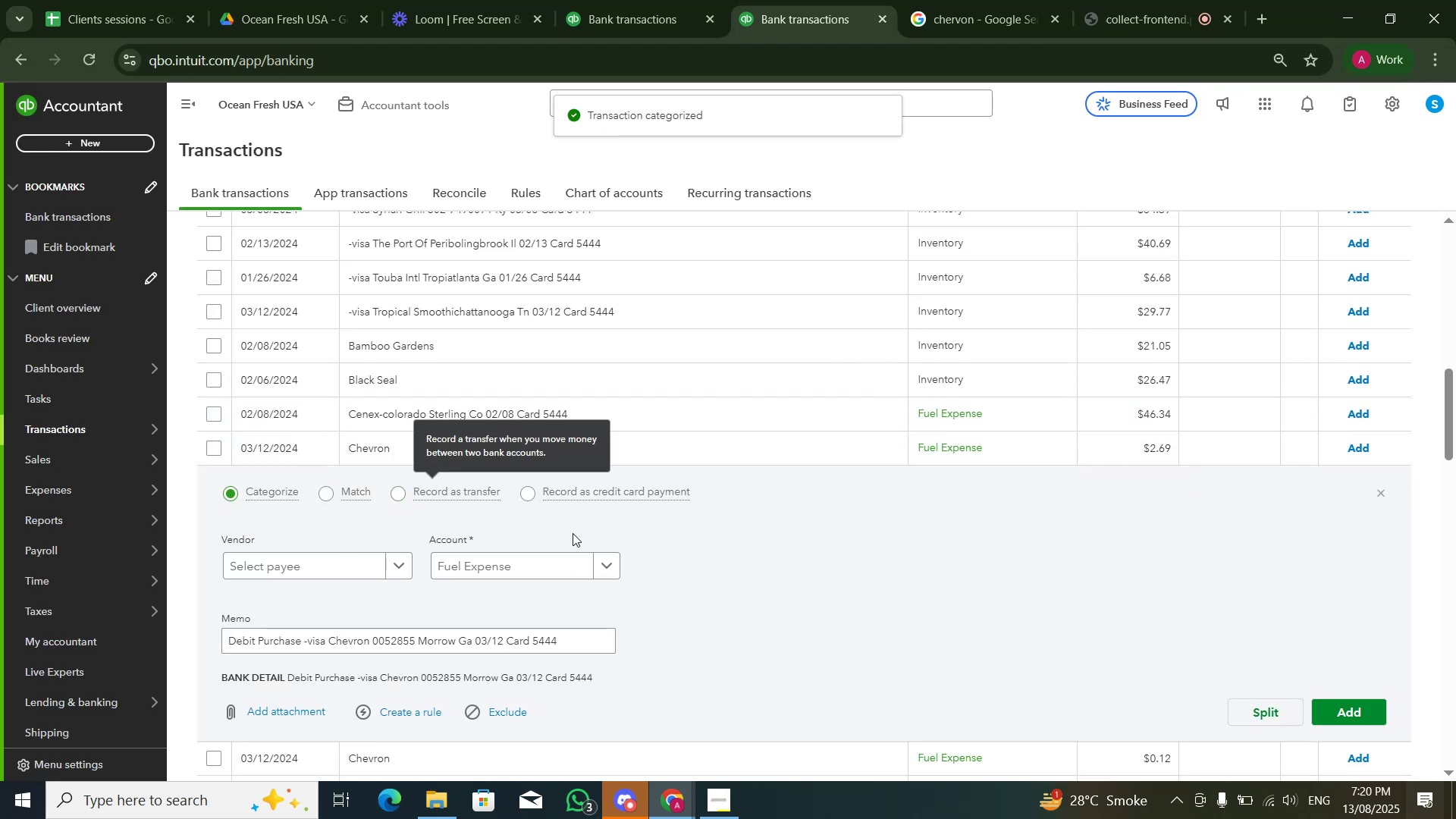 
left_click([571, 576])
 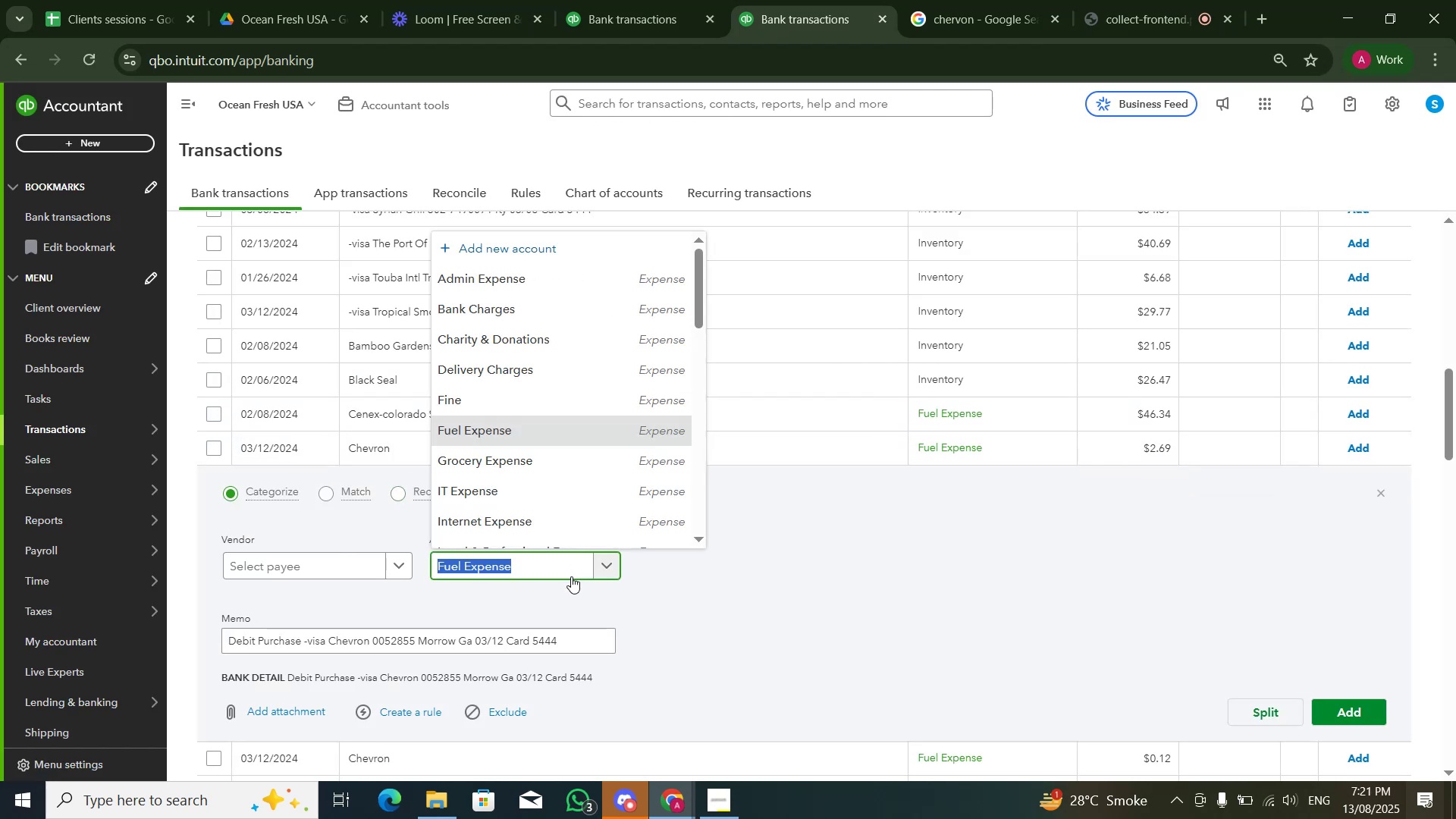 
type(IT)
 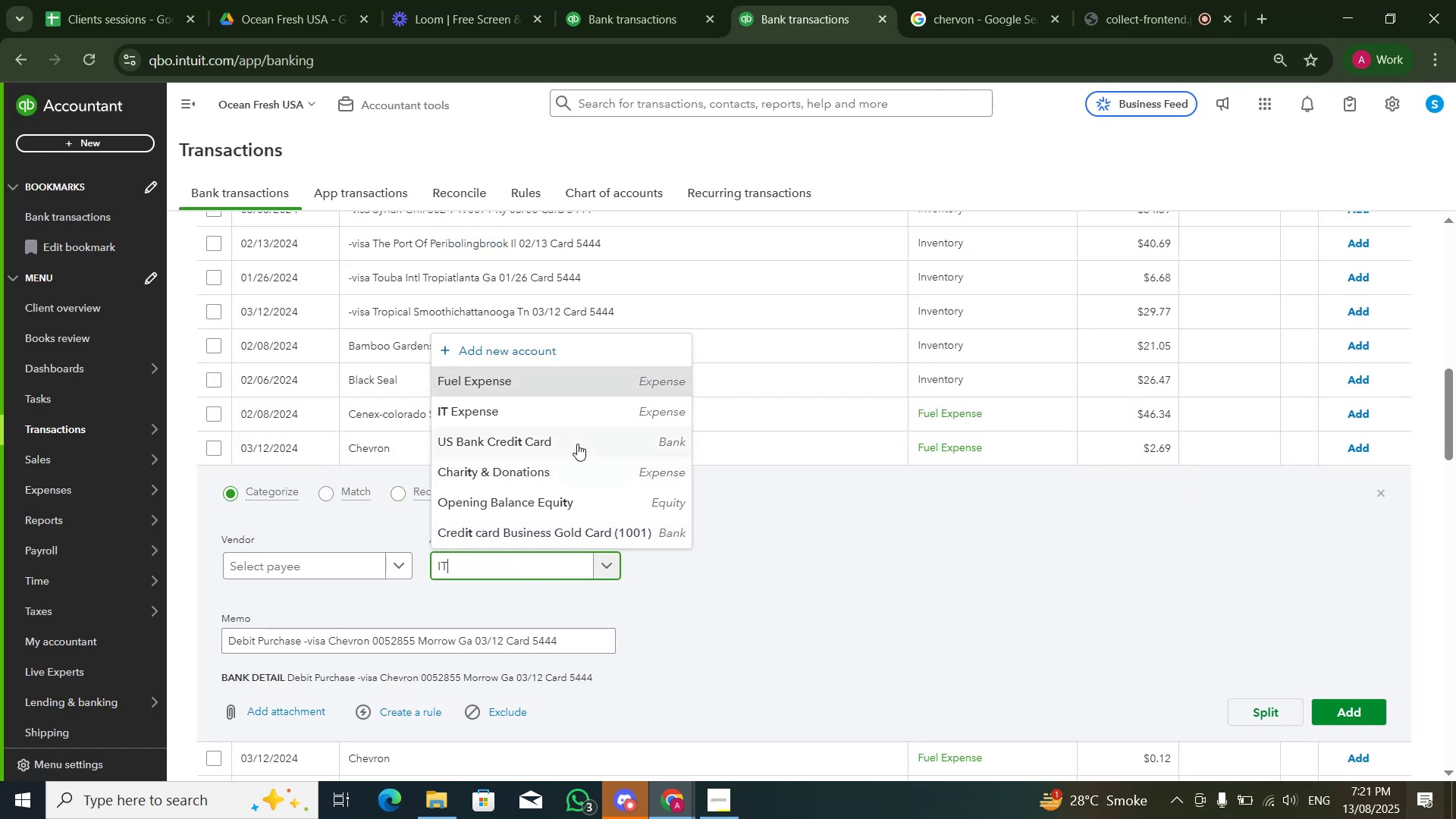 
left_click([588, 416])
 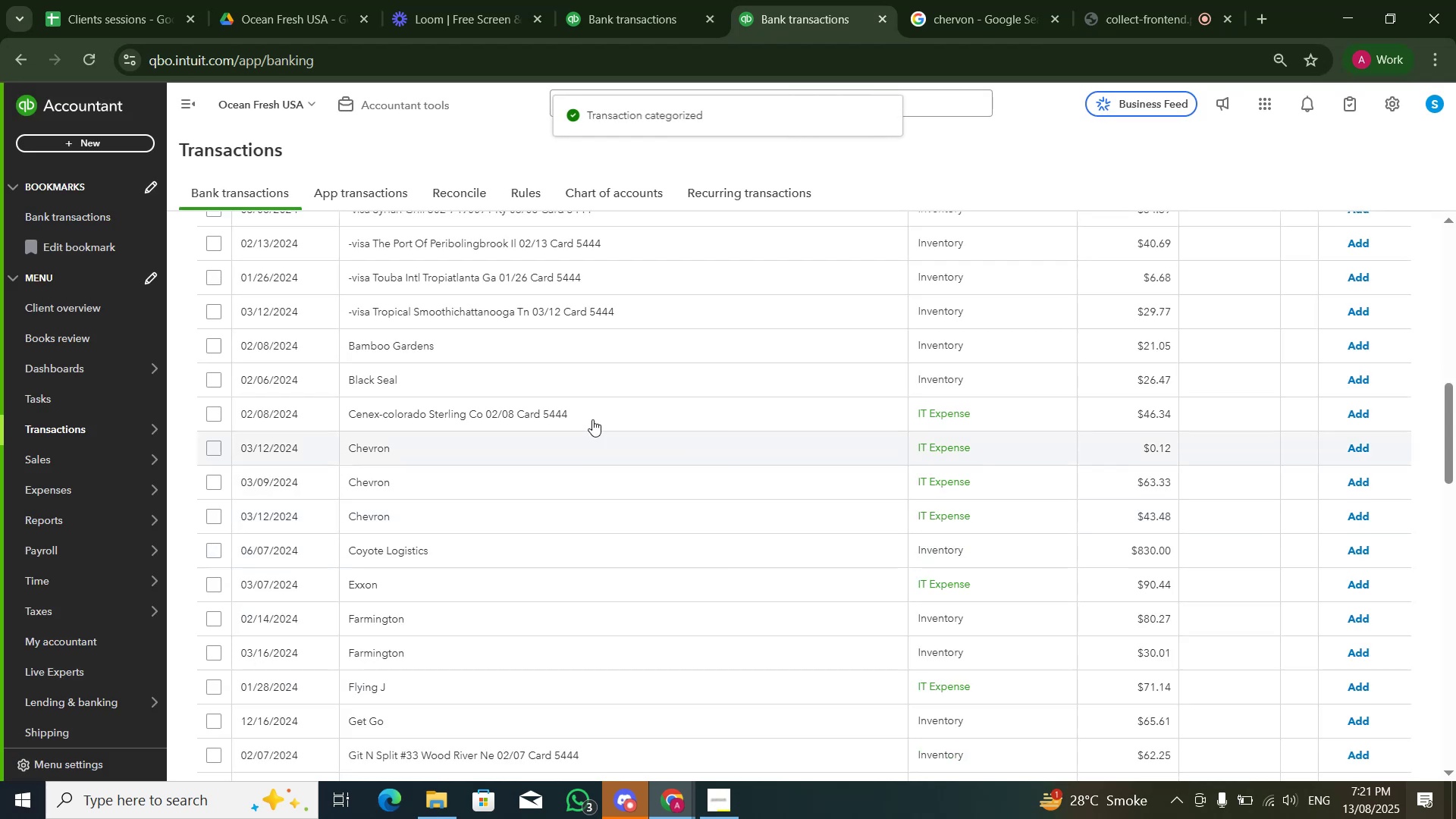 
left_click([469, 435])
 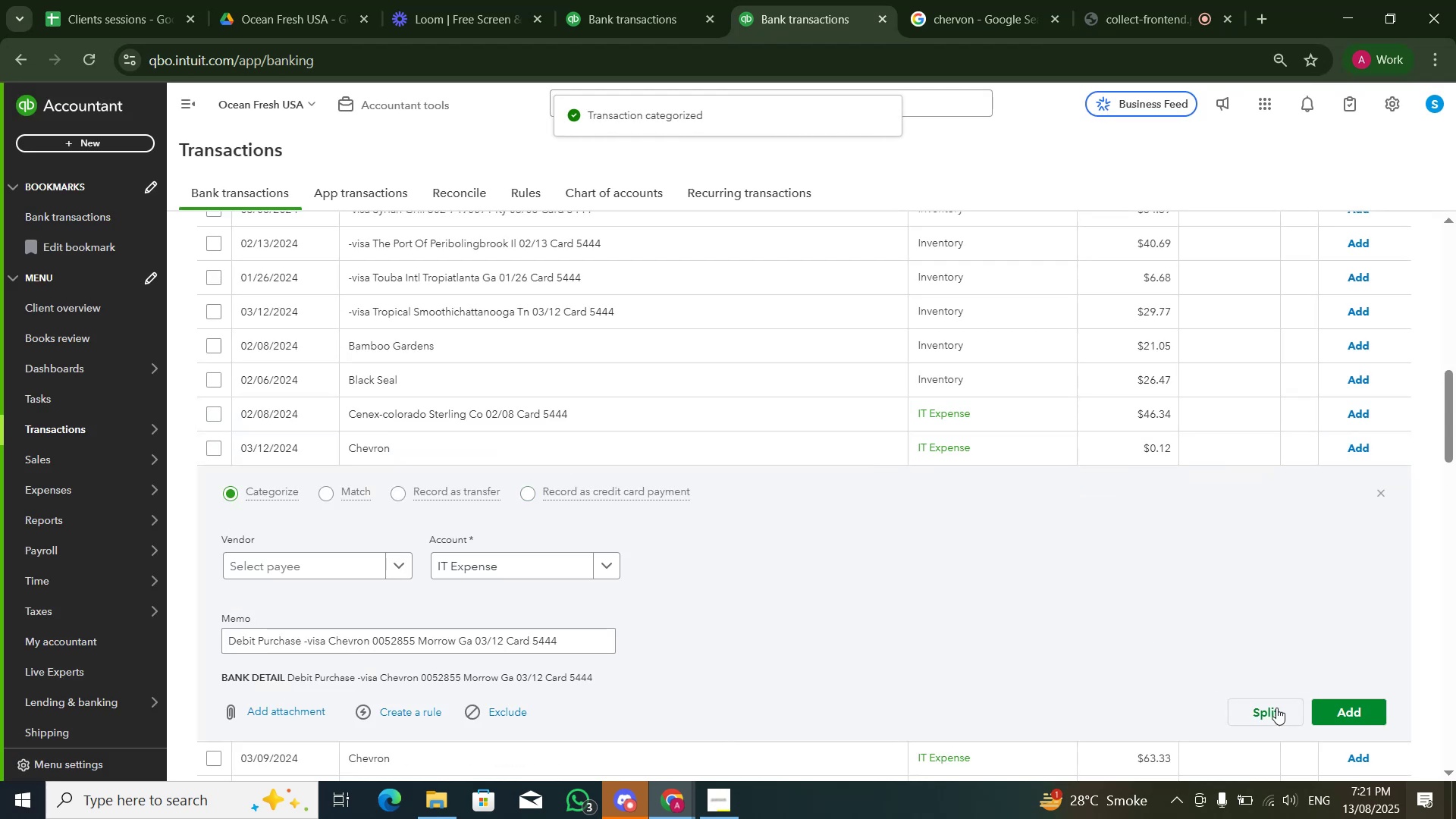 
left_click([1322, 710])
 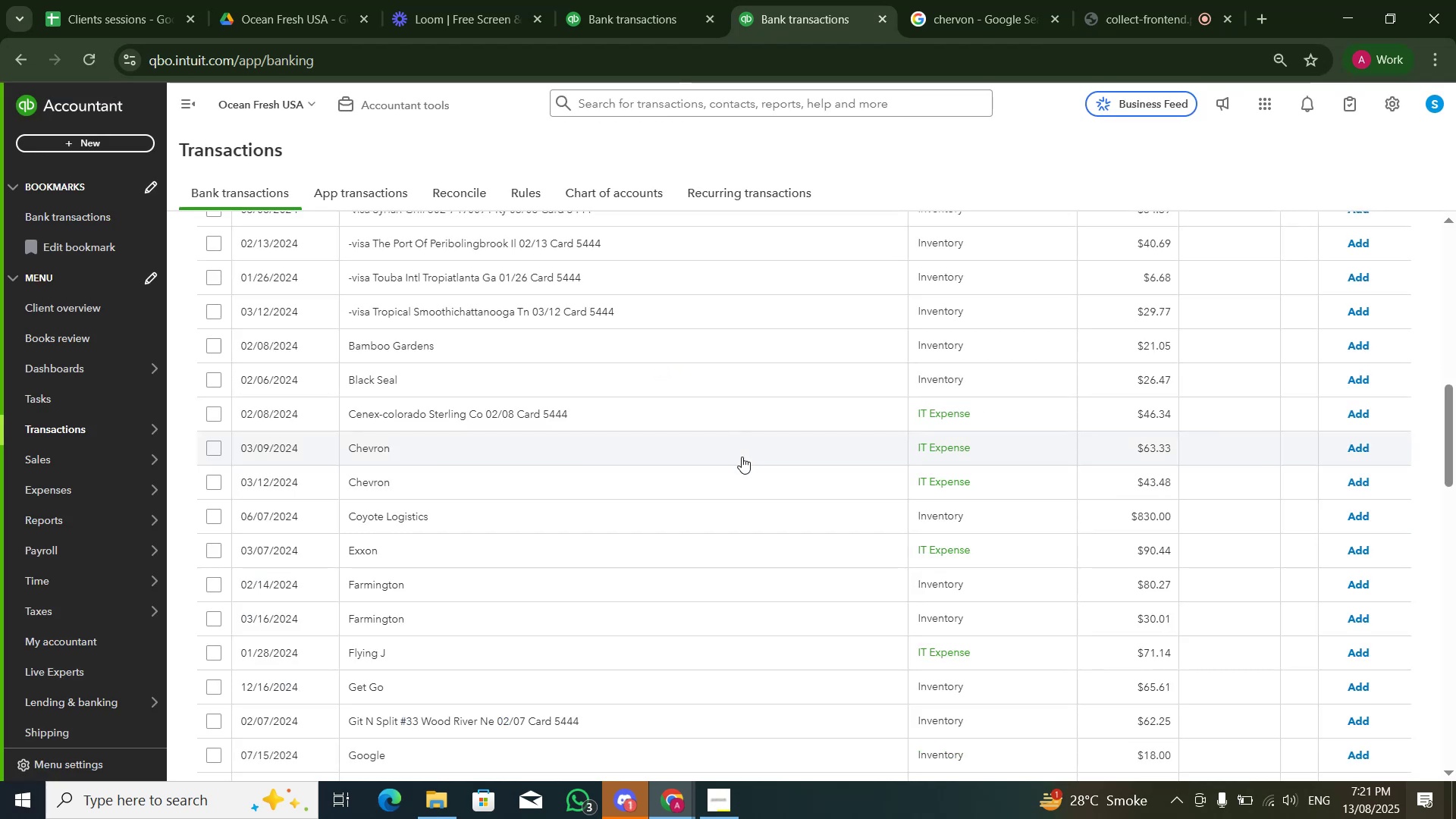 
left_click([736, 457])
 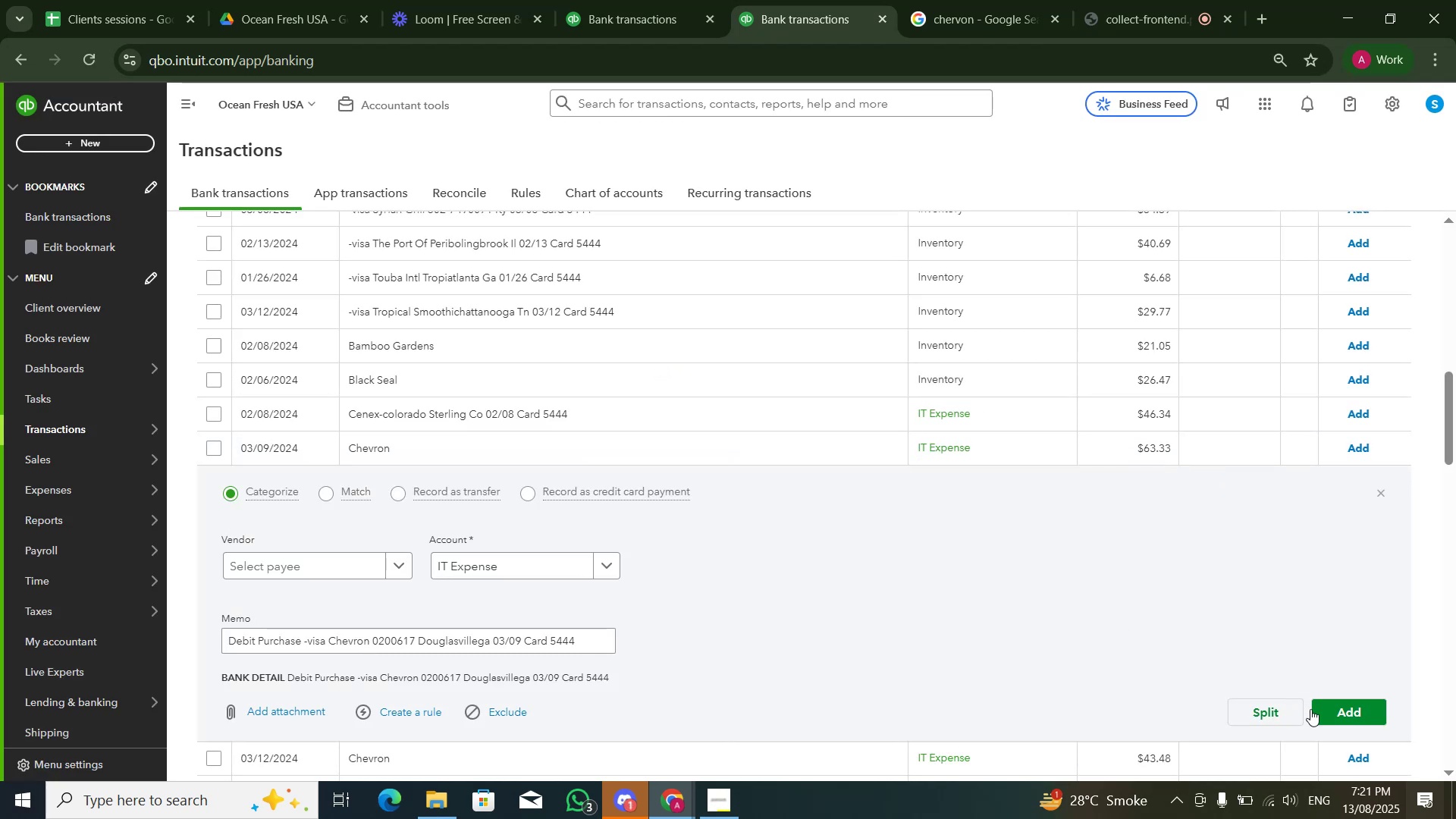 
left_click([1332, 714])
 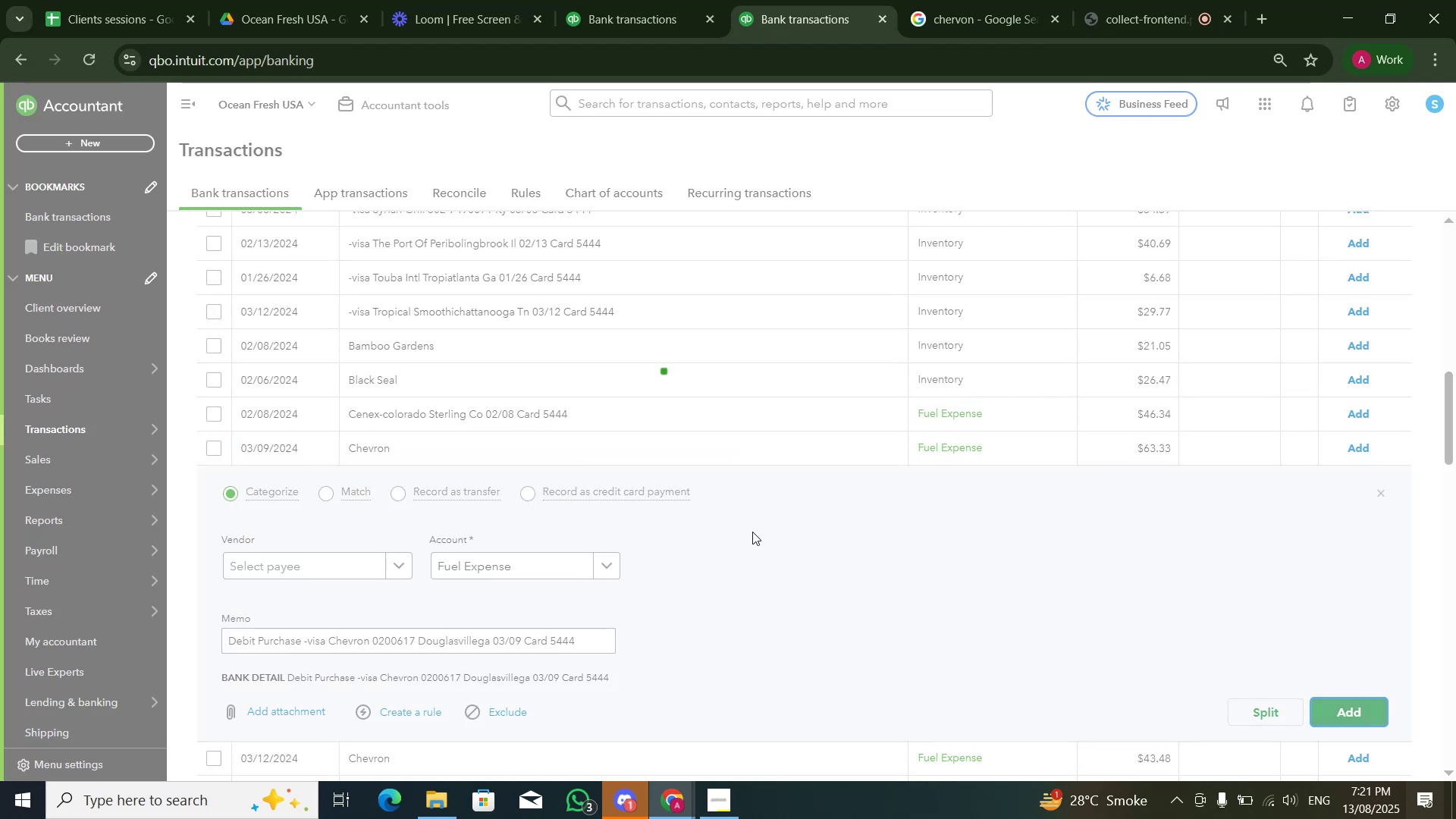 
mouse_move([477, 548])
 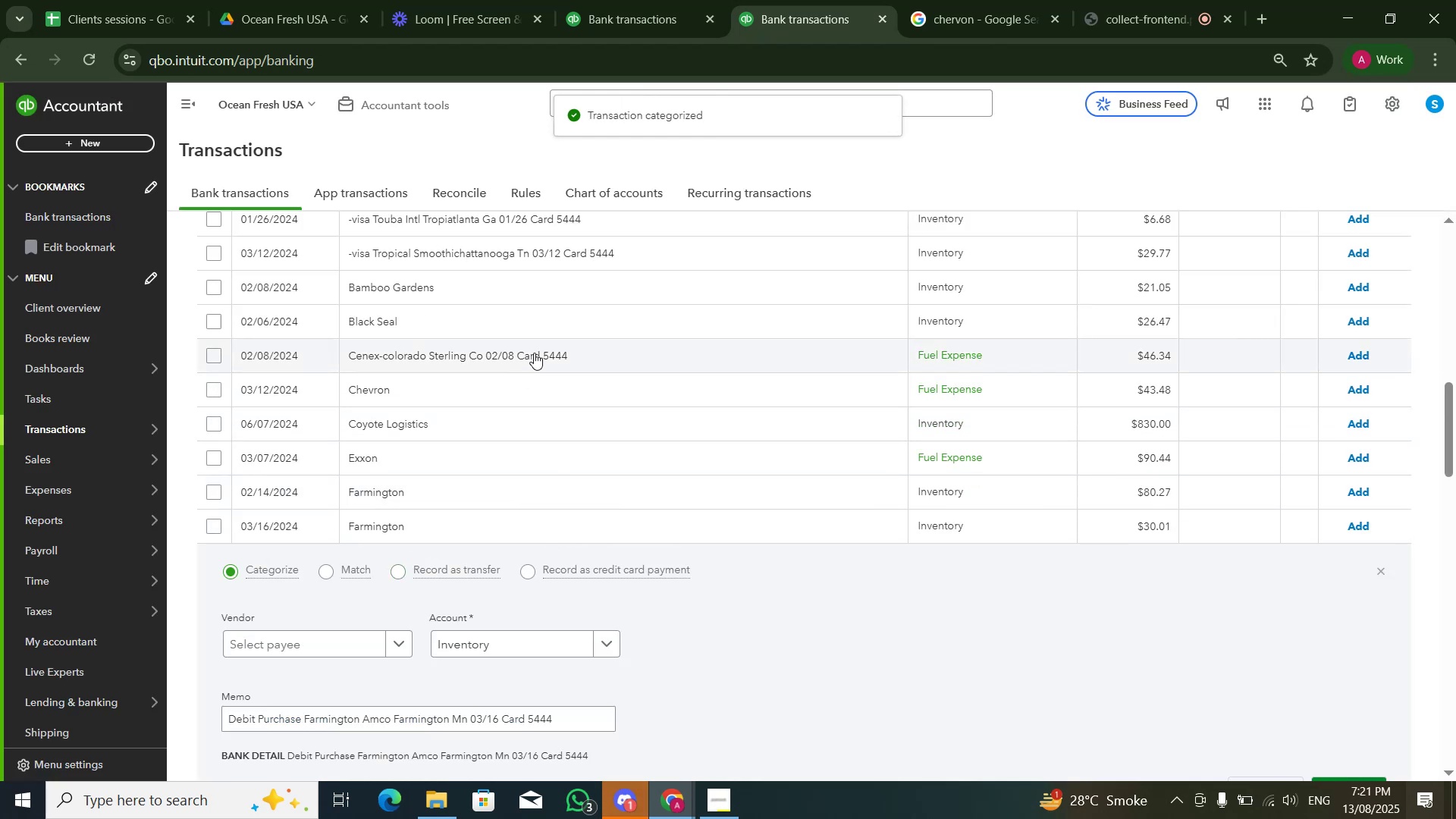 
left_click([533, 391])
 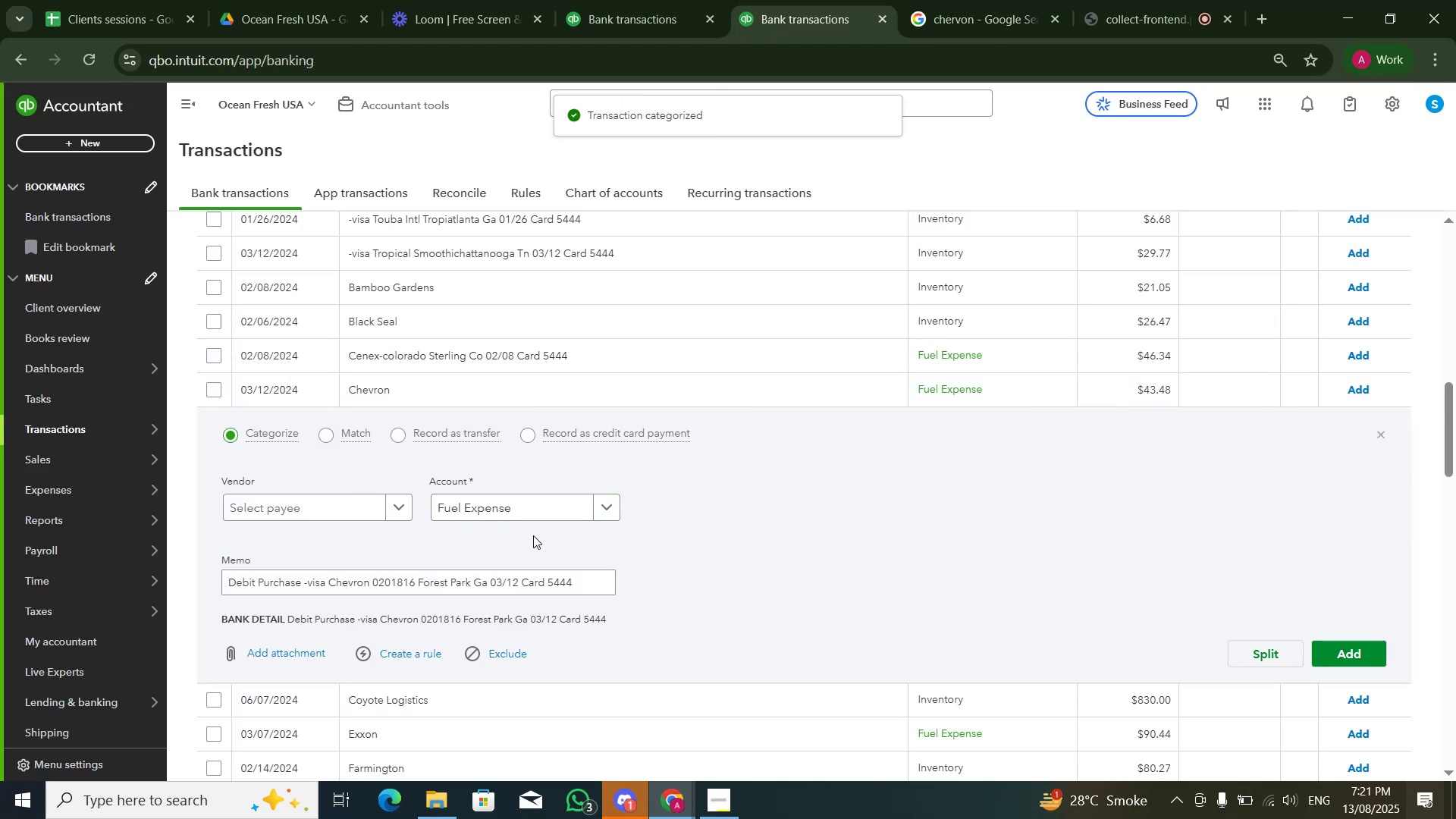 
left_click([535, 512])
 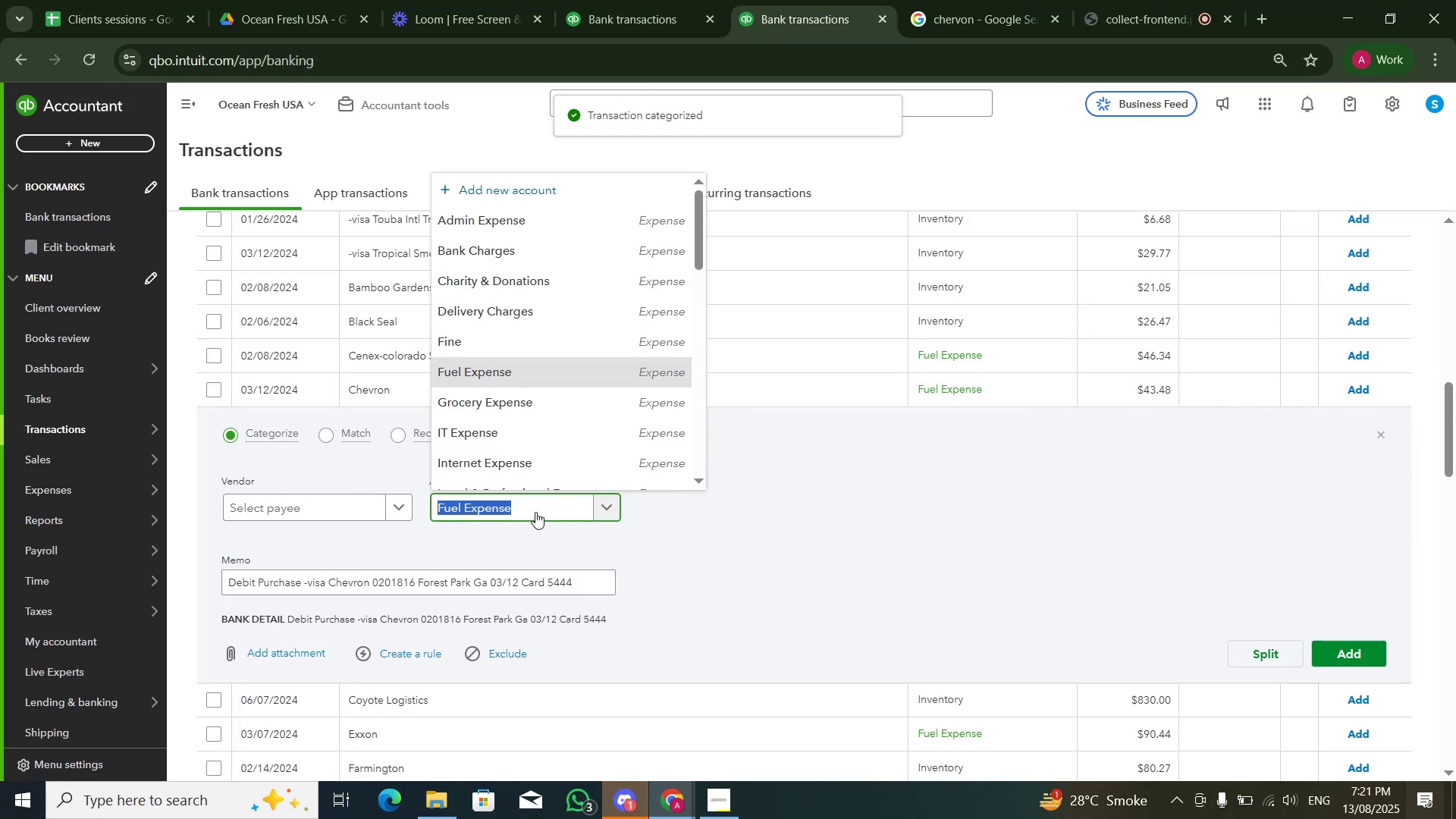 
type(it)
 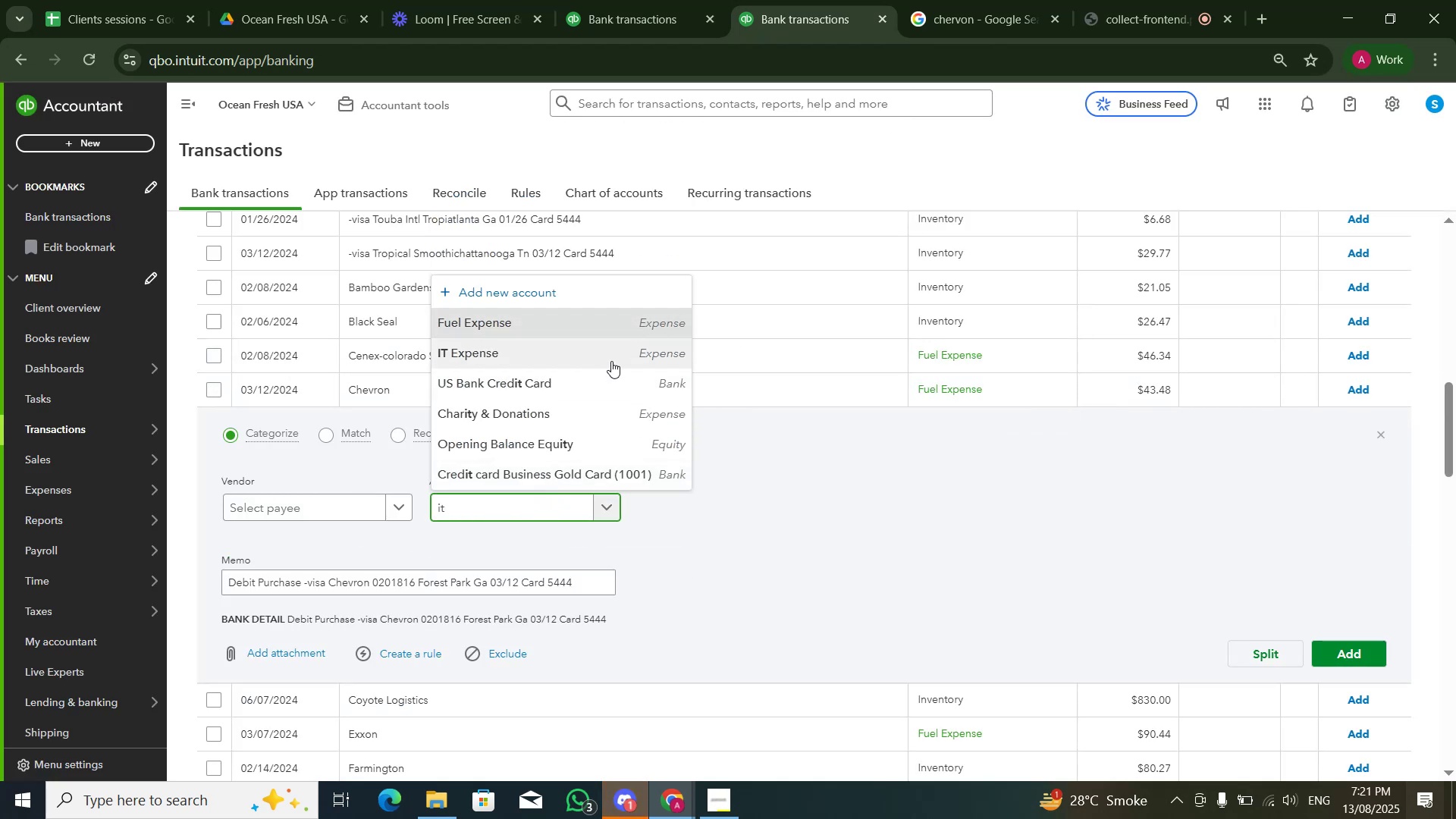 
double_click([885, 537])
 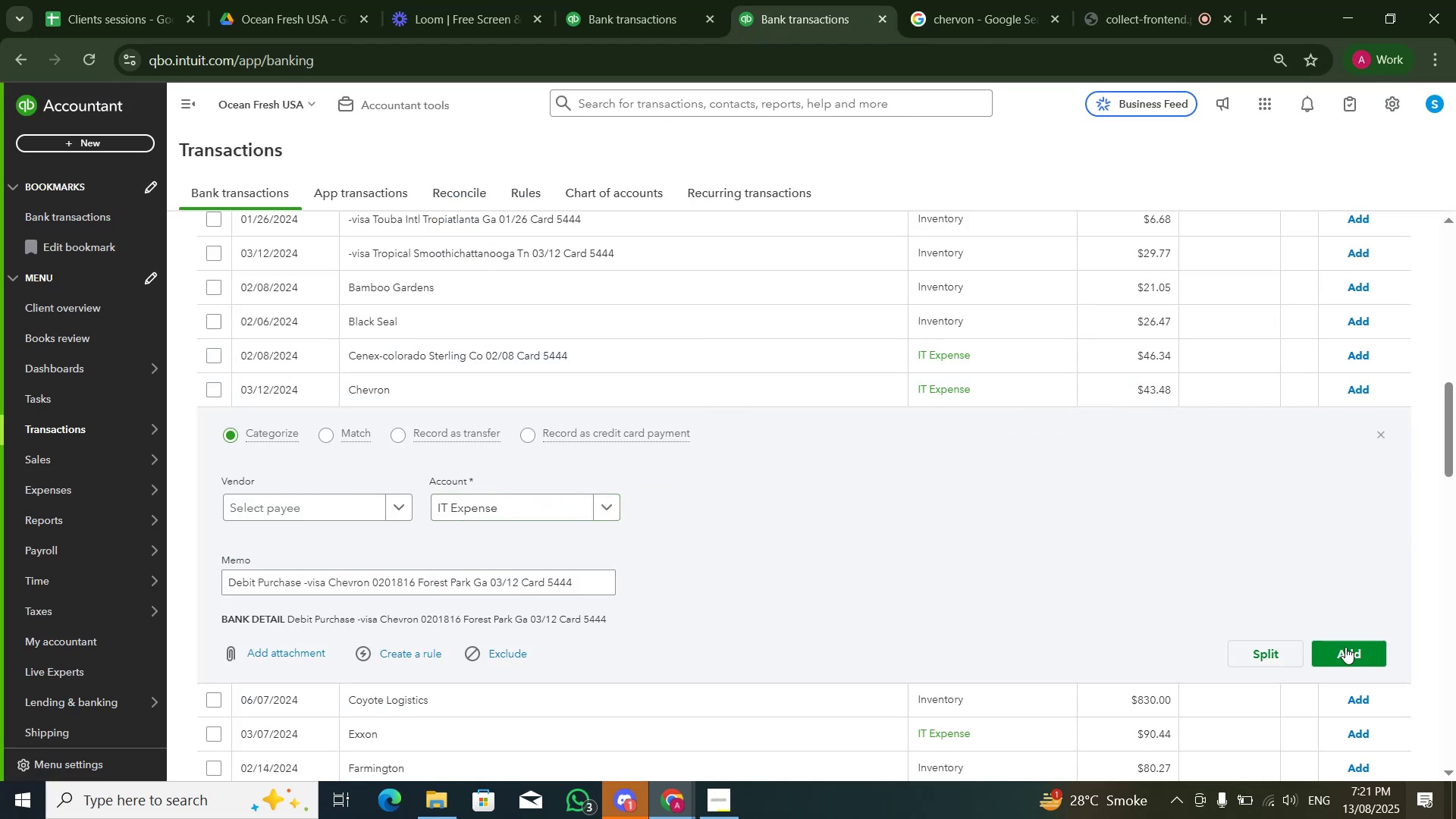 
left_click([1346, 655])
 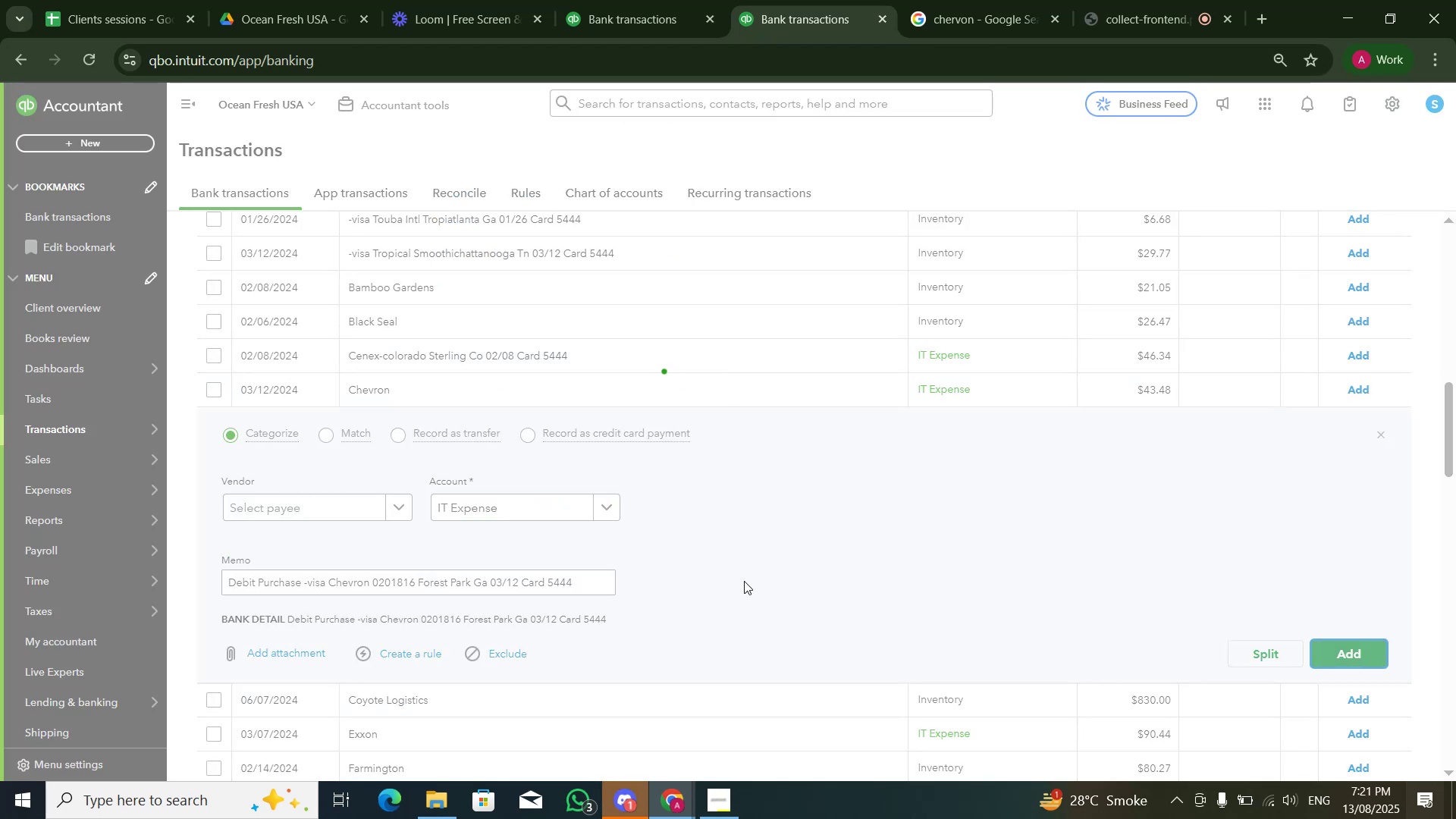 
scroll: coordinate [745, 579], scroll_direction: up, amount: 9.0
 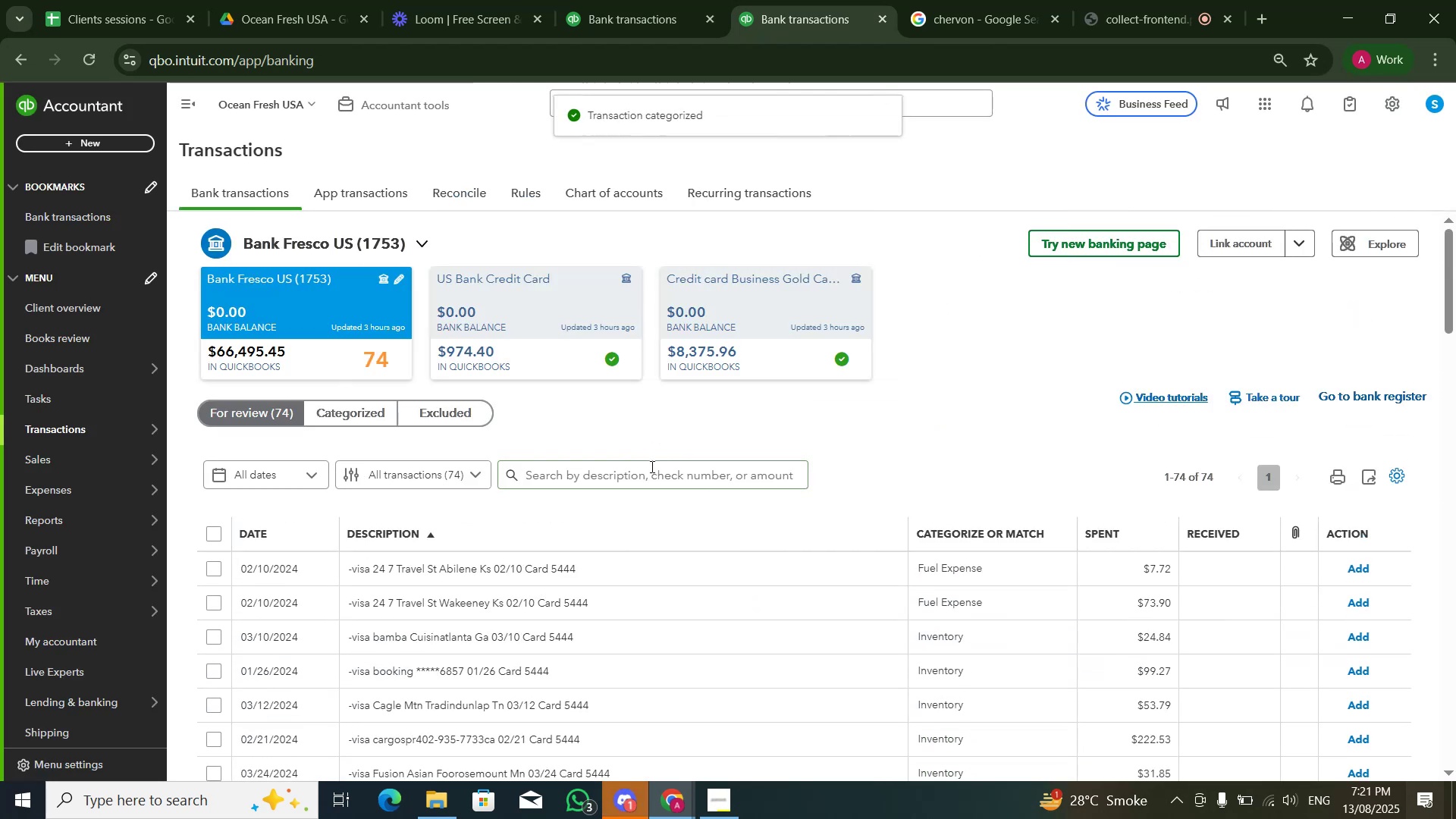 
left_click([650, 471])
 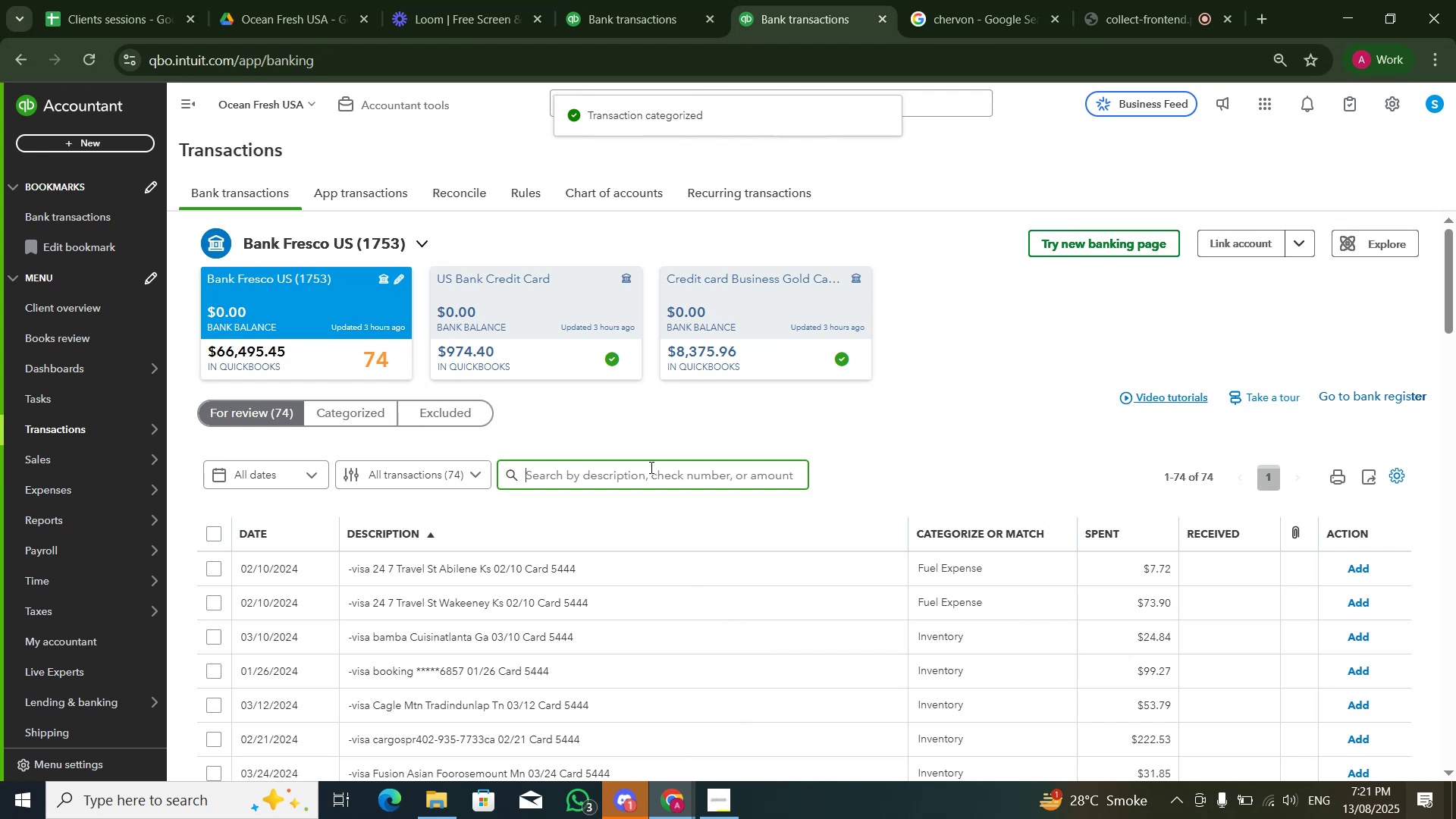 
type(Chvron)
 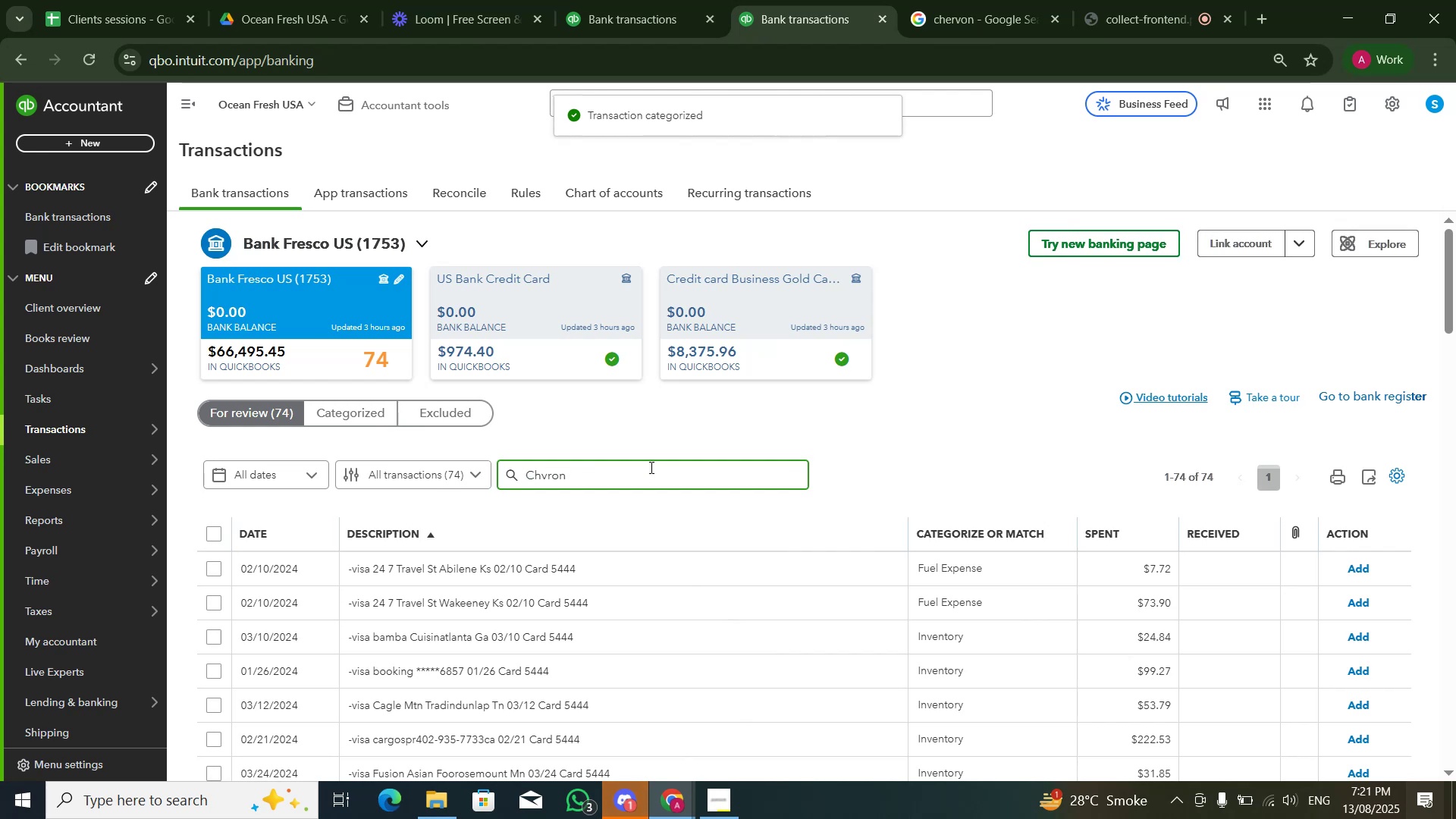 
key(ArrowLeft)
 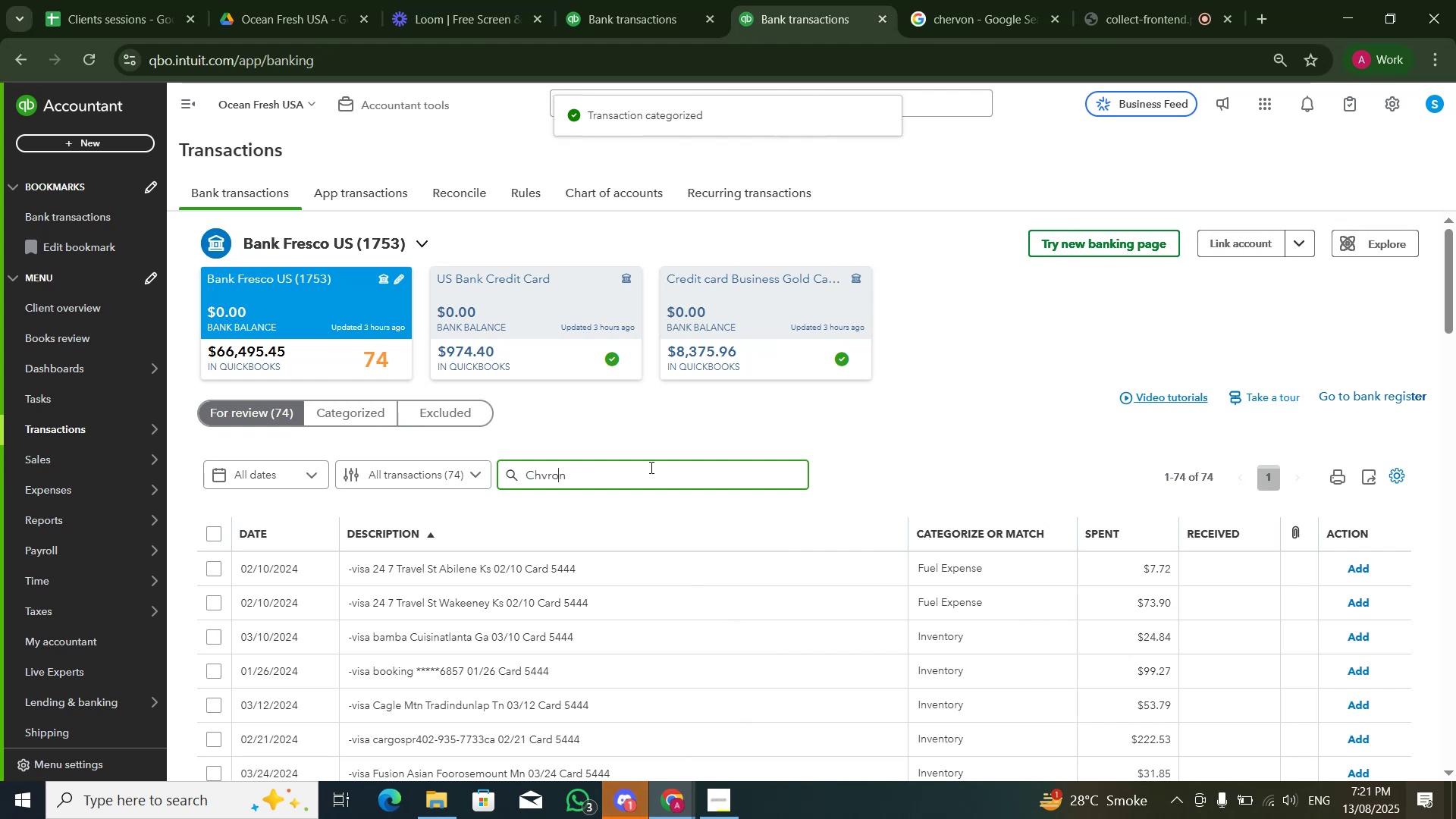 
key(ArrowLeft)
 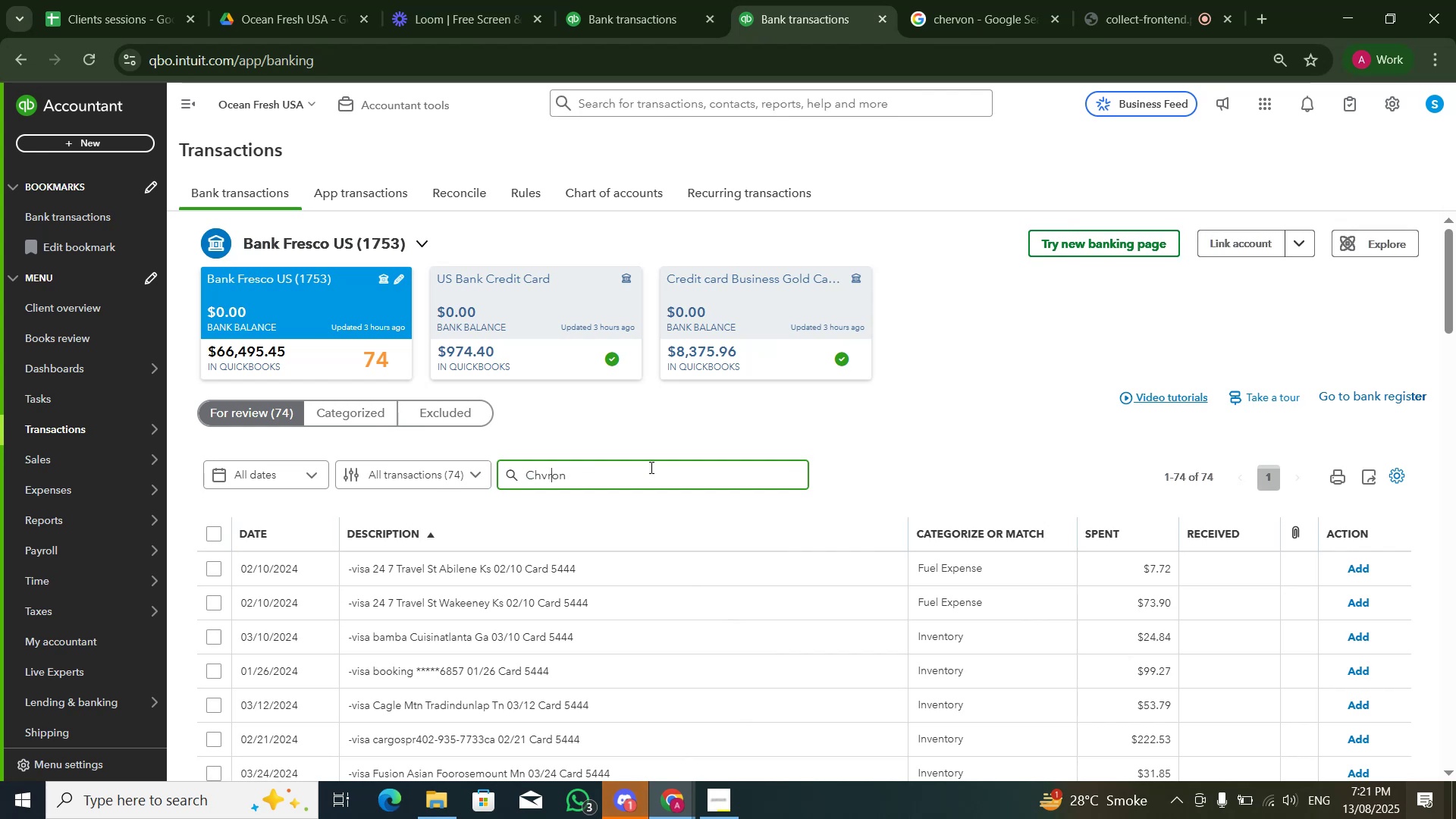 
key(ArrowLeft)
 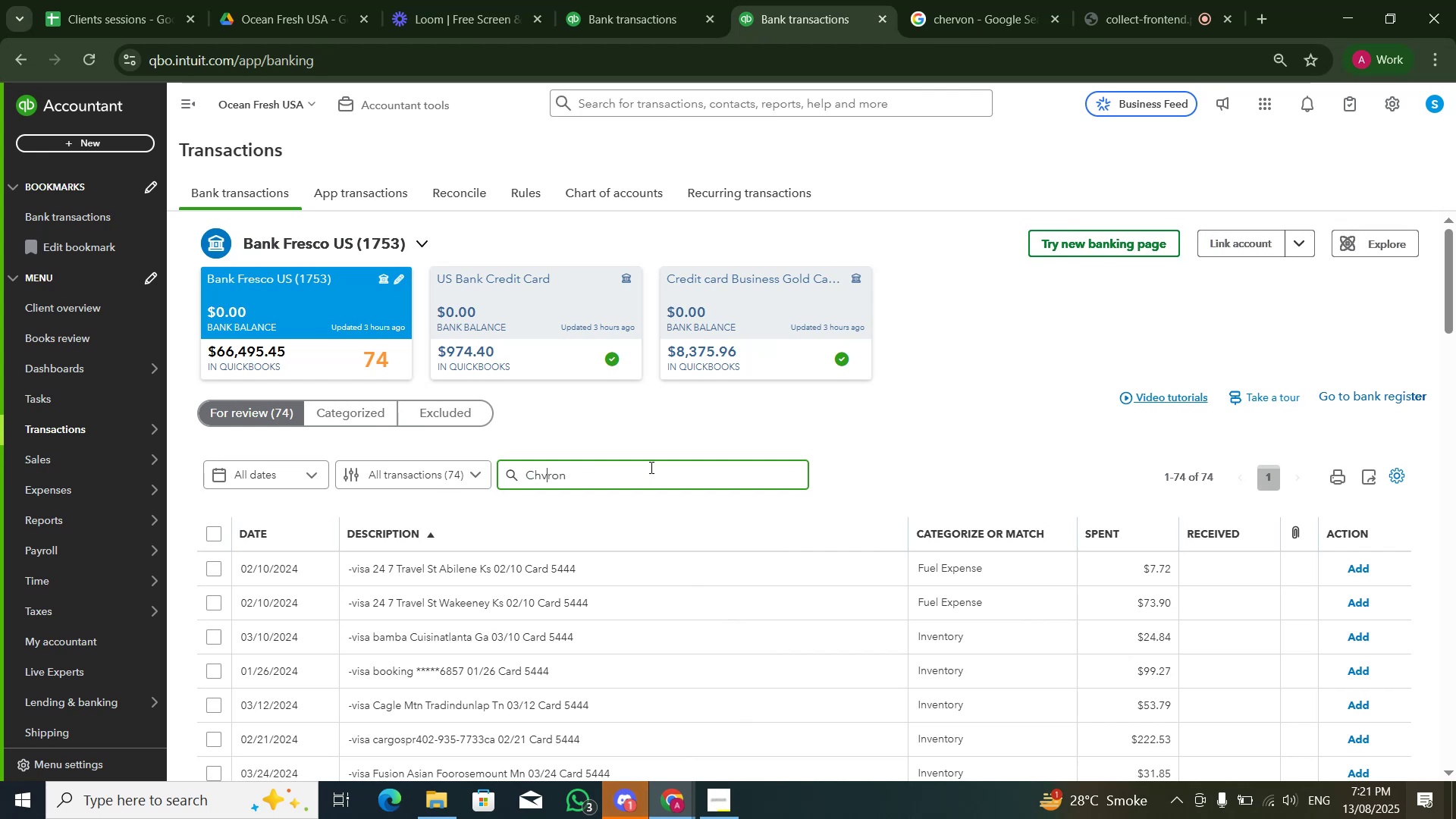 
key(ArrowLeft)
 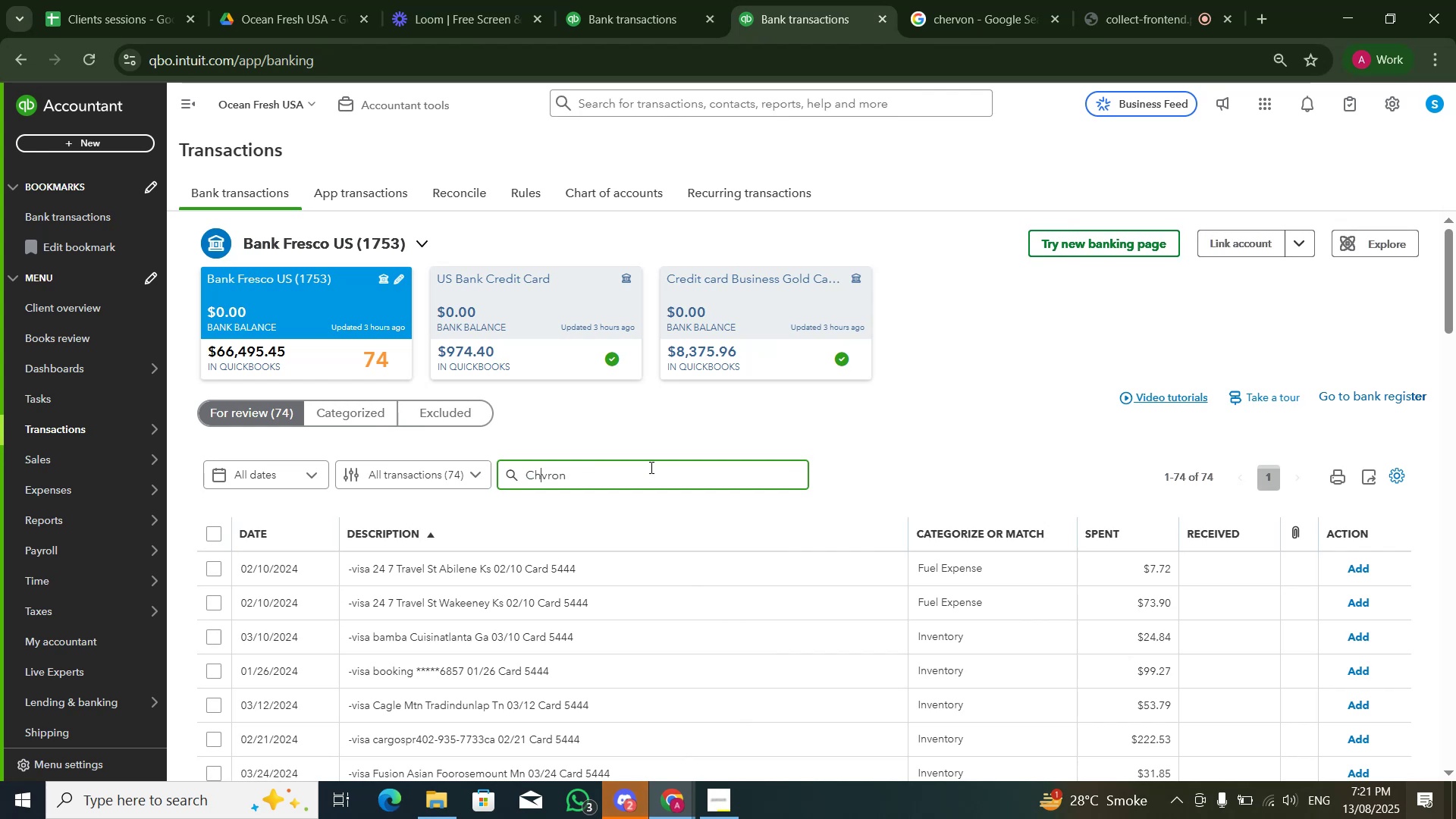 
key(Enter)
 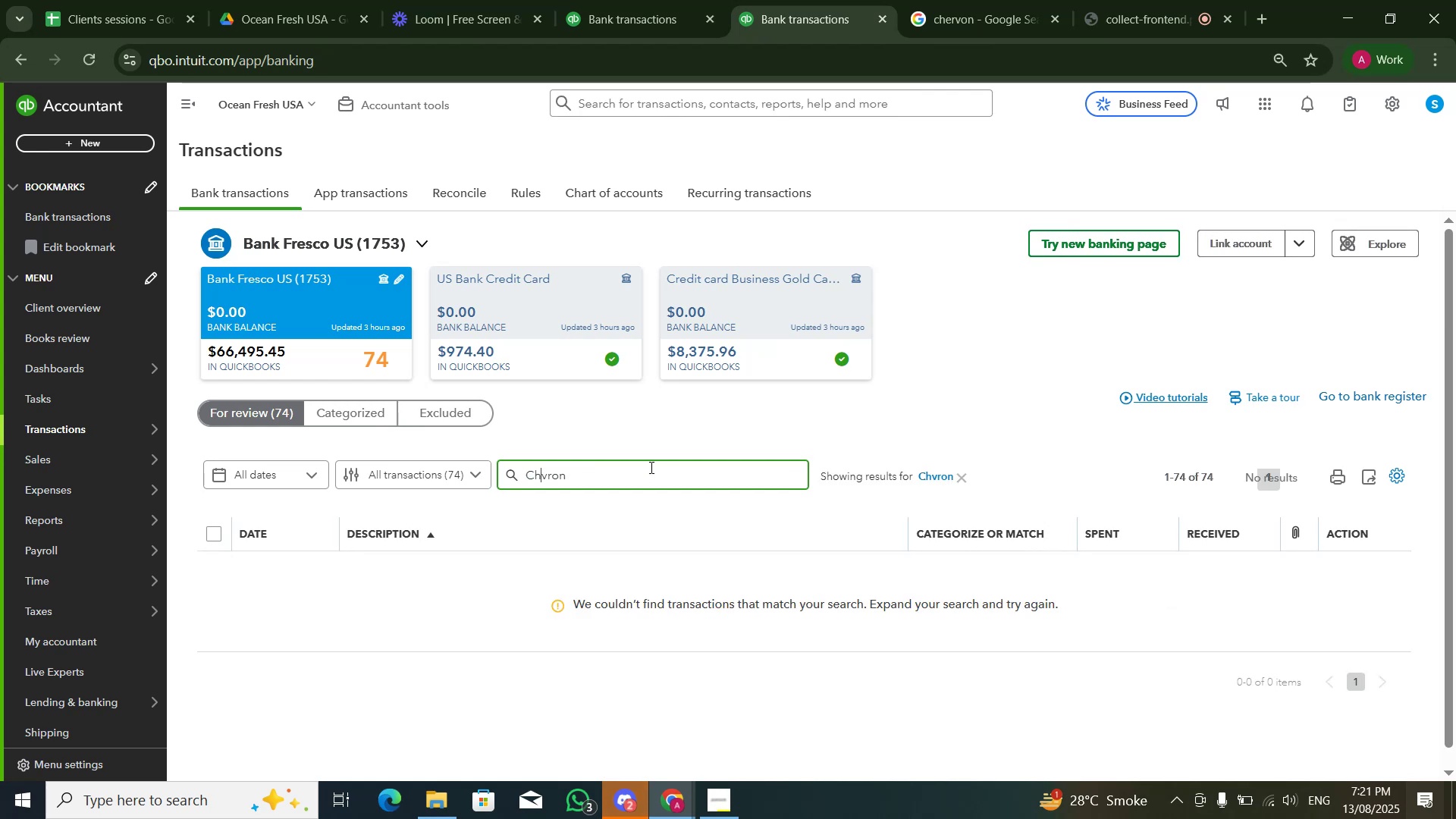 
key(E)
 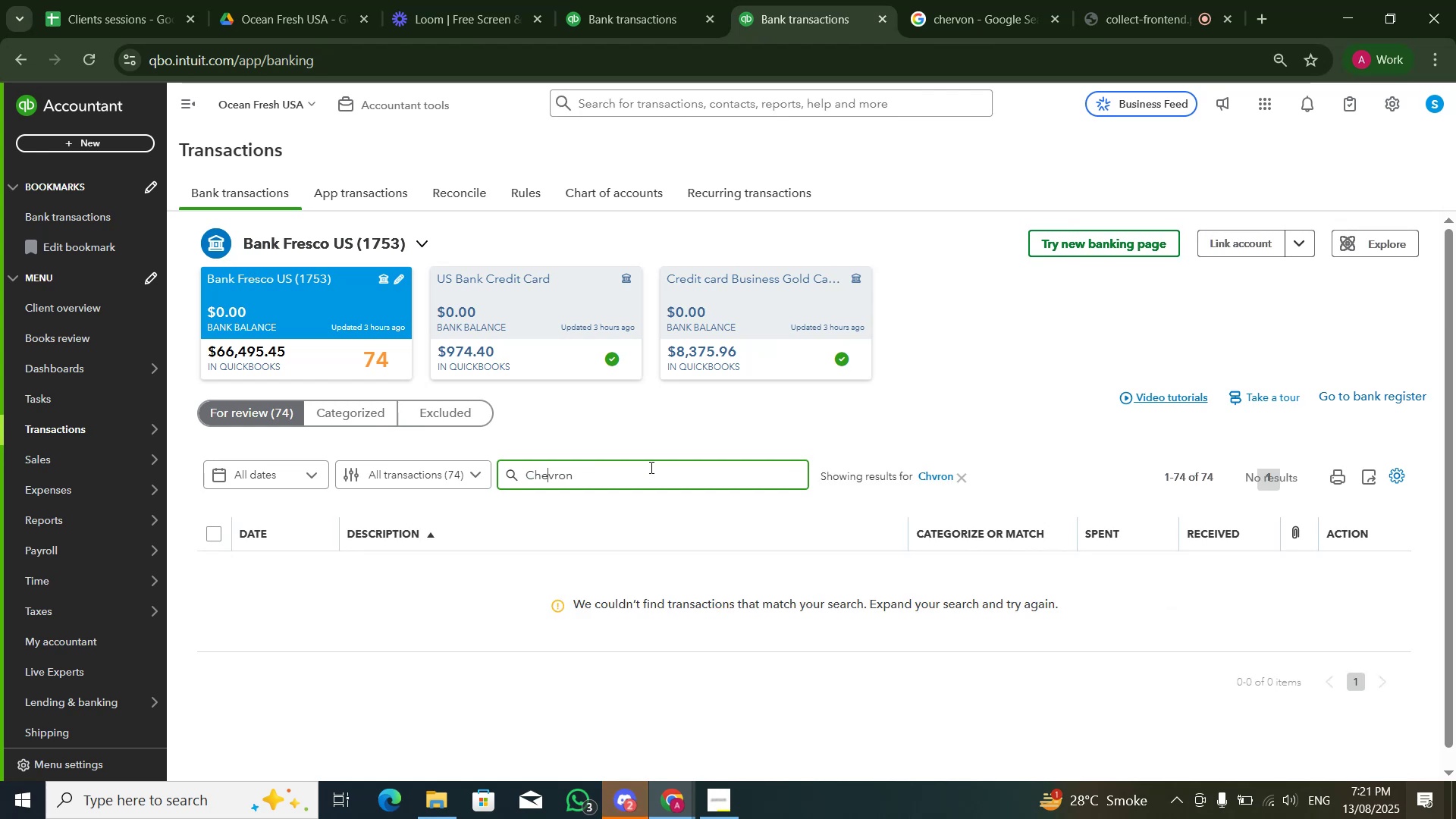 
key(Enter)
 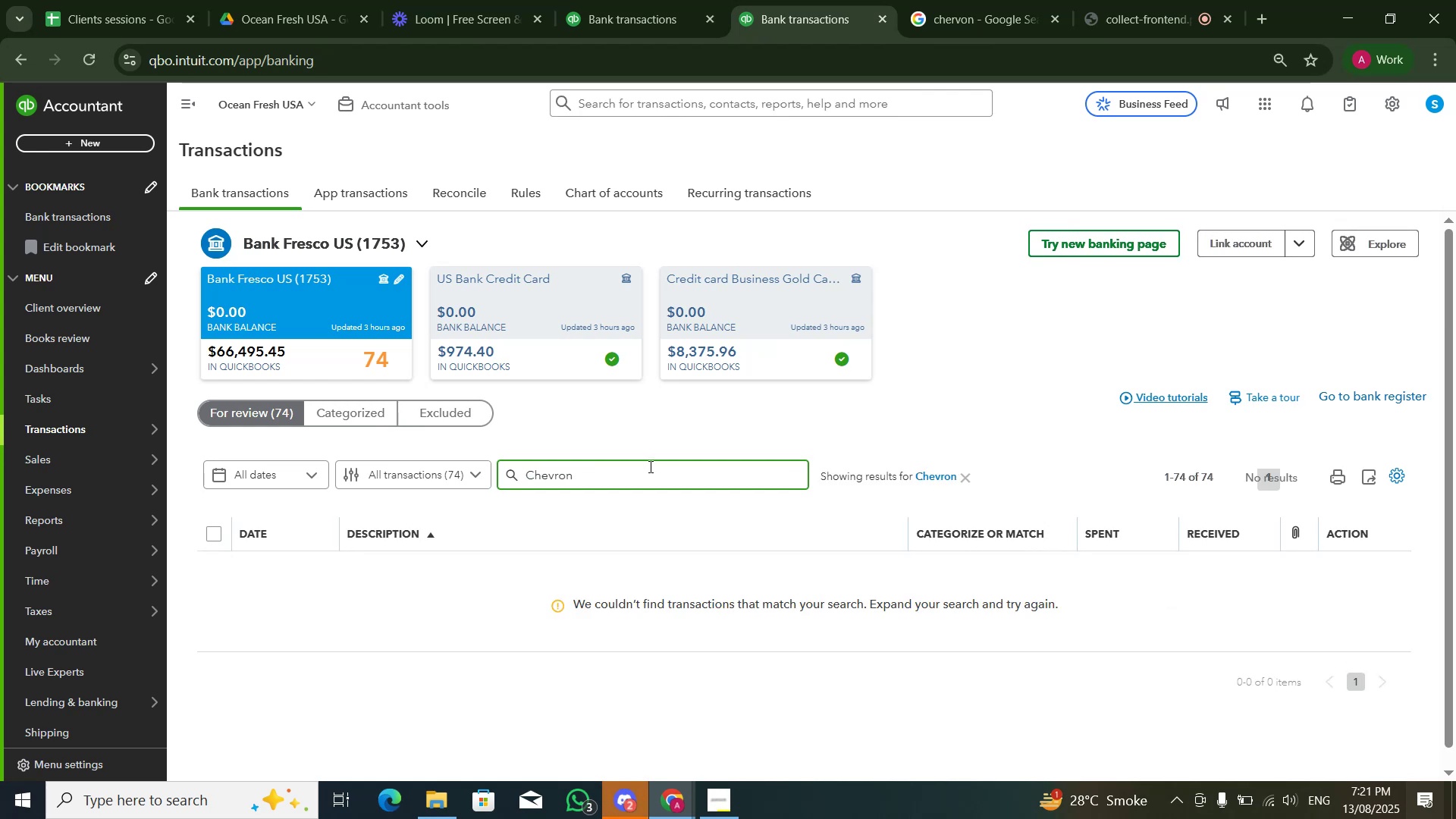 
left_click([359, 417])
 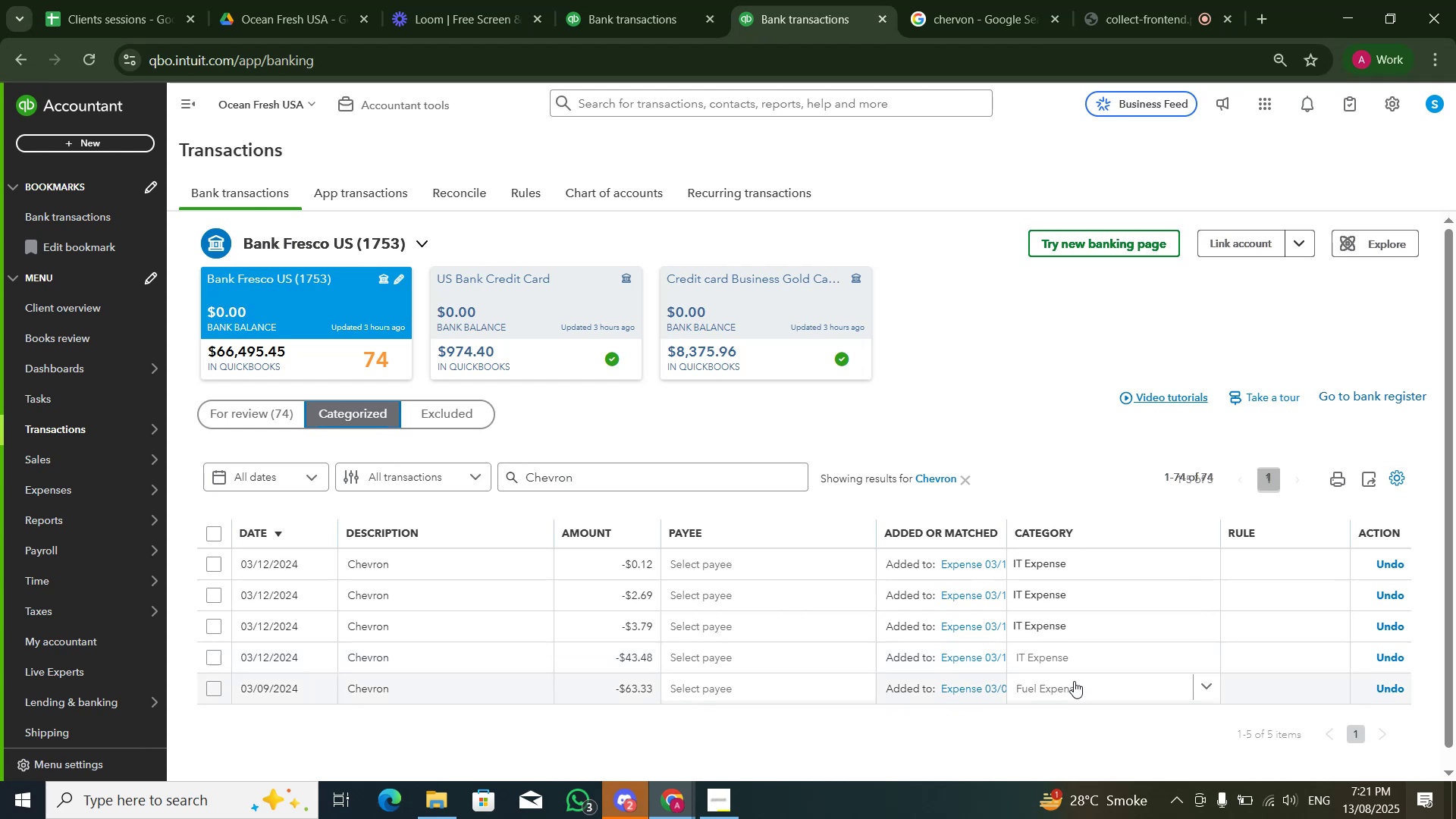 
type(IT)
 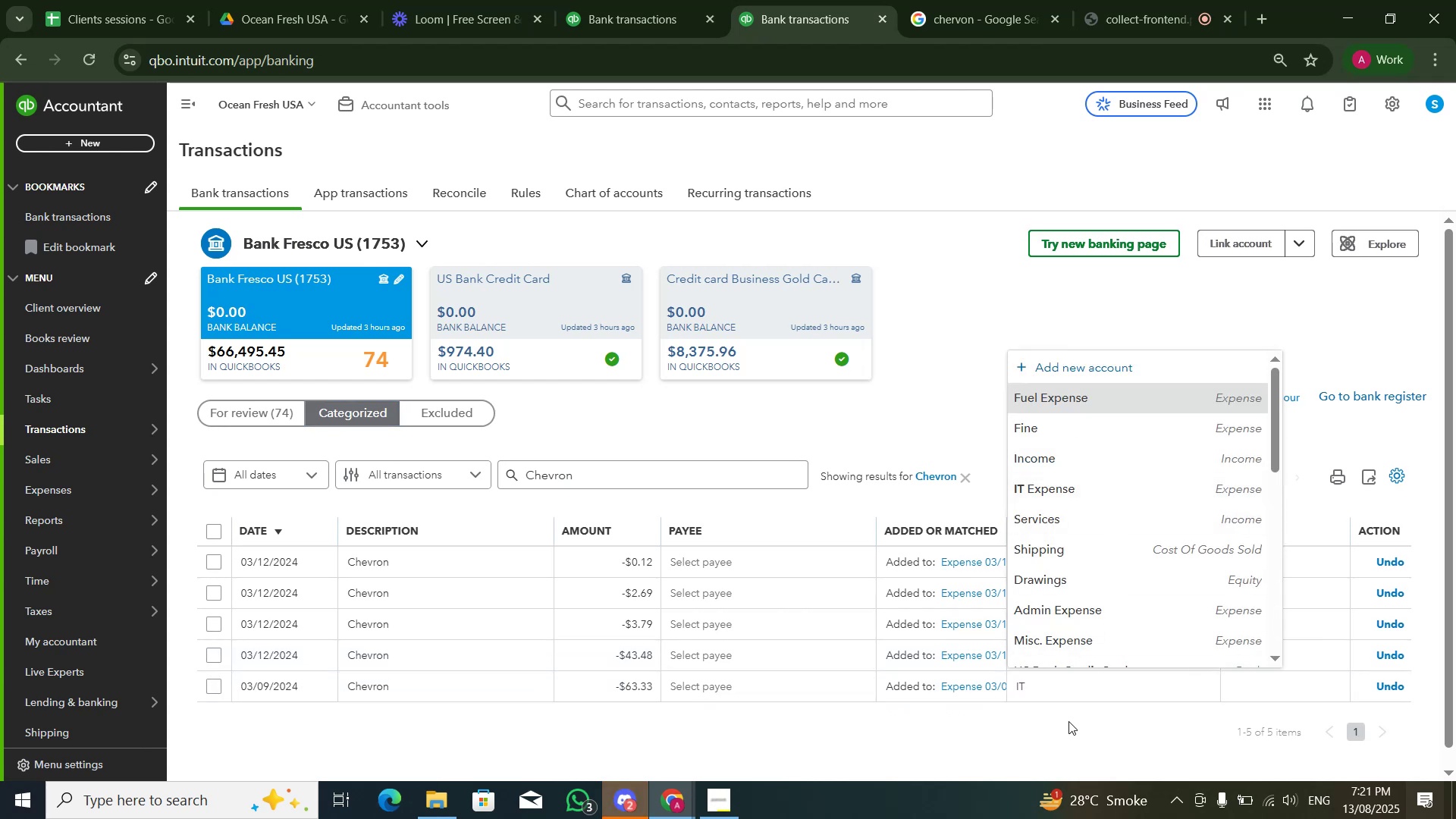 
left_click([1103, 489])
 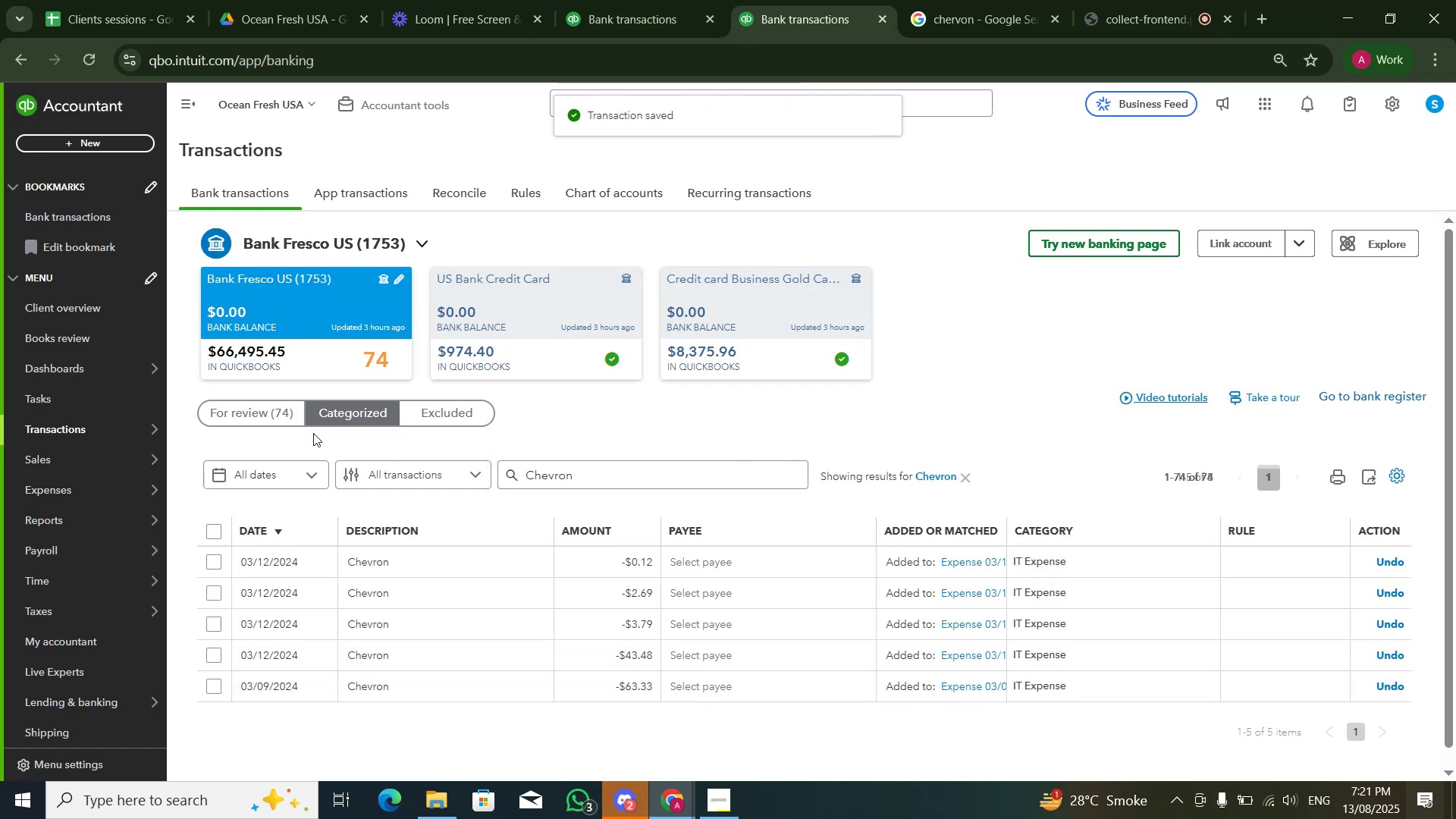 
left_click([259, 404])
 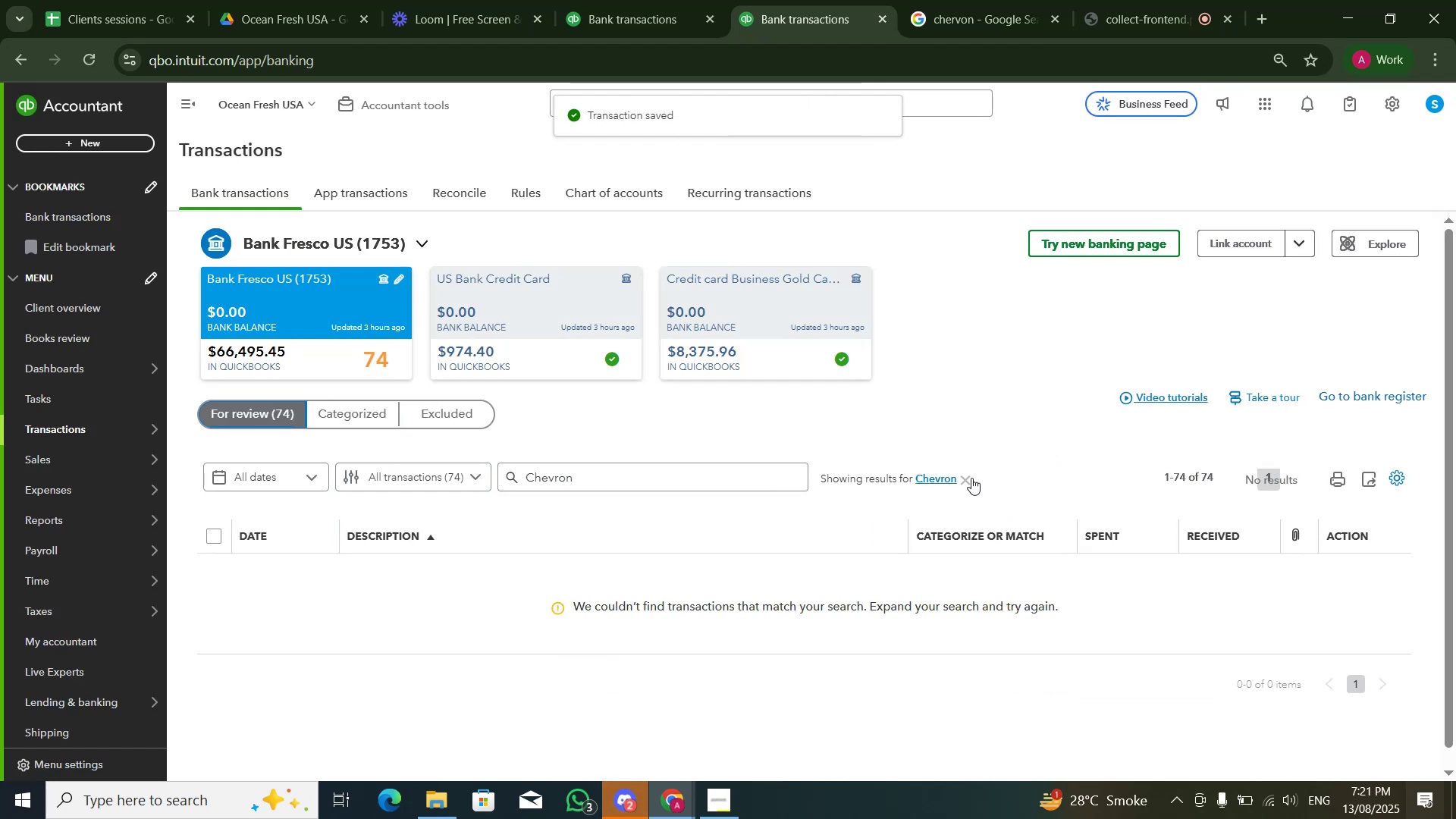 
left_click([971, 479])
 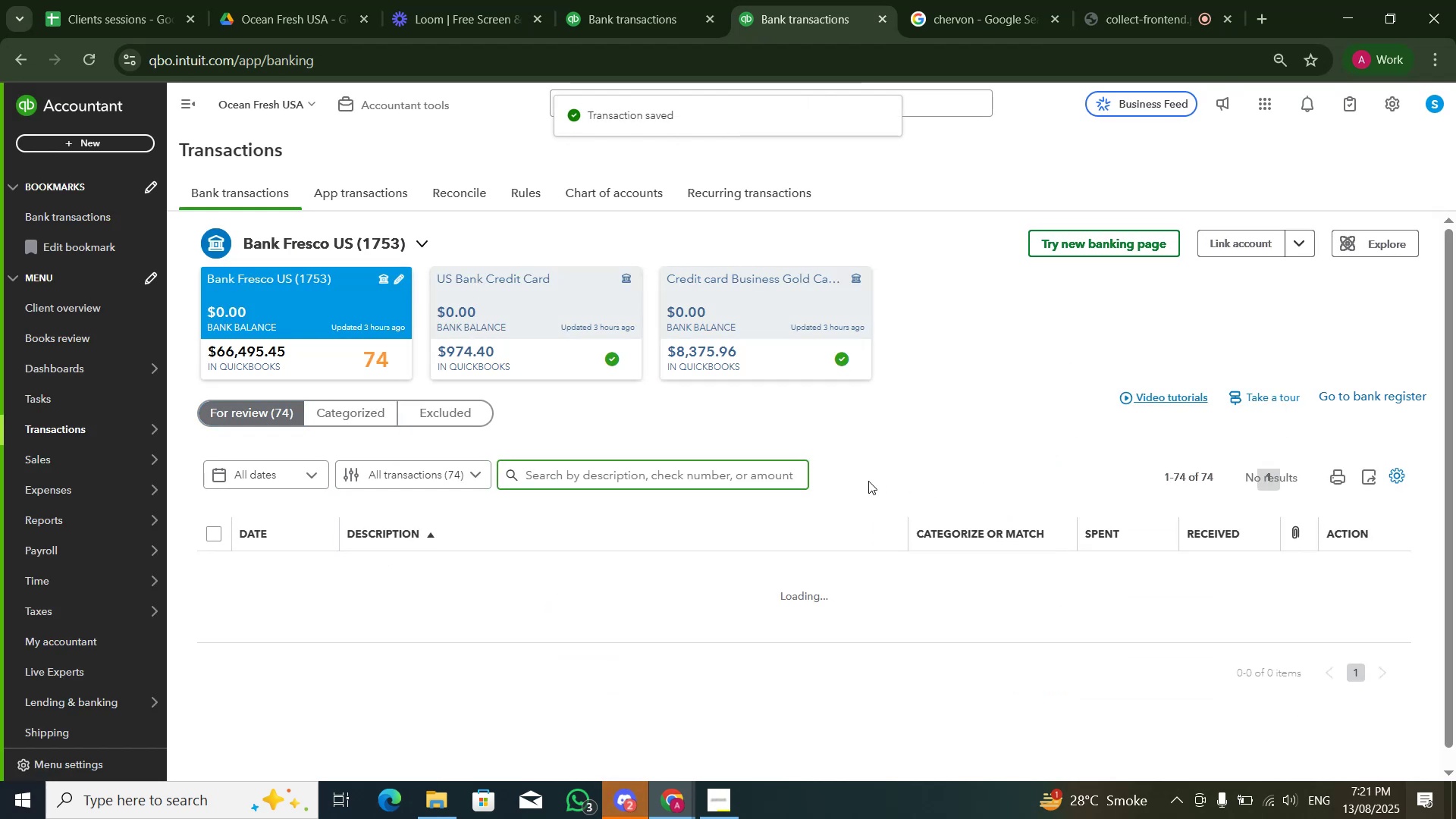 
scroll: coordinate [630, 544], scroll_direction: down, amount: 12.0
 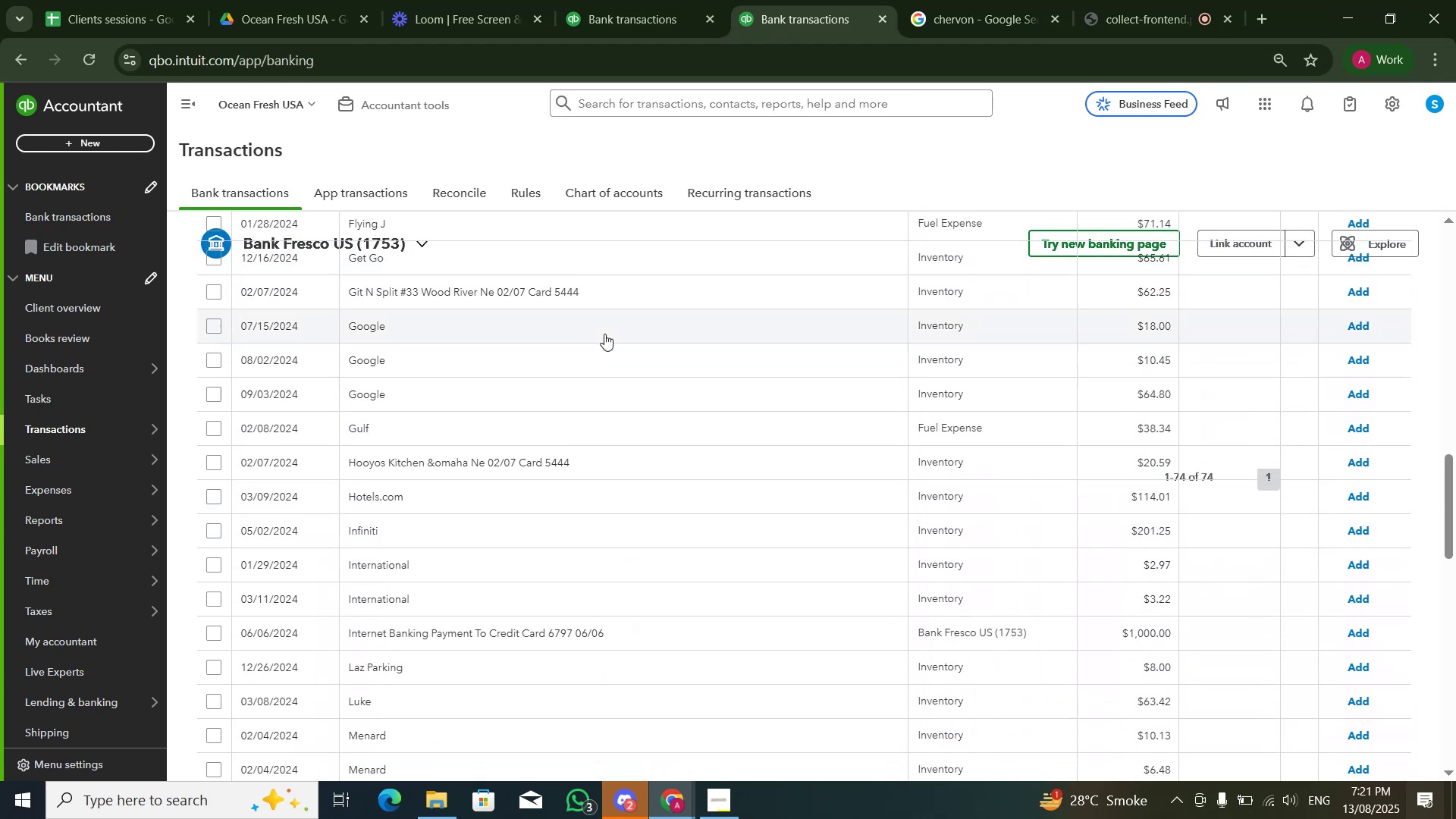 
left_click([605, 331])
 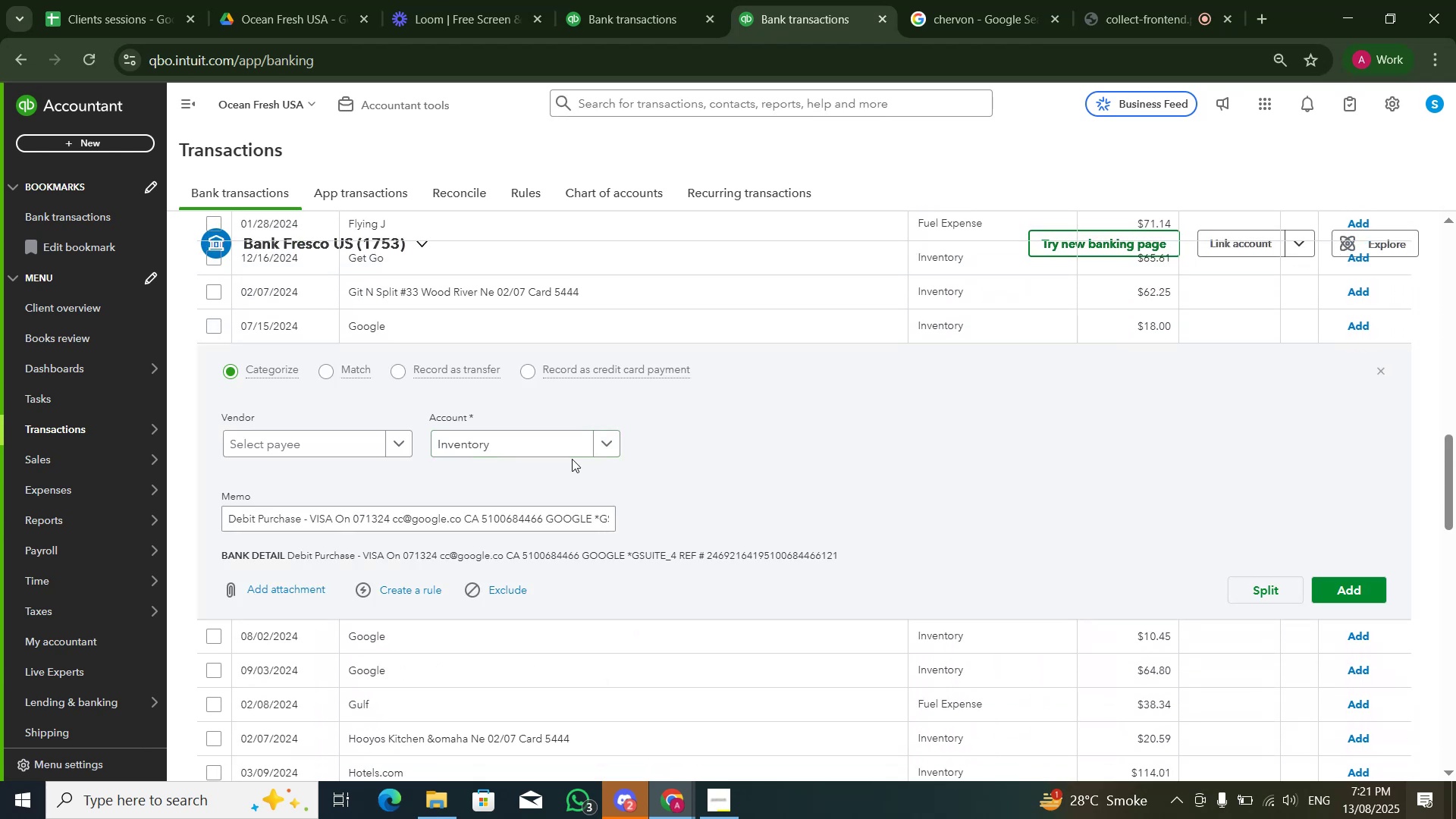 
double_click([567, 444])
 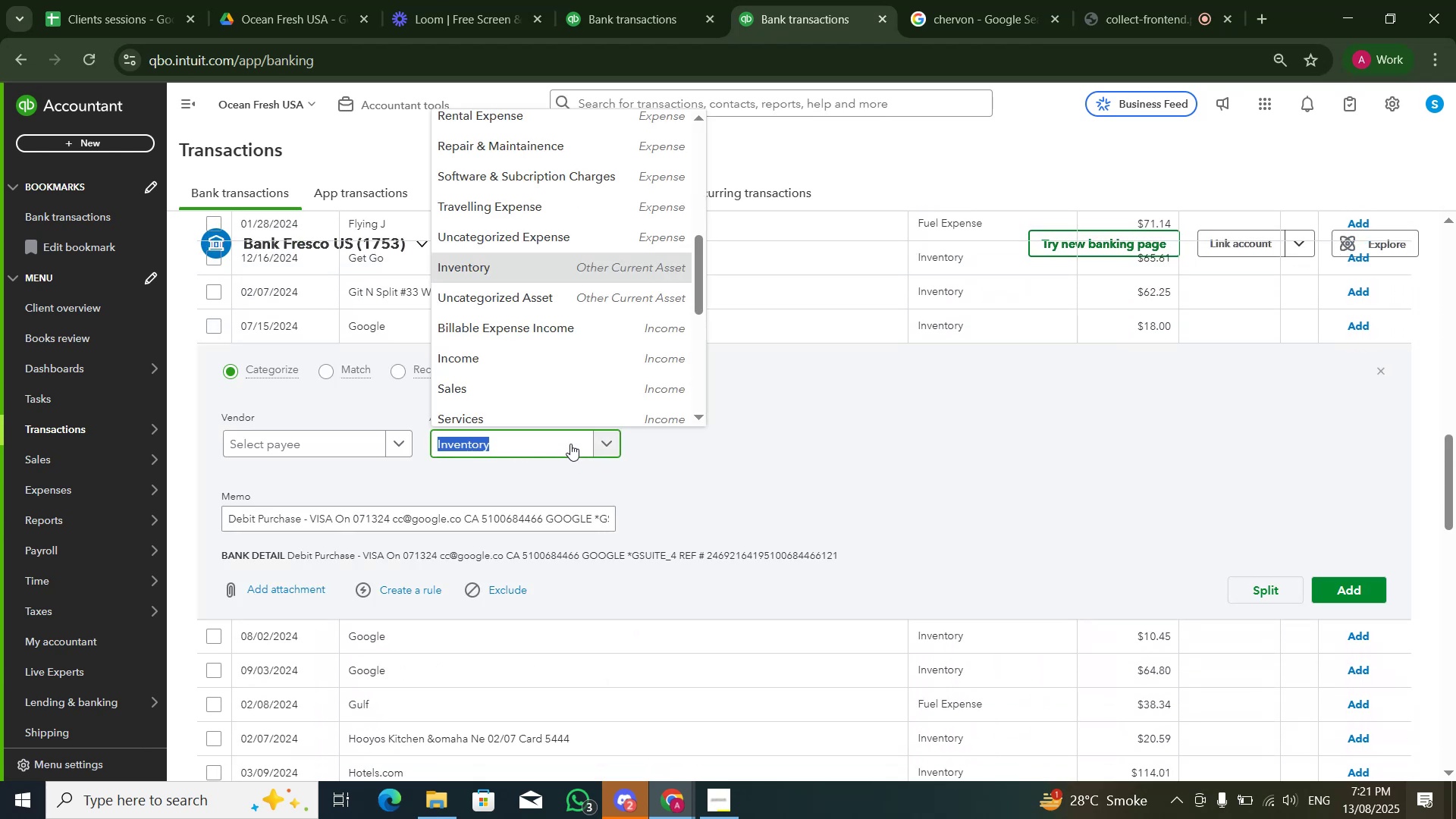 
type(IT)
 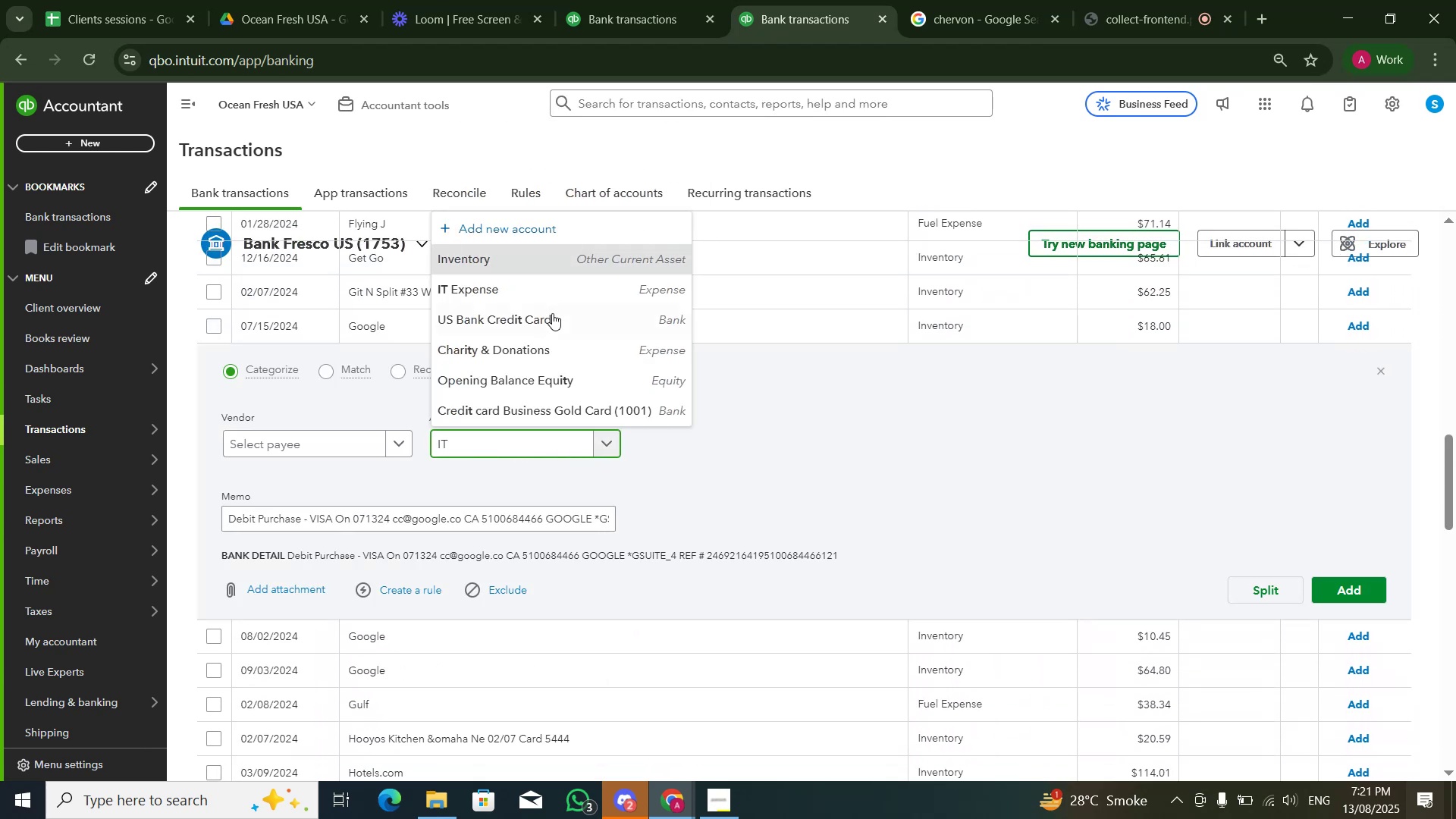 
left_click([551, 288])
 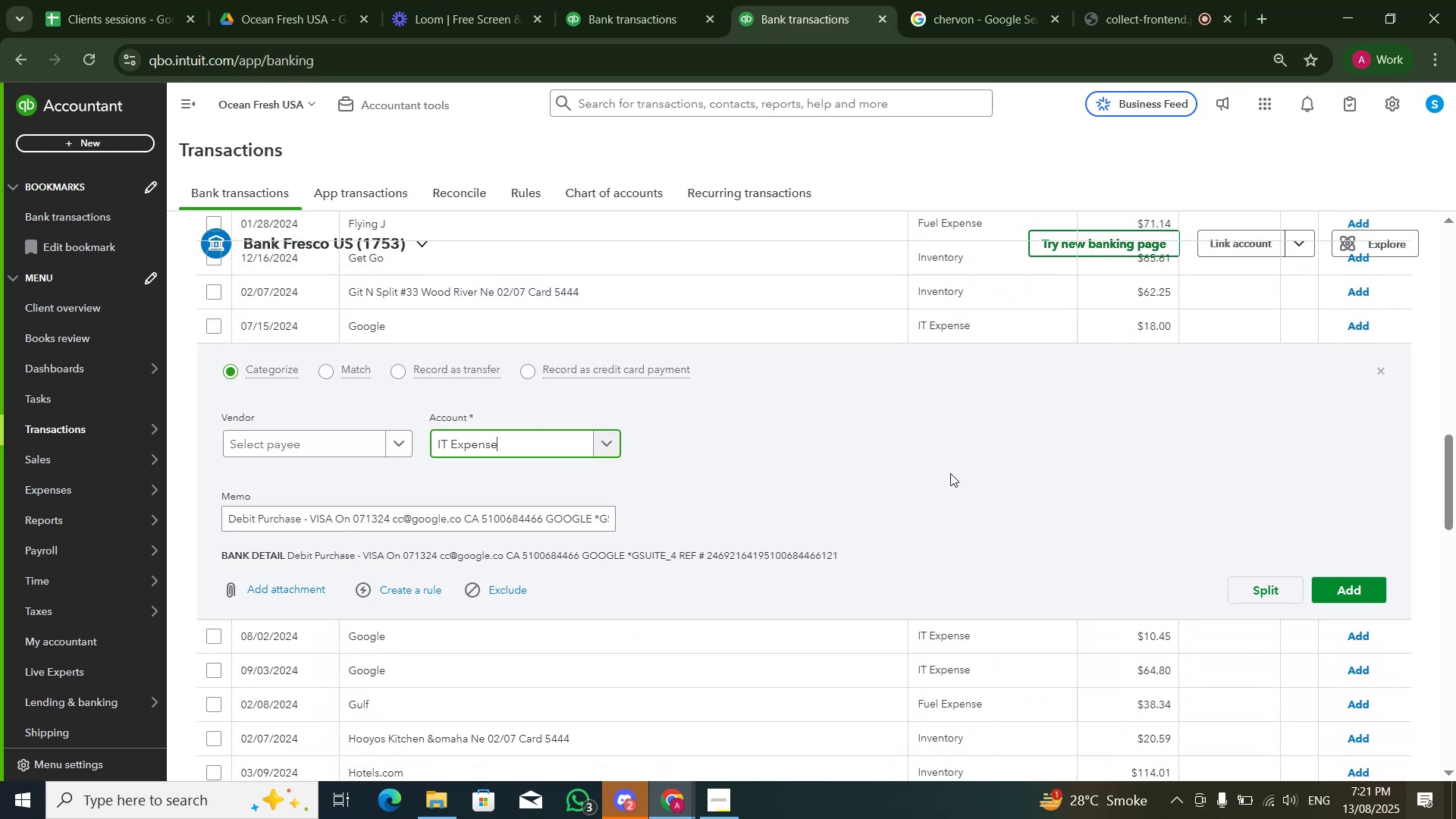 
left_click([998, 475])
 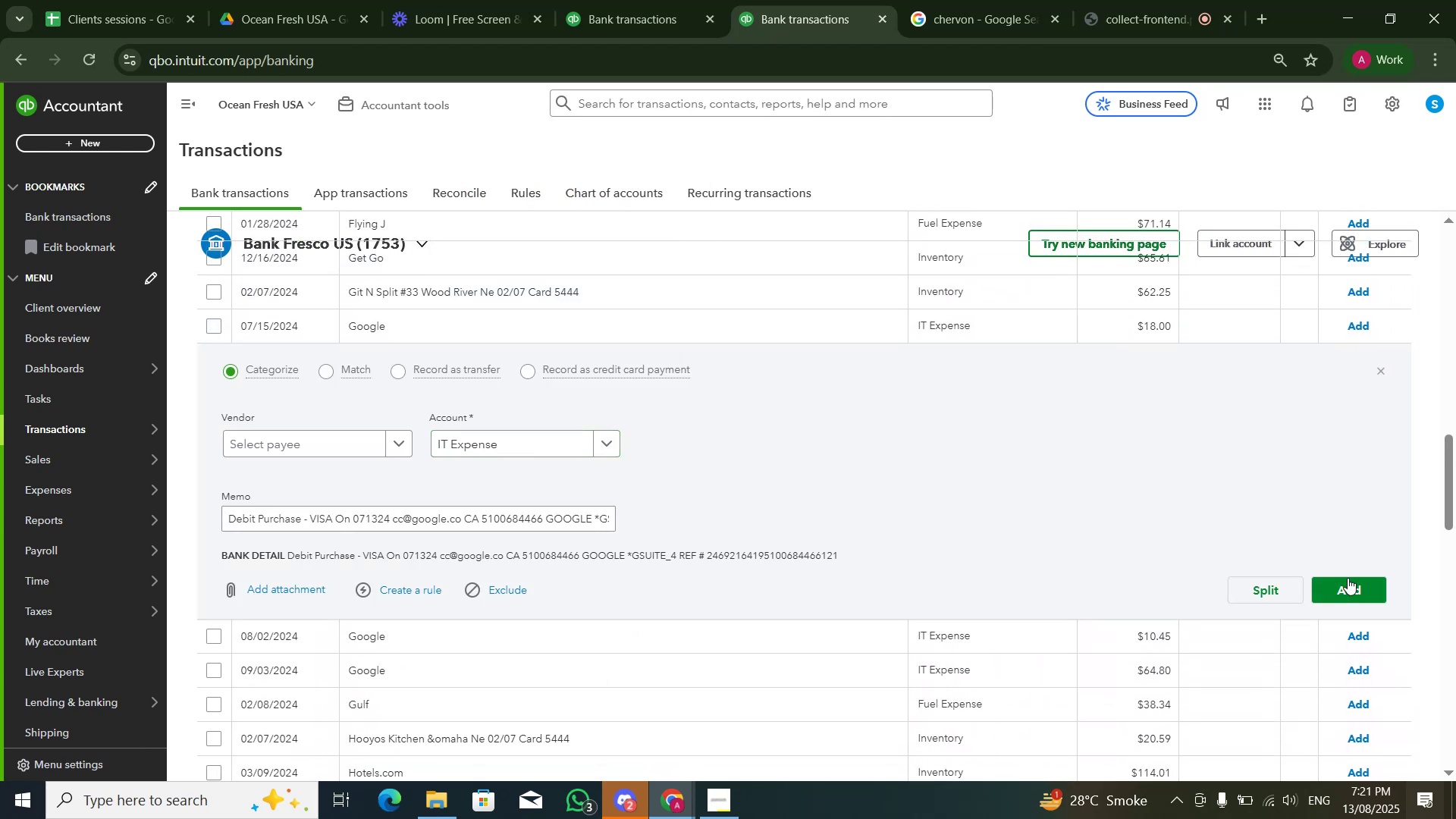 
left_click([1349, 579])
 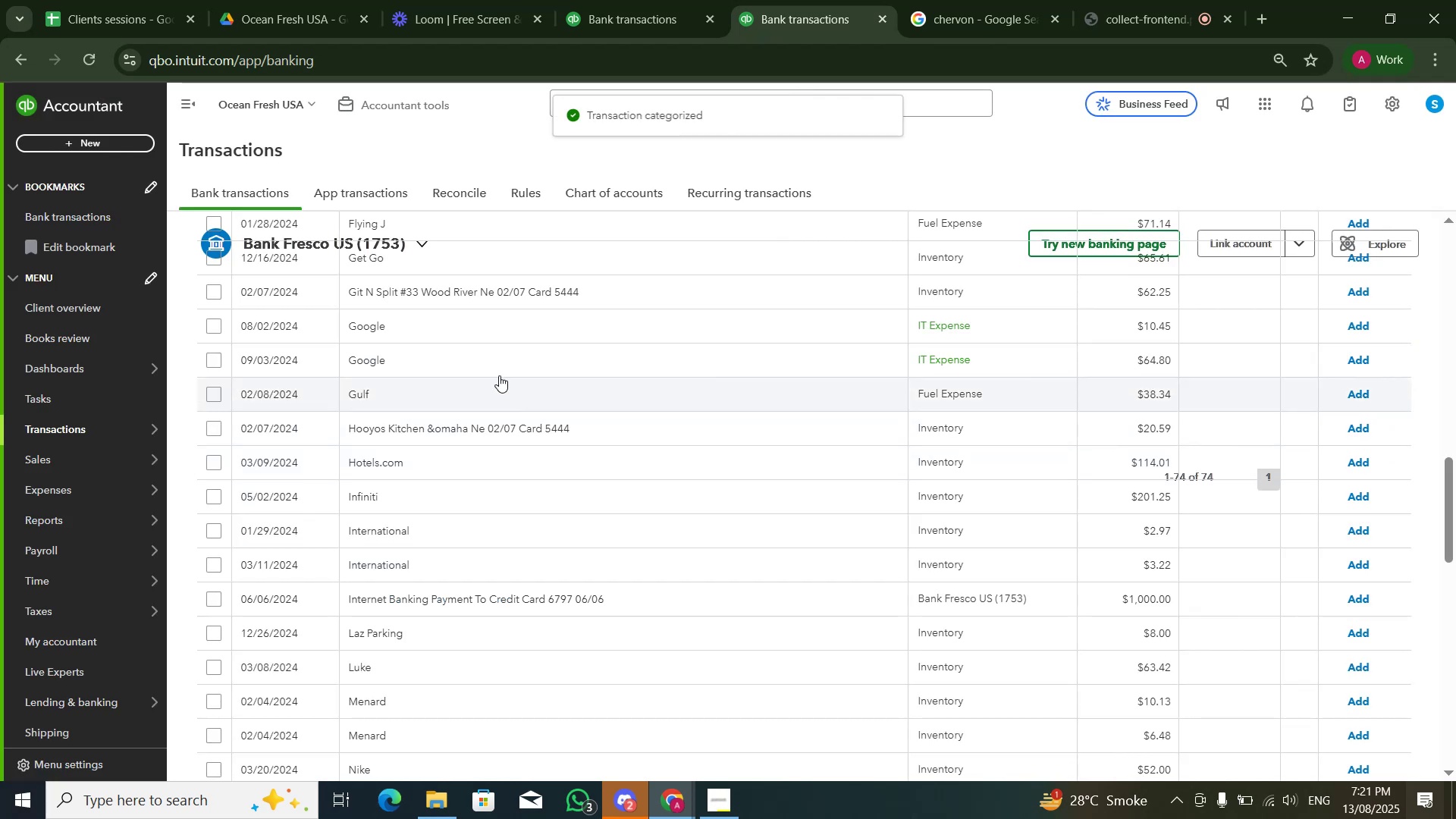 
left_click([509, 322])
 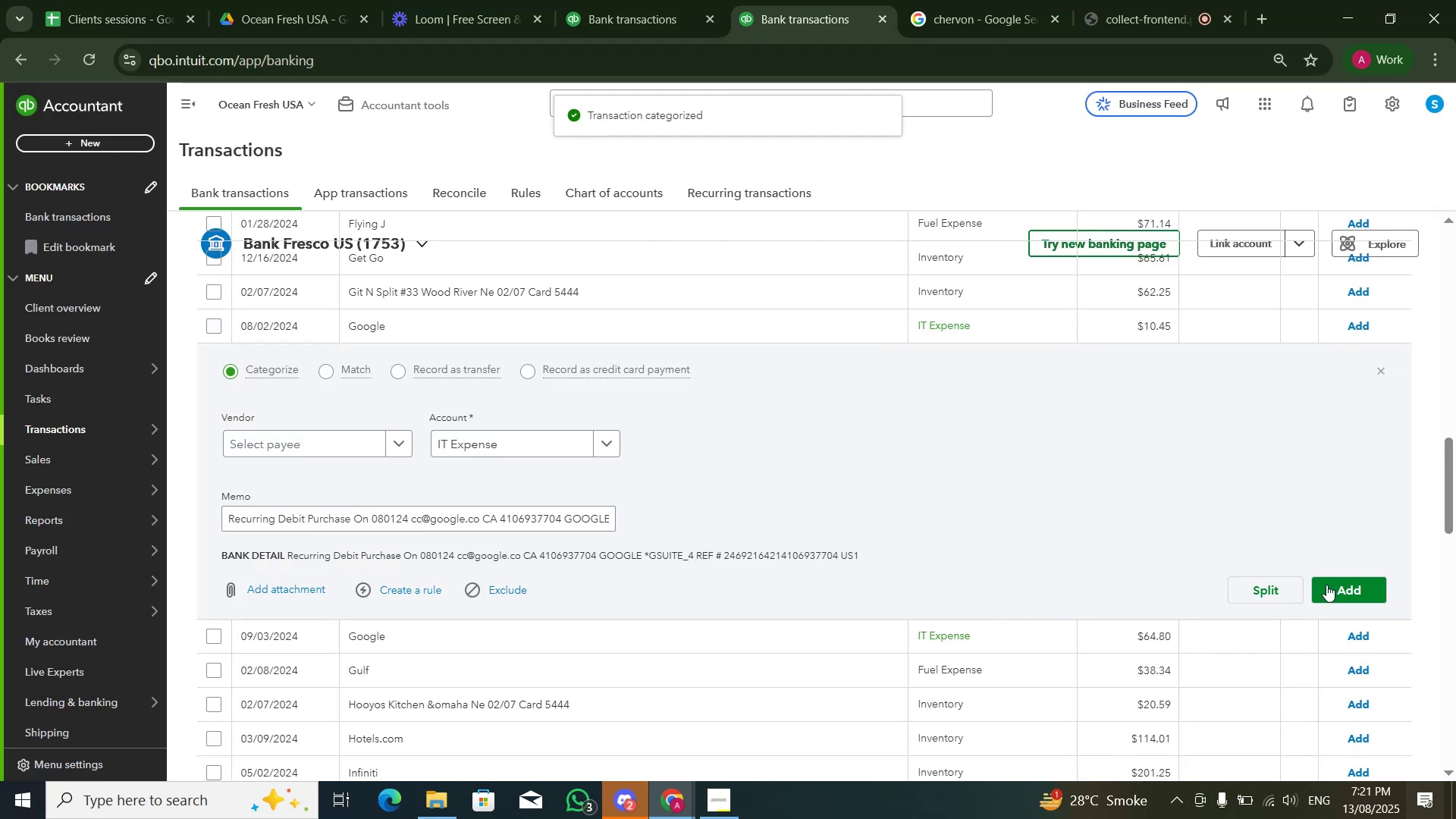 
left_click([1345, 590])
 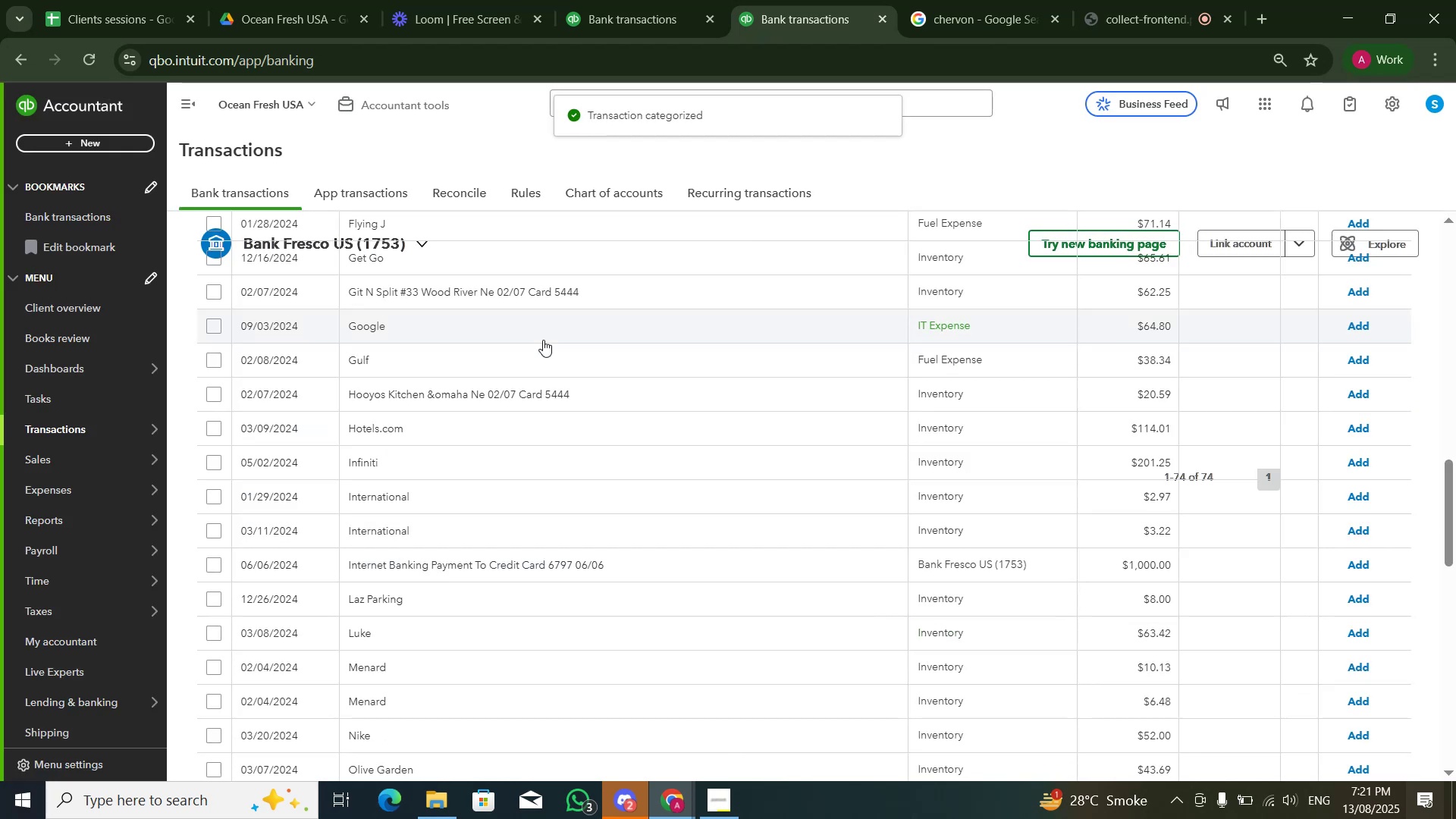 
left_click([542, 340])
 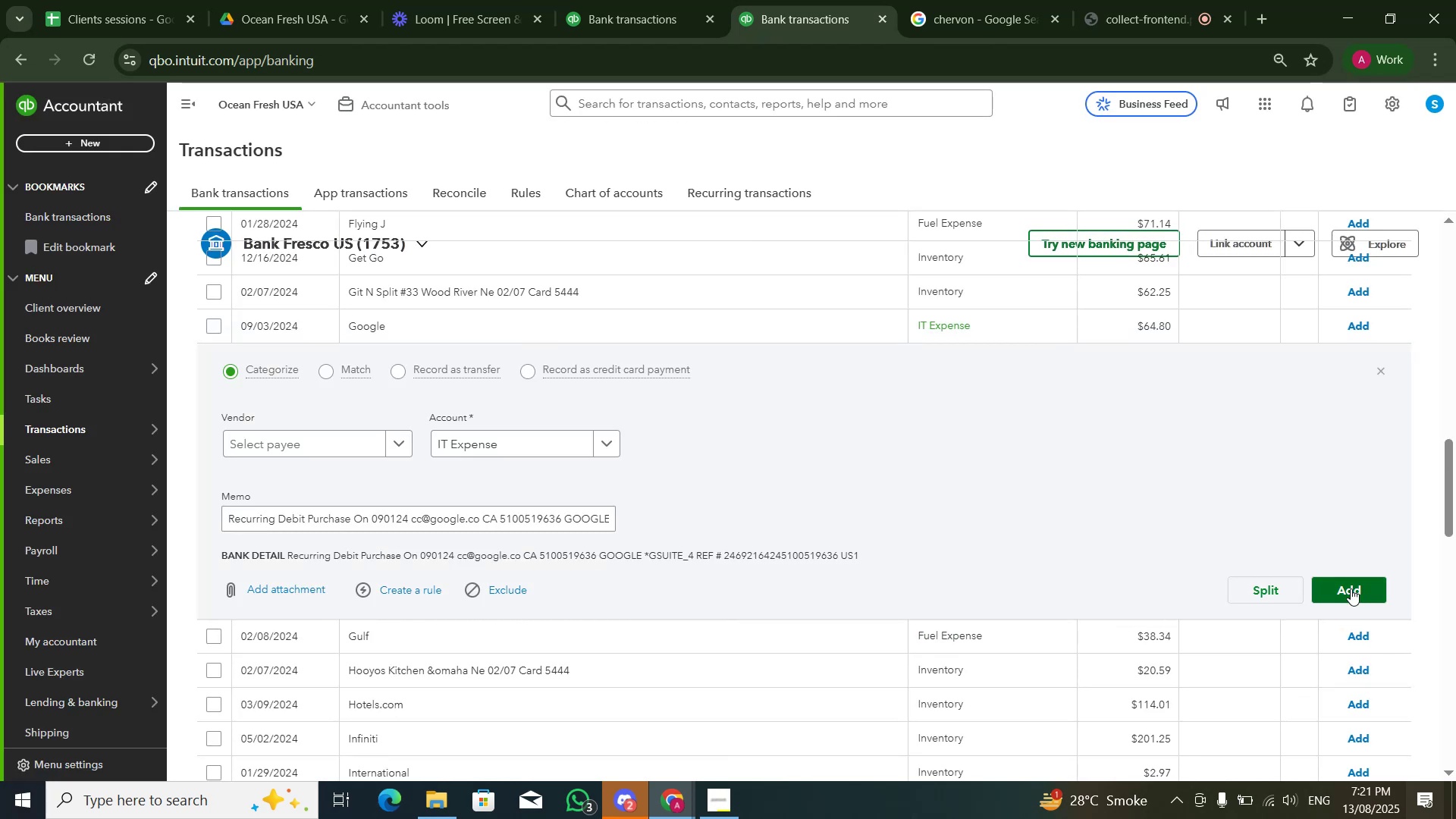 
left_click([1349, 588])
 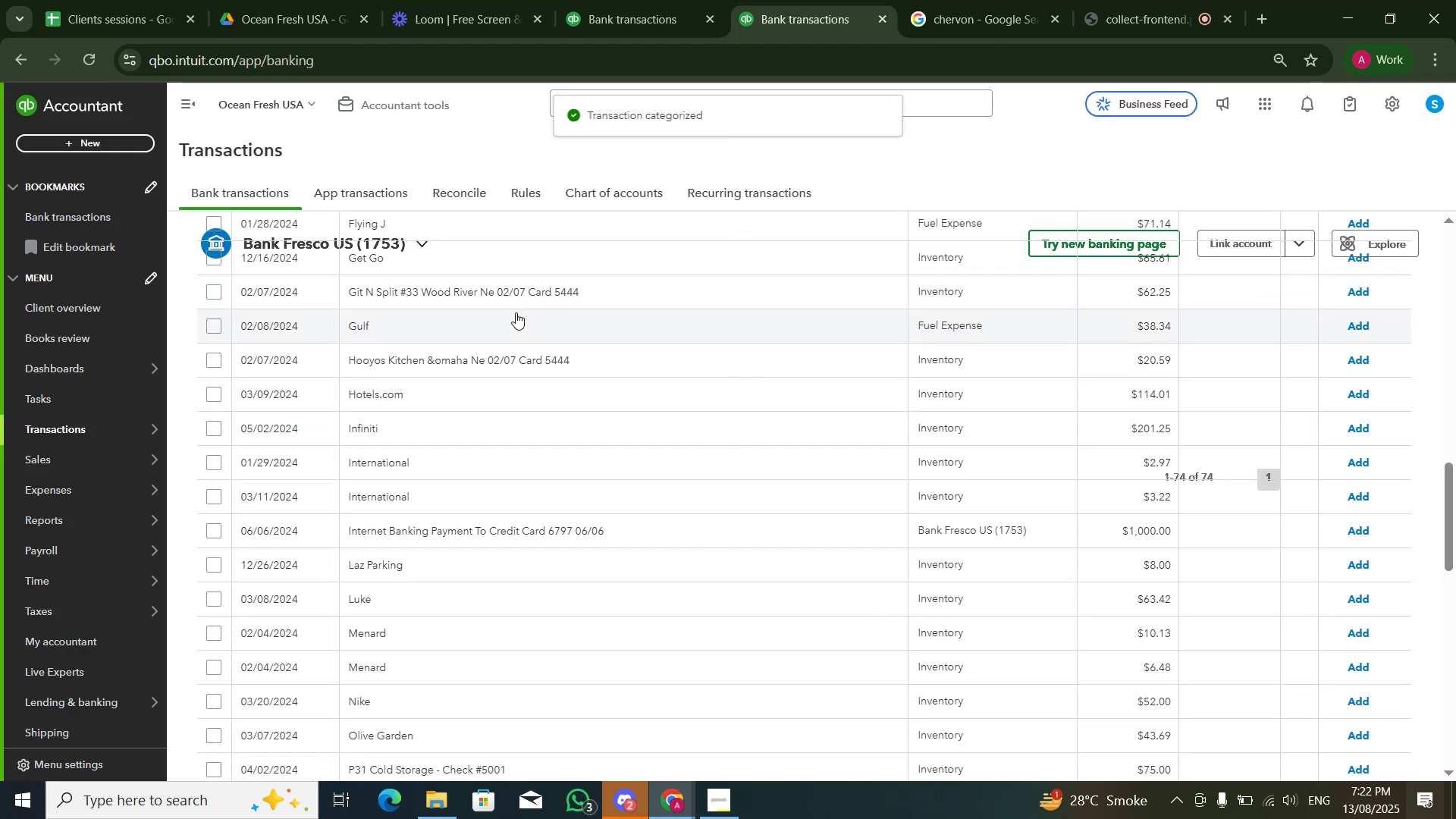 
scroll: coordinate [516, 322], scroll_direction: down, amount: 2.0
 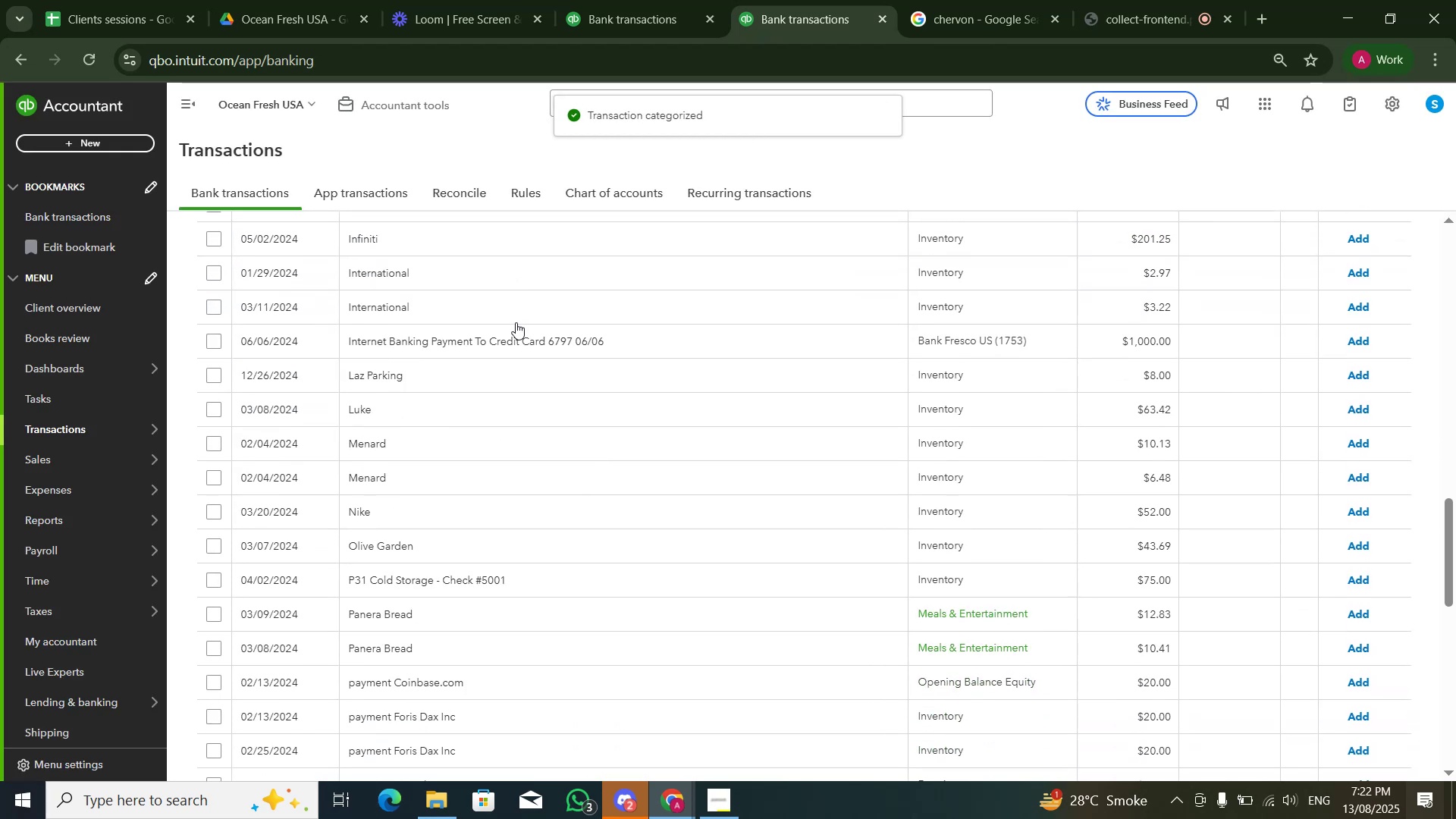 
scroll: coordinate [516, 322], scroll_direction: none, amount: 0.0
 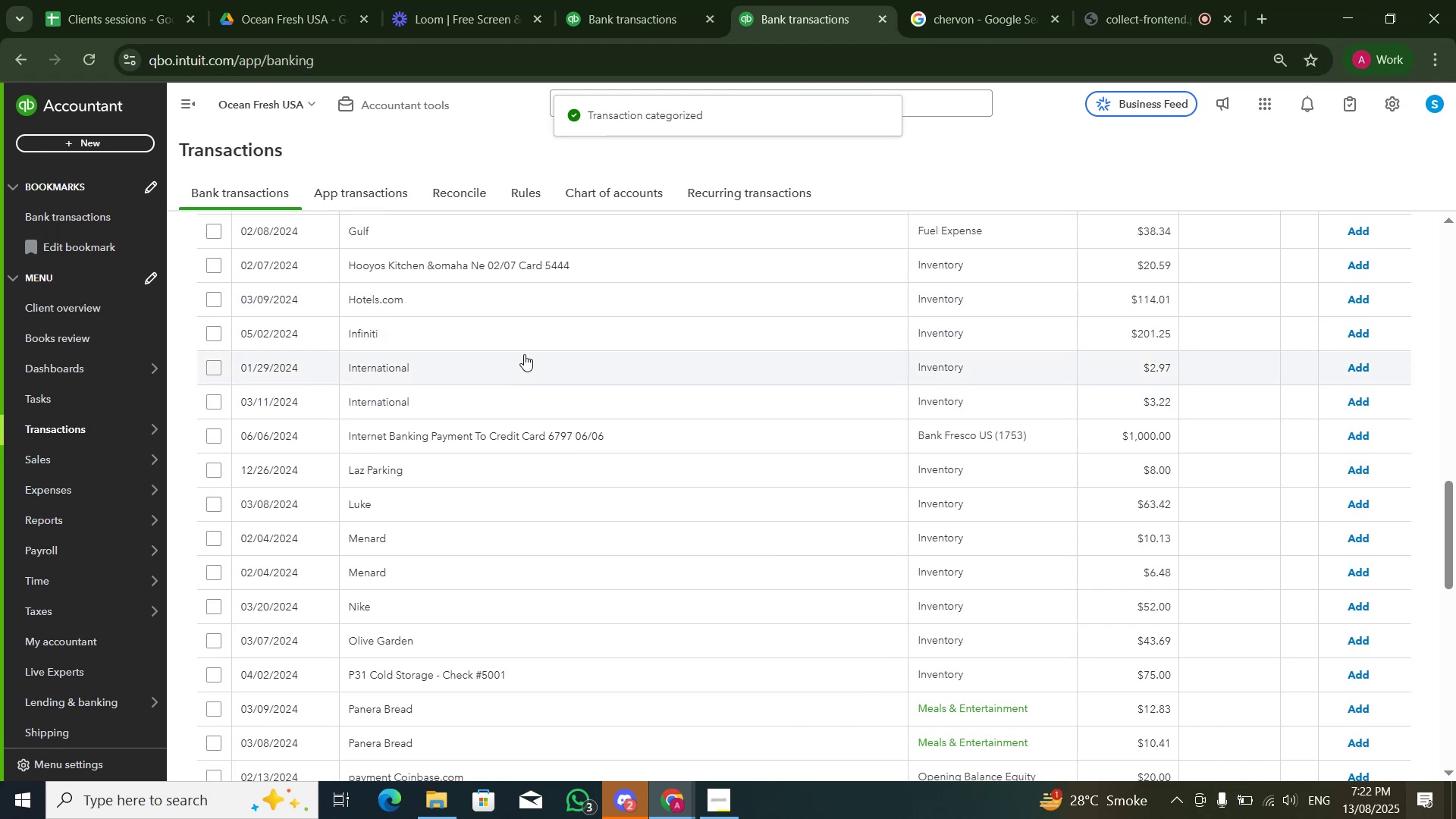 
left_click([524, 354])
 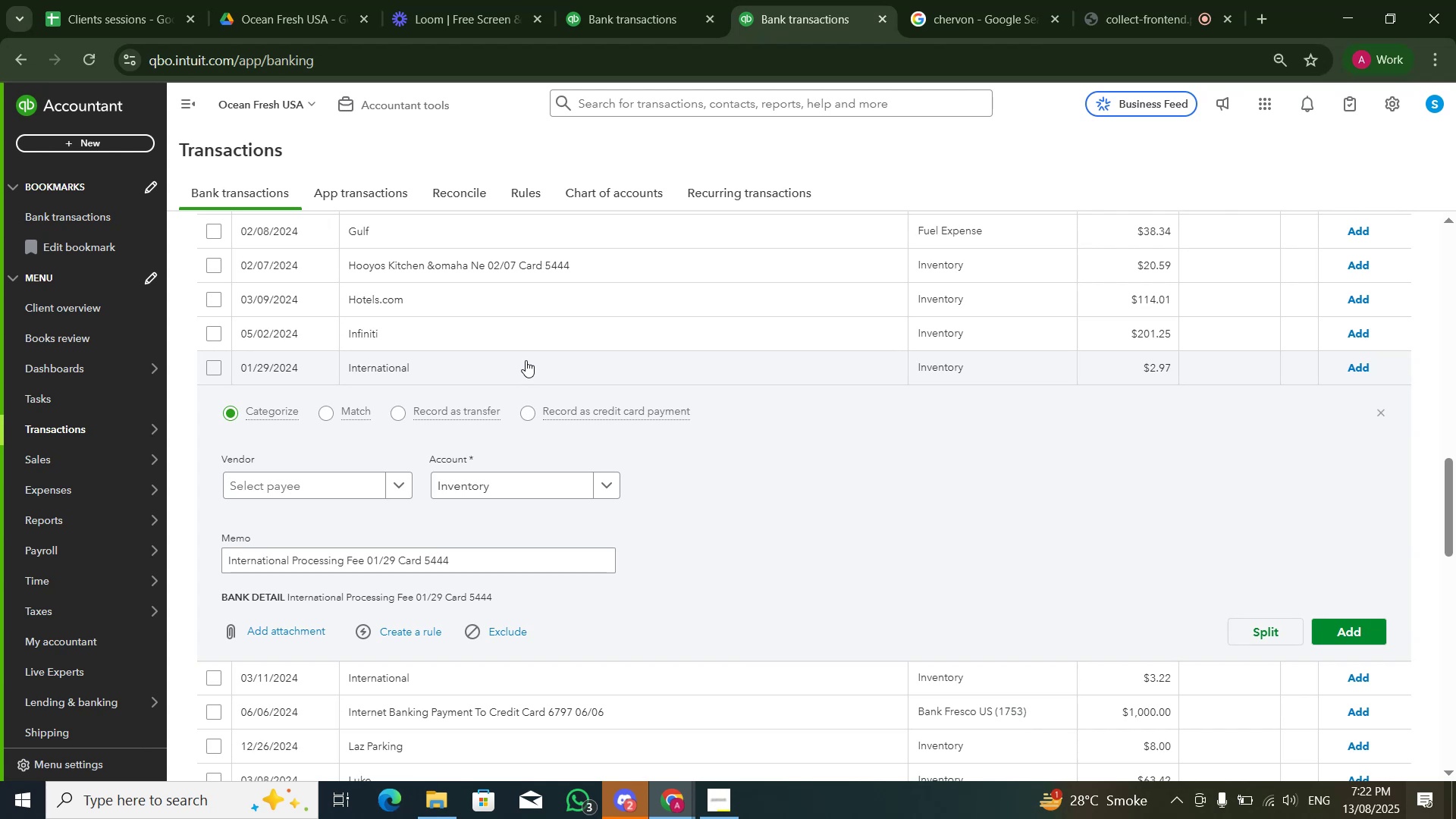 
wait(43.37)
 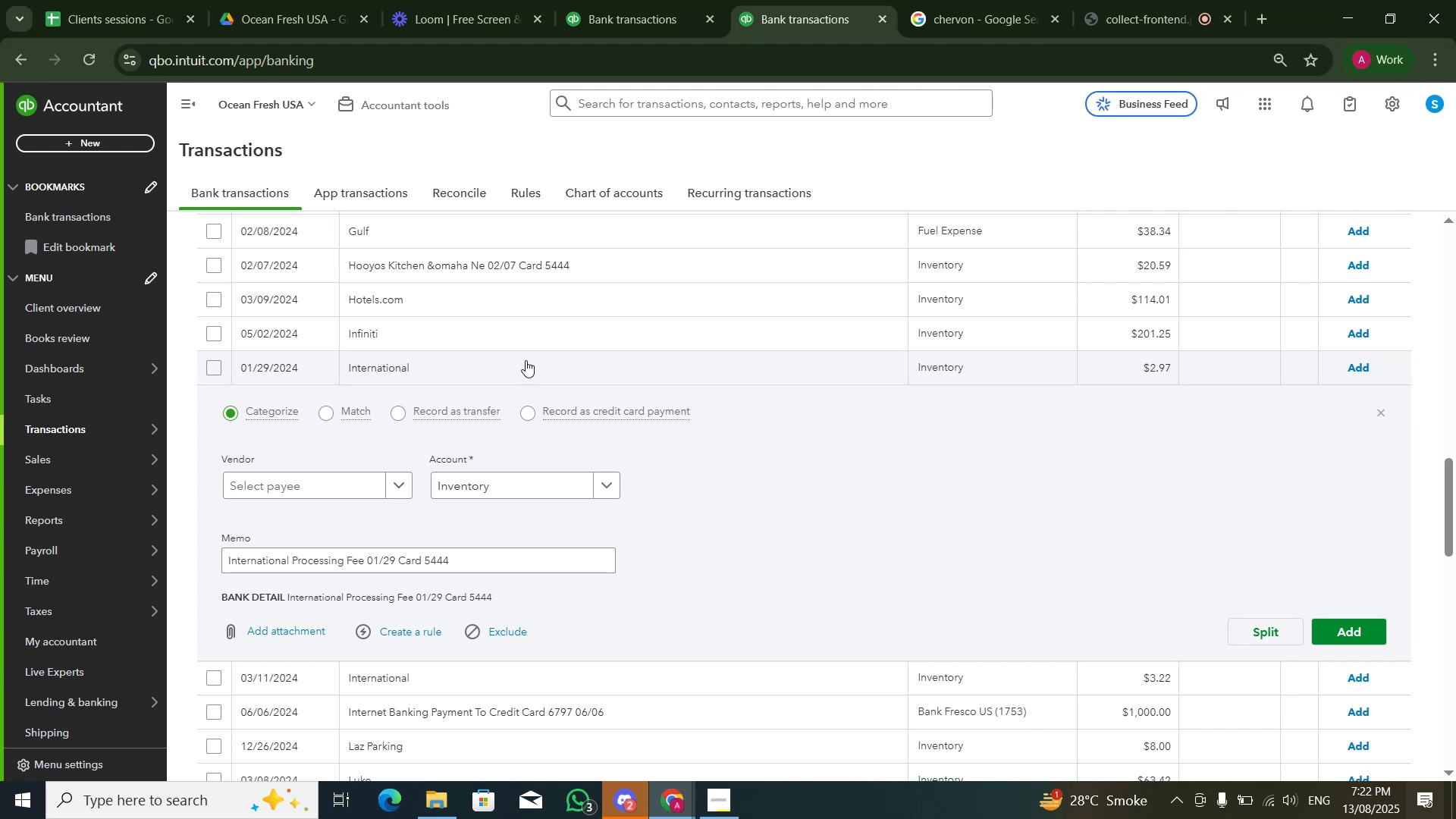 
left_click([500, 484])
 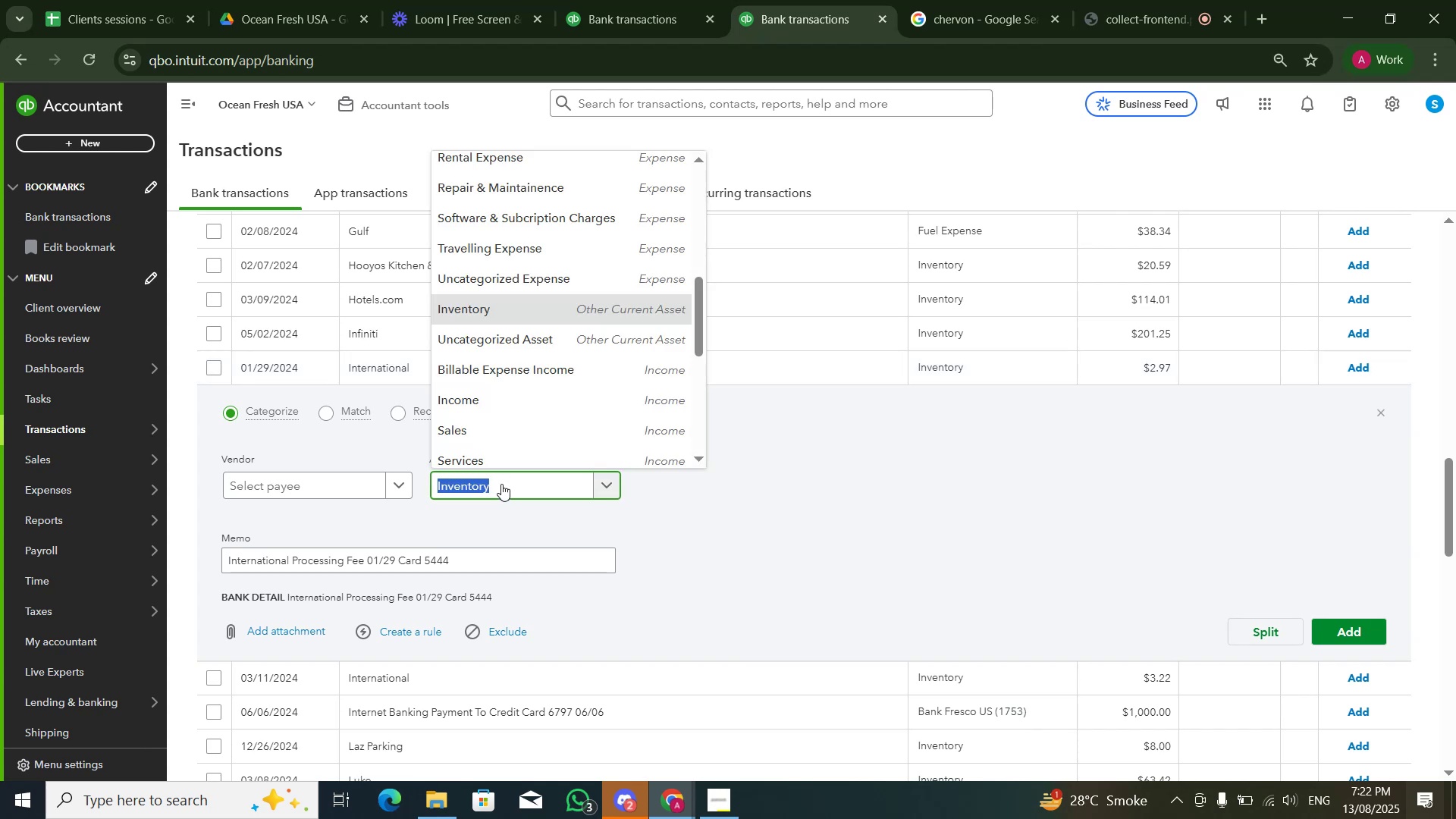 
type(legal)
 